 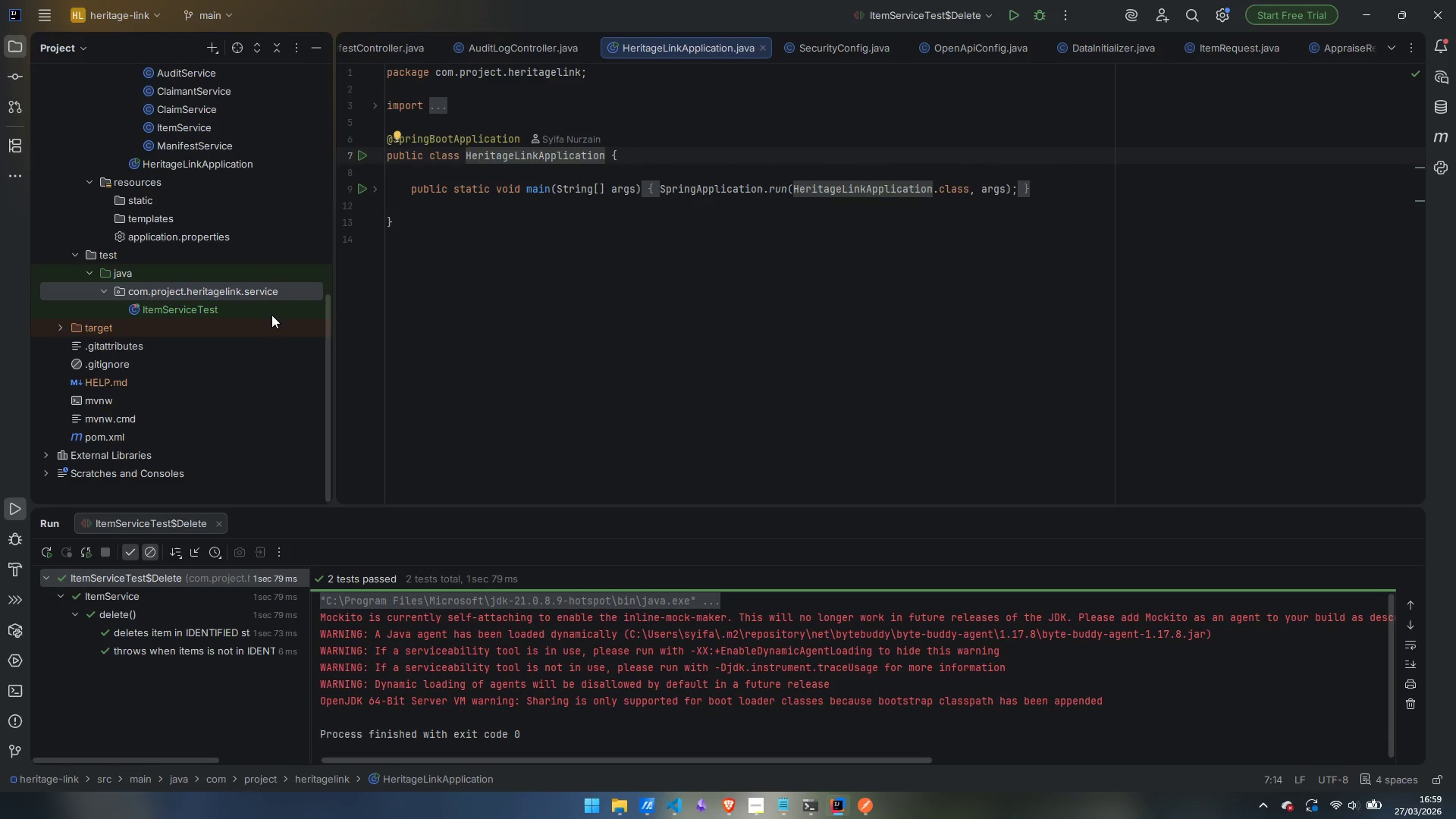 
right_click([168, 288])
 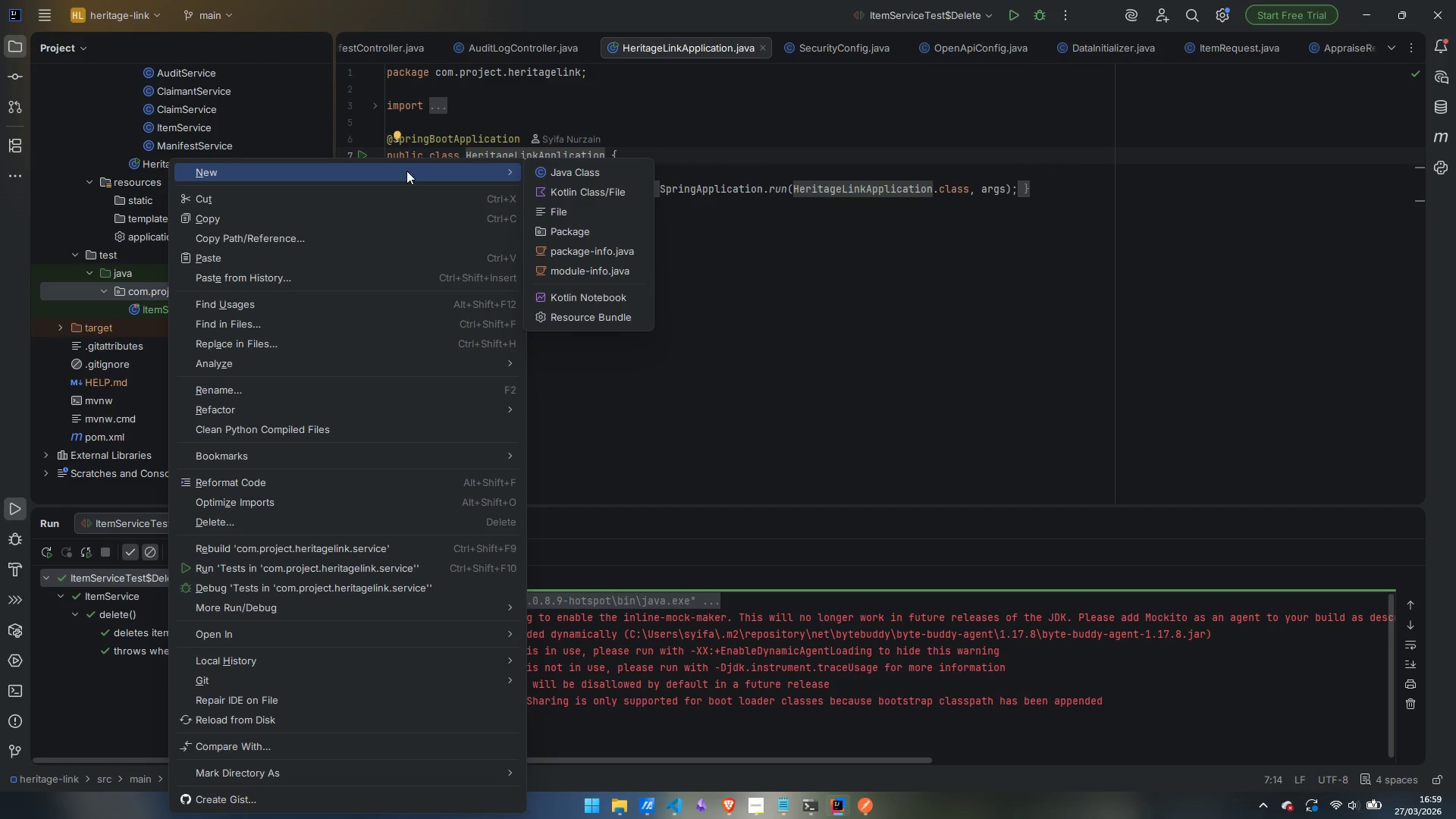 
left_click([594, 176])
 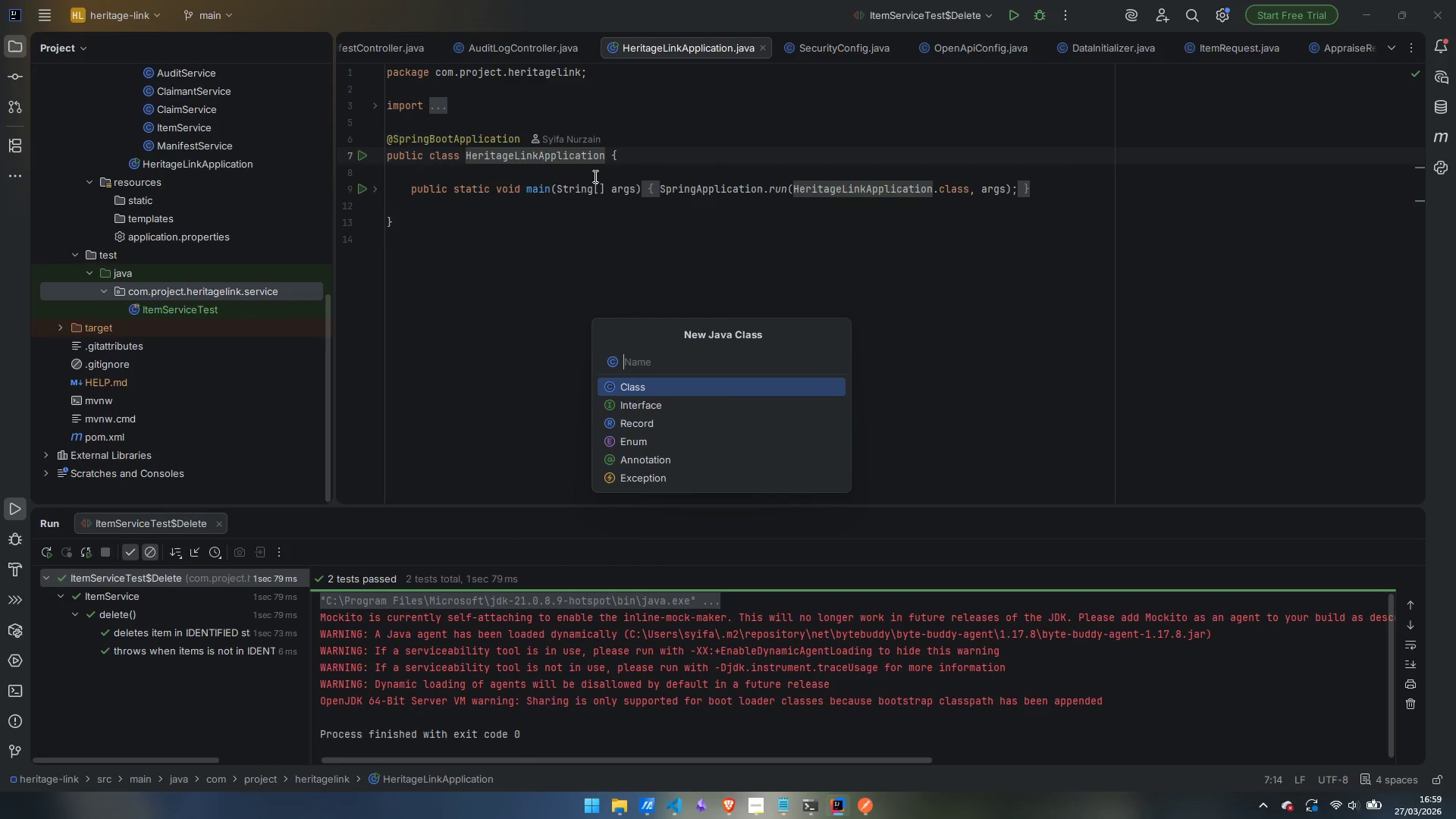 
wait(9.33)
 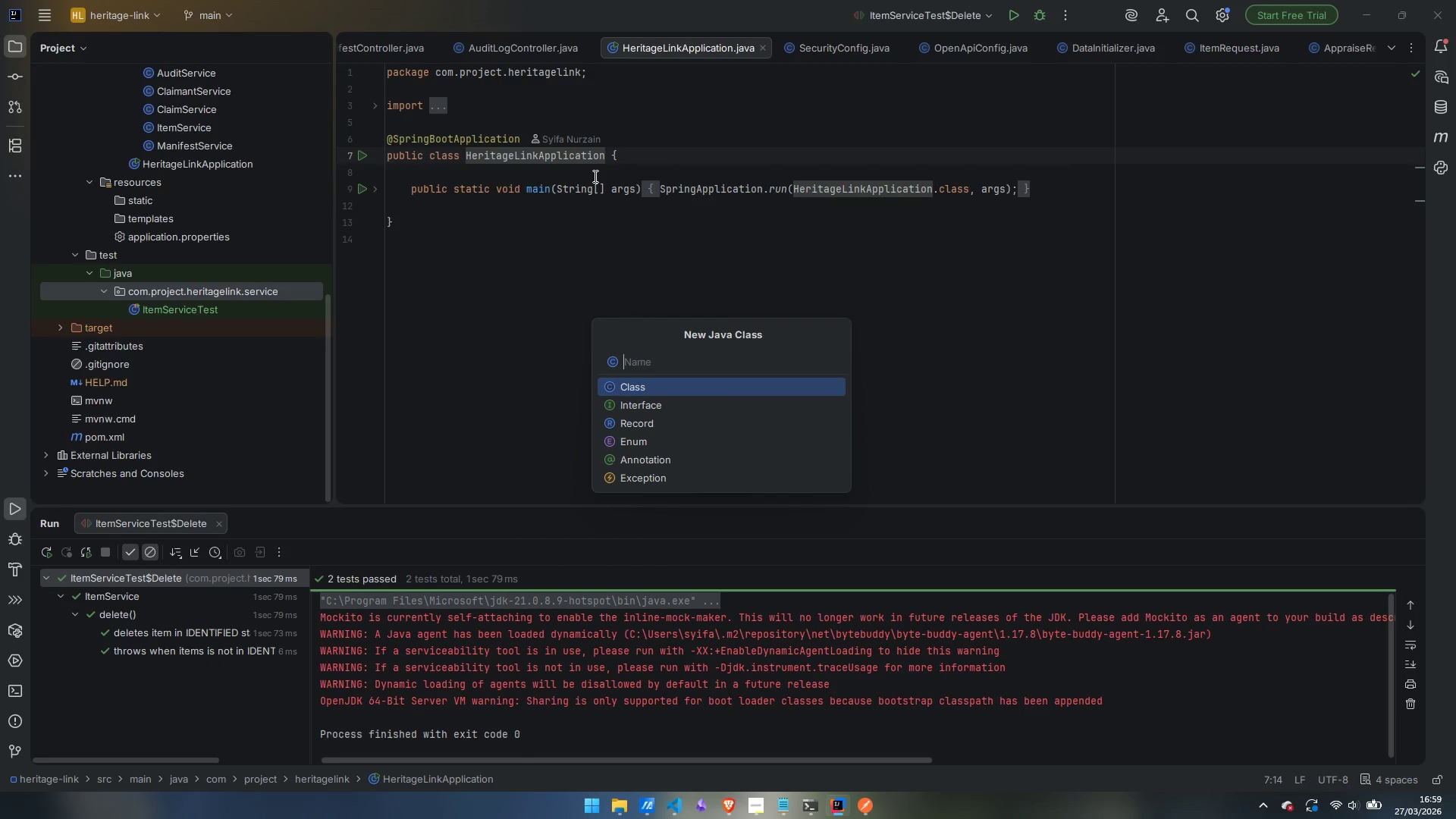 
type(ClaimServiceTest)
 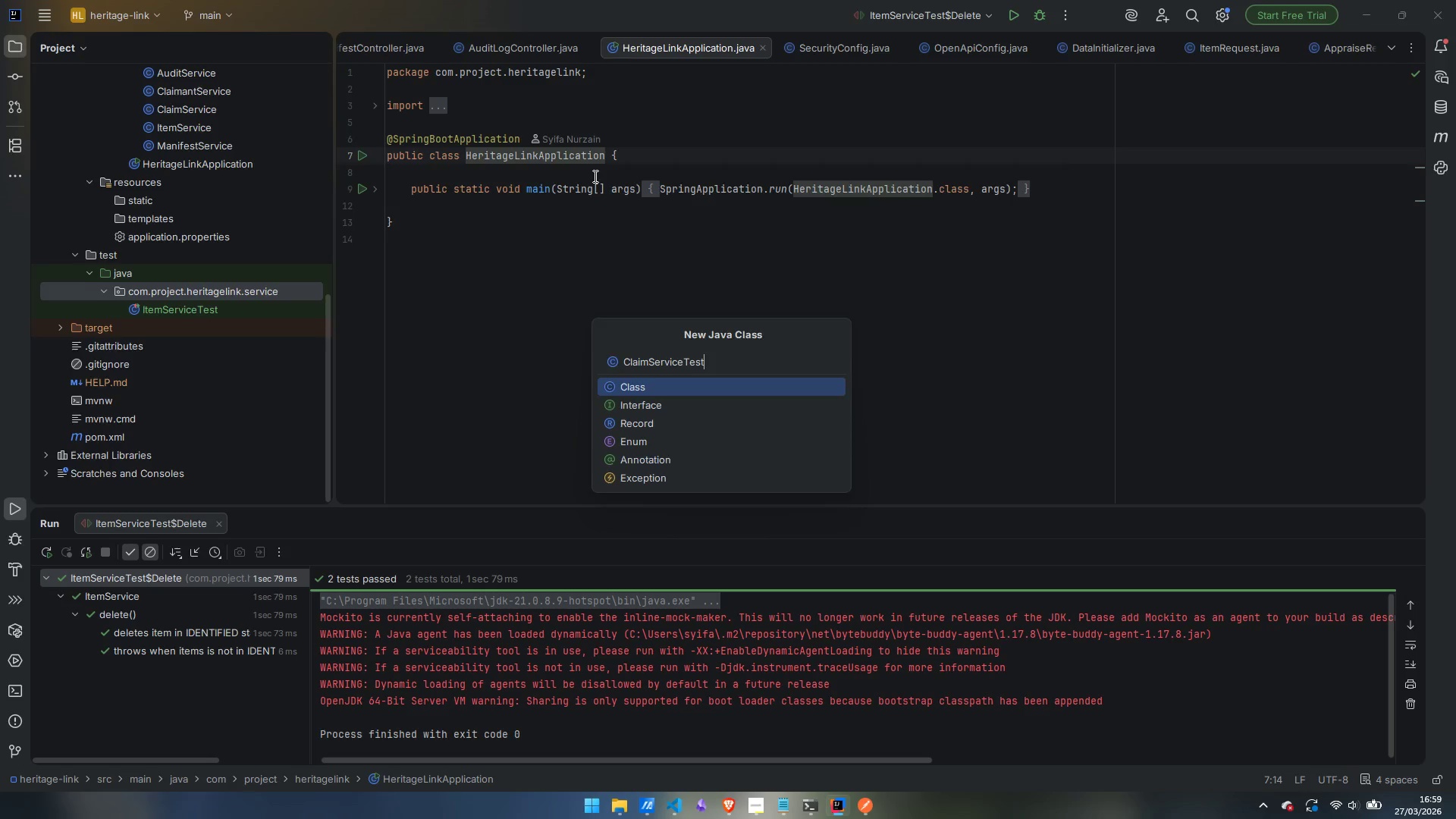 
key(Enter)
 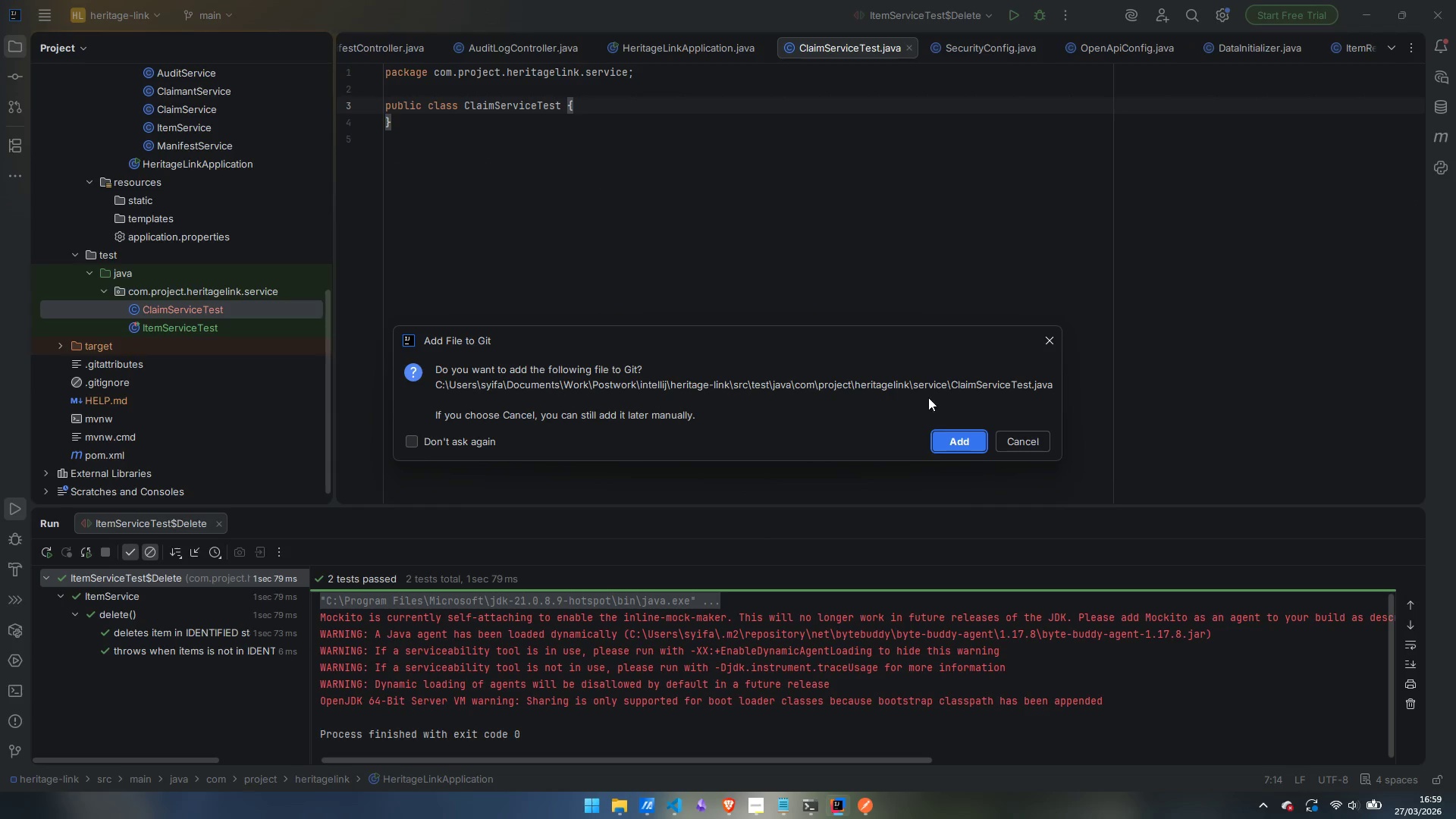 
left_click([956, 444])
 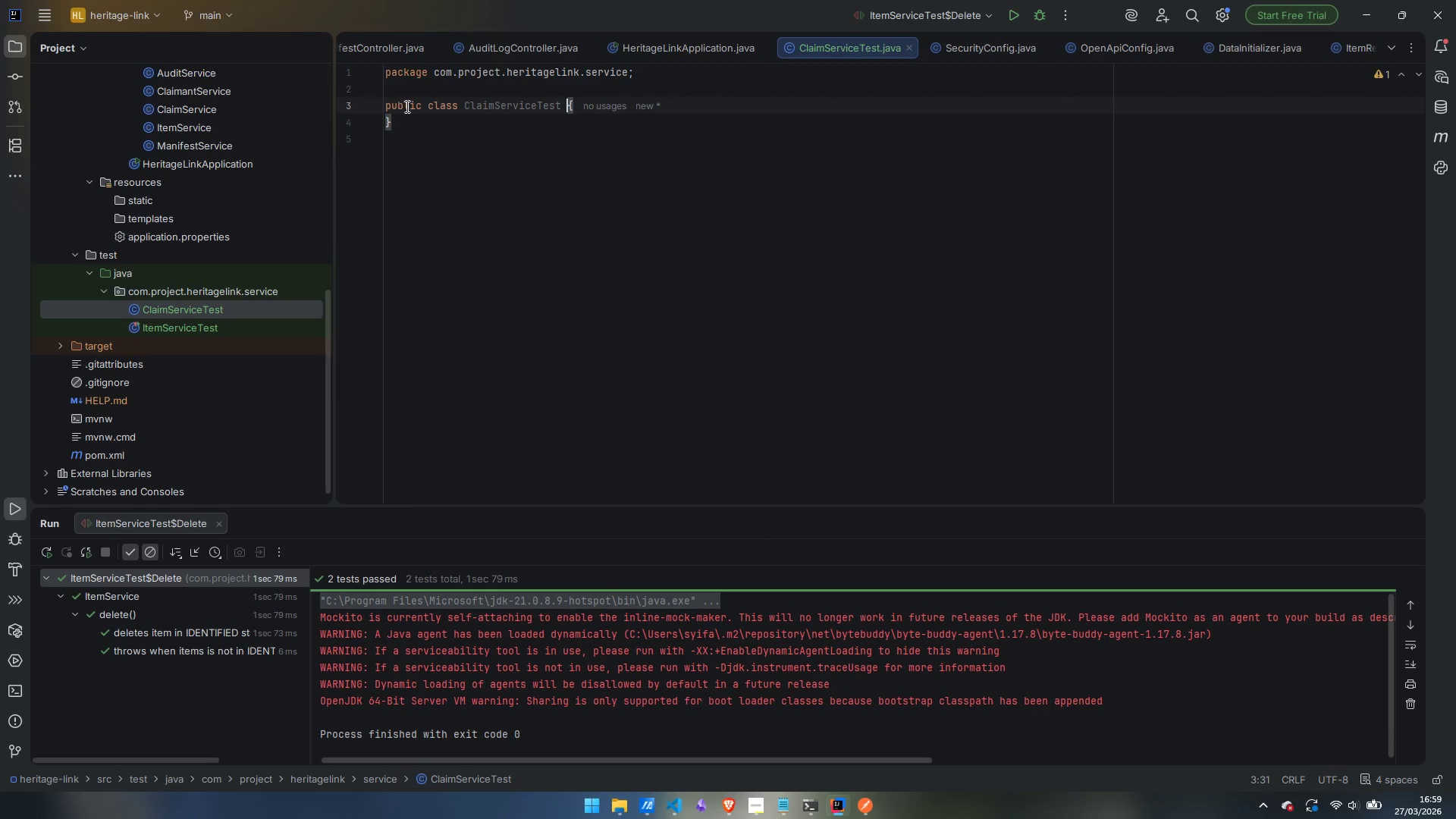 
double_click([410, 108])
 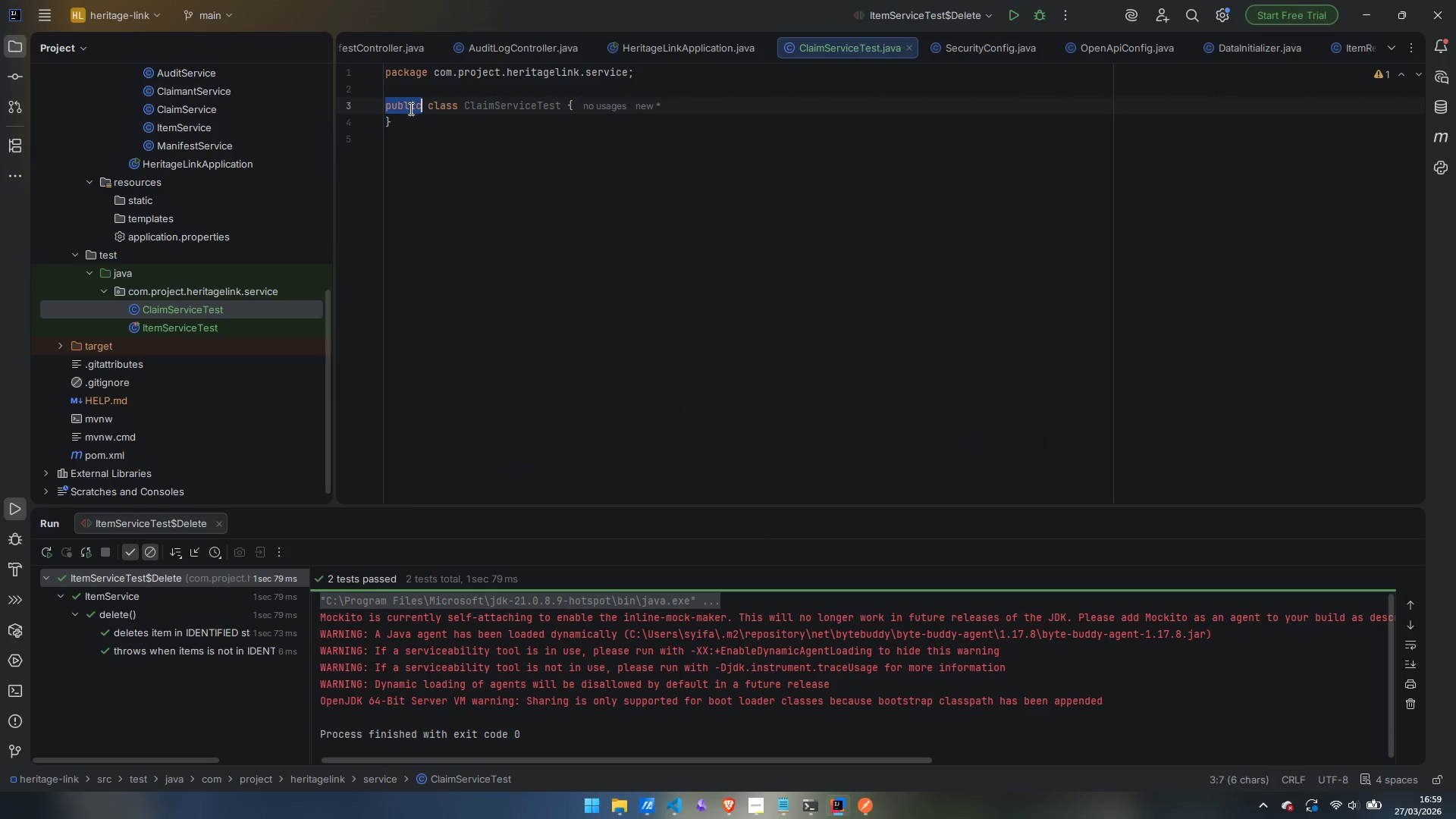 
key(Backslash)
 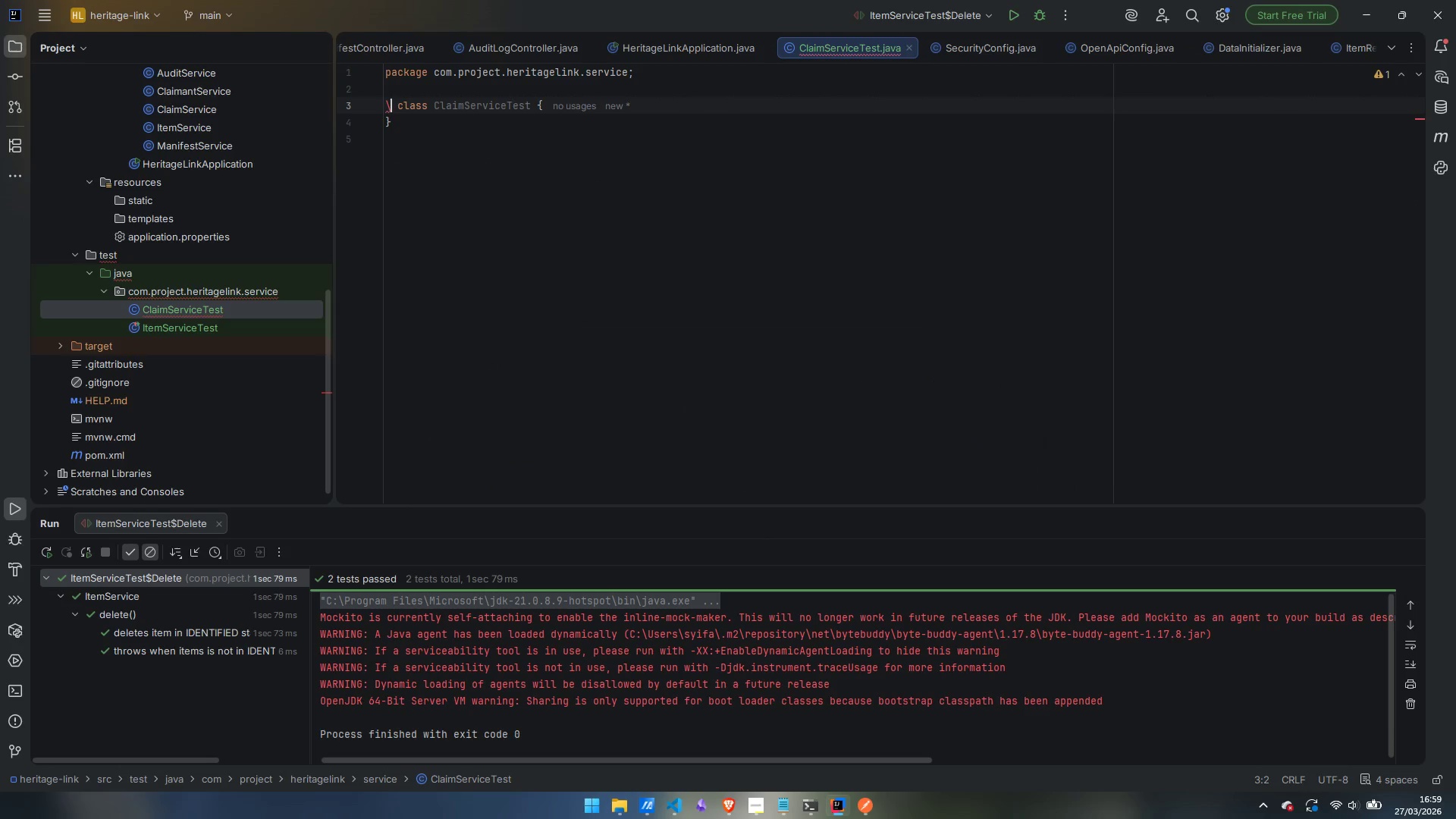 
key(Delete)
 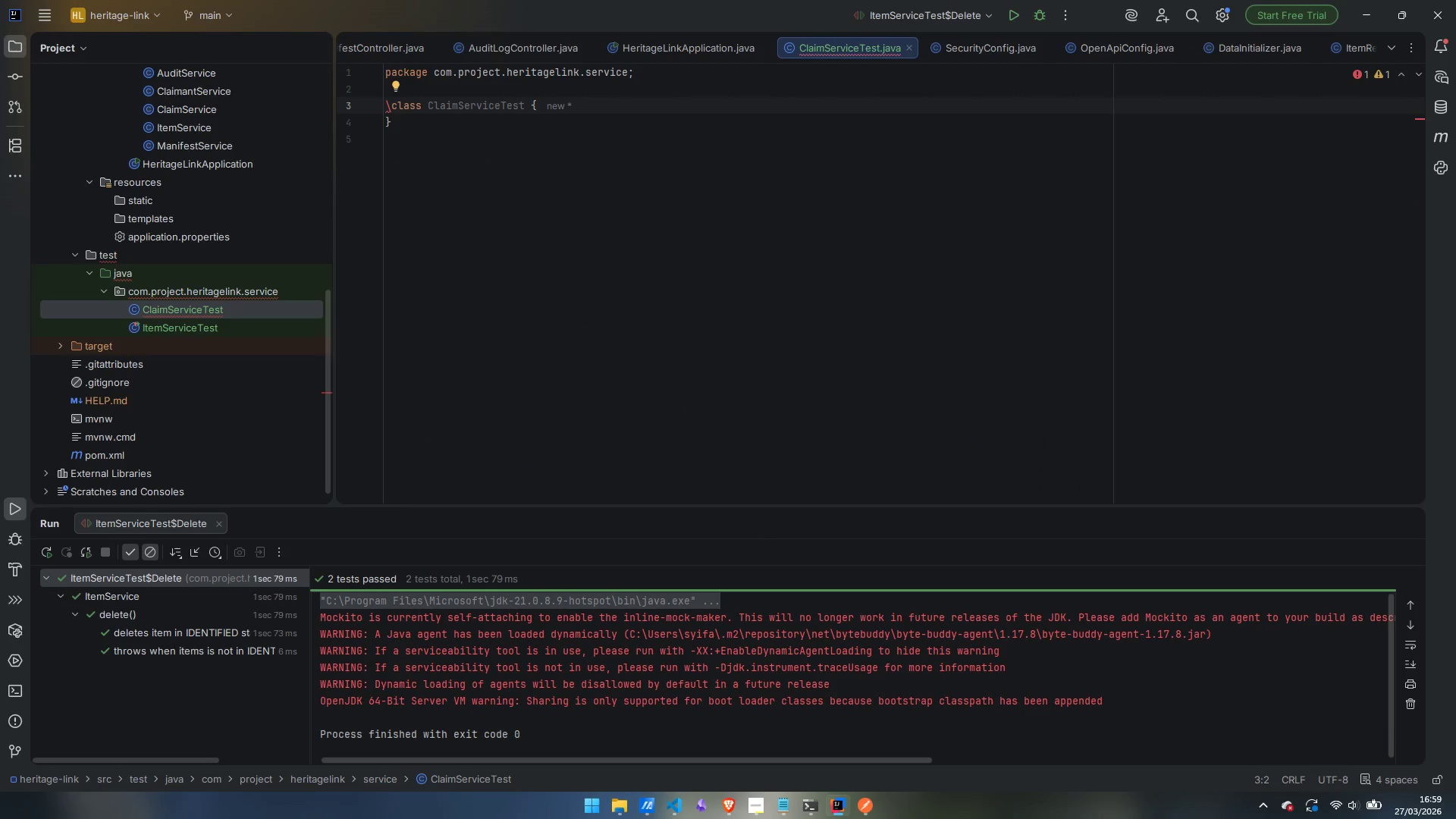 
key(Backspace)
 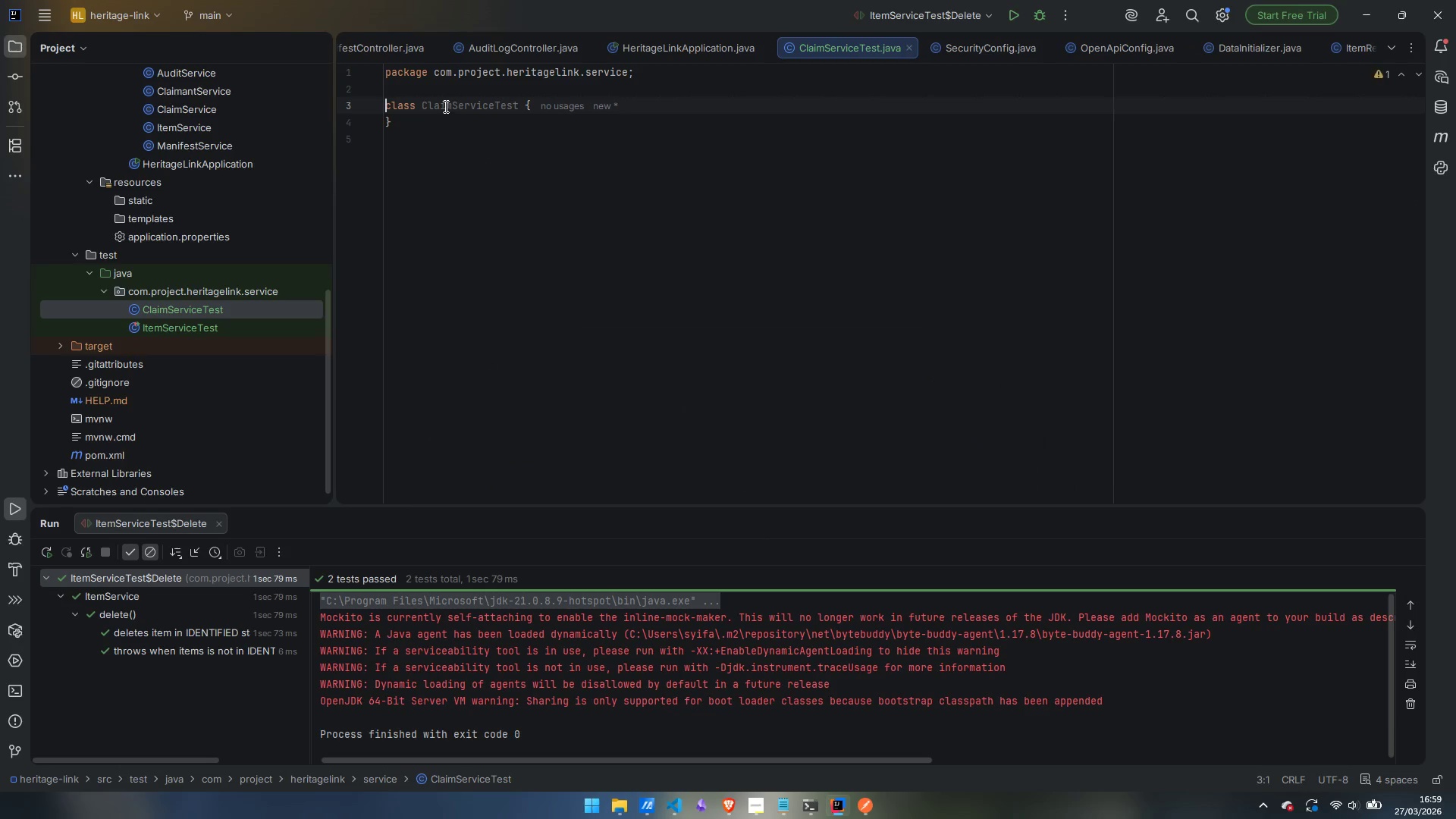 
left_click([438, 89])
 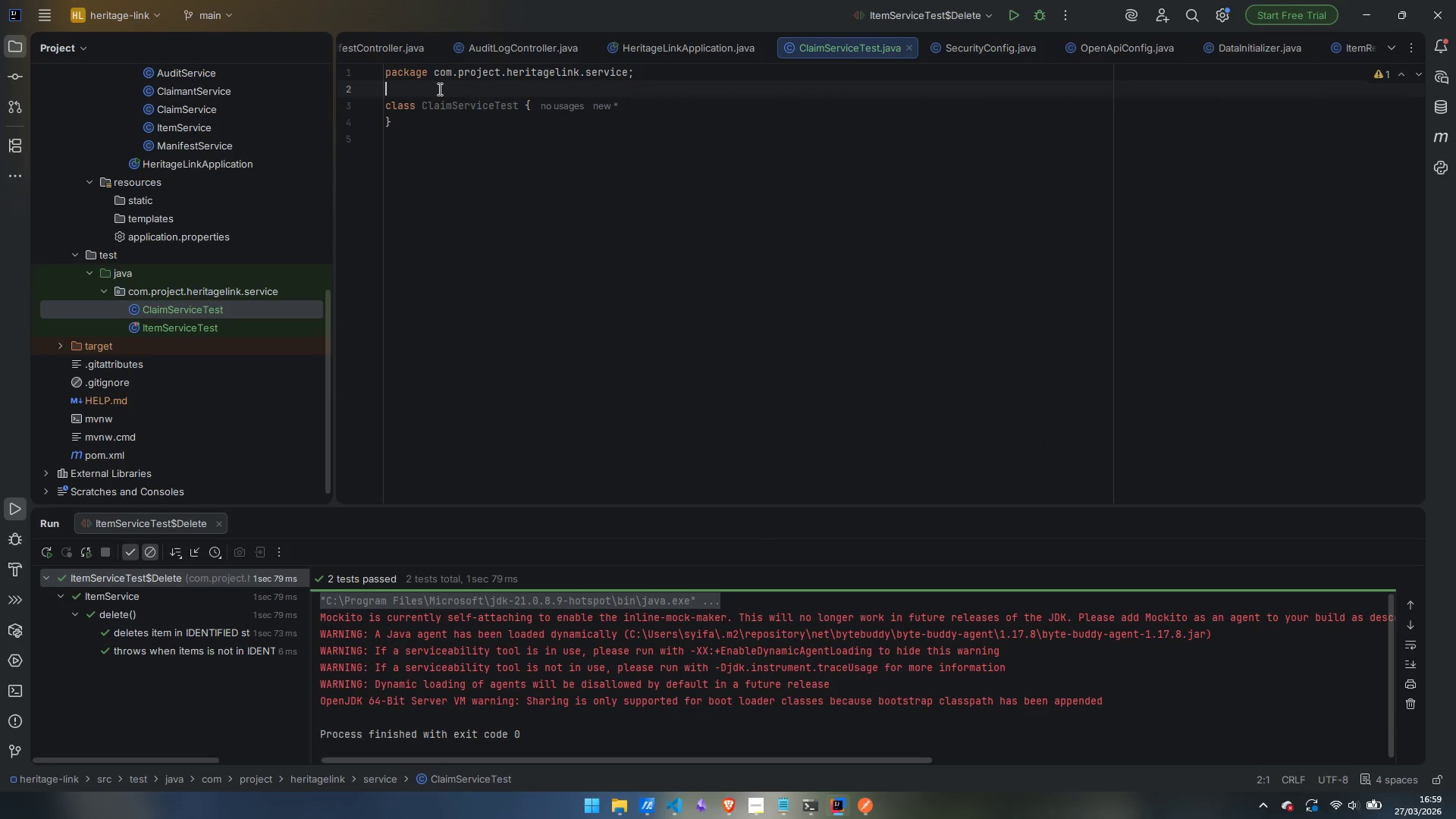 
key(Enter)
 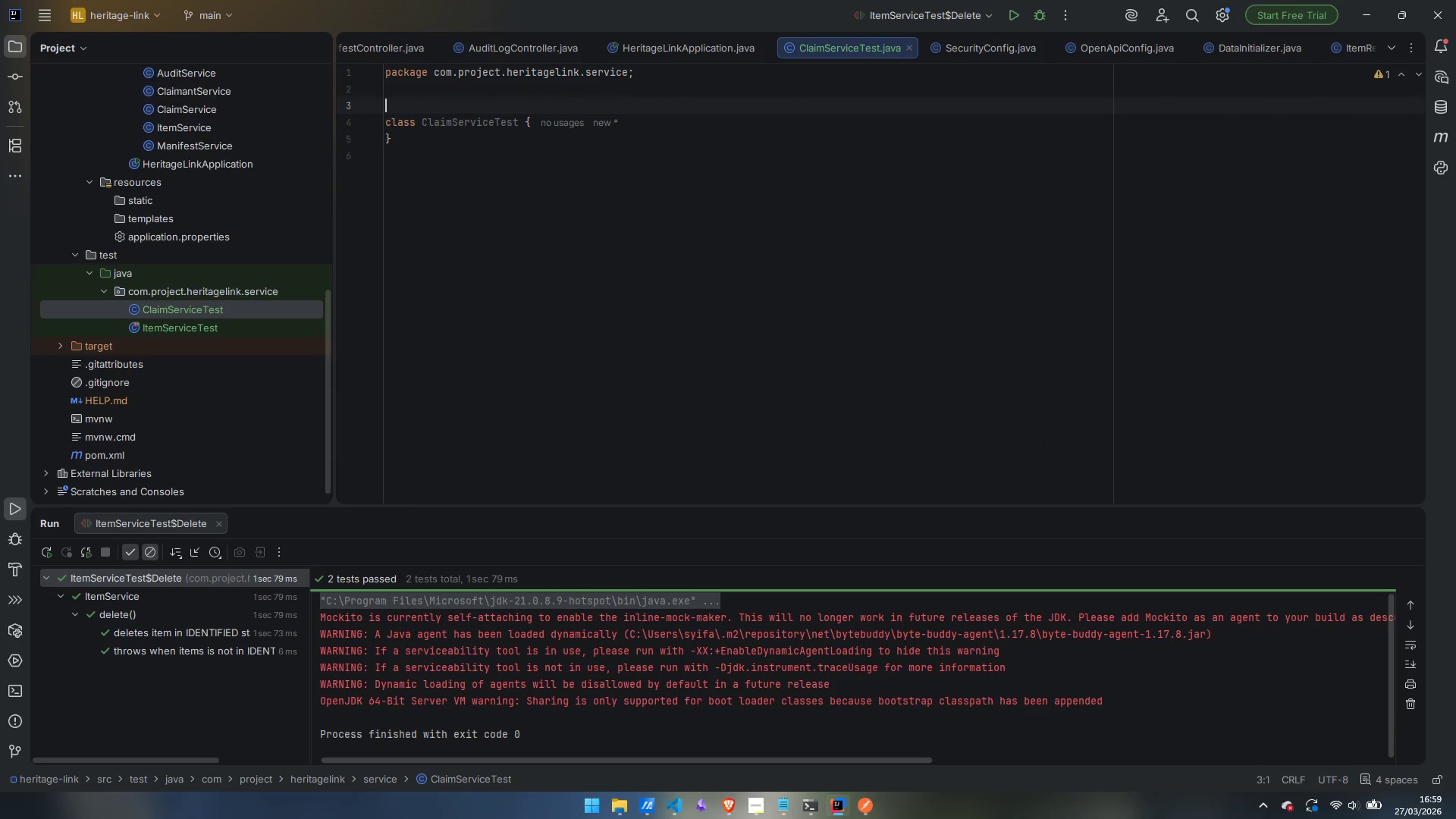 
type(@Exte)
 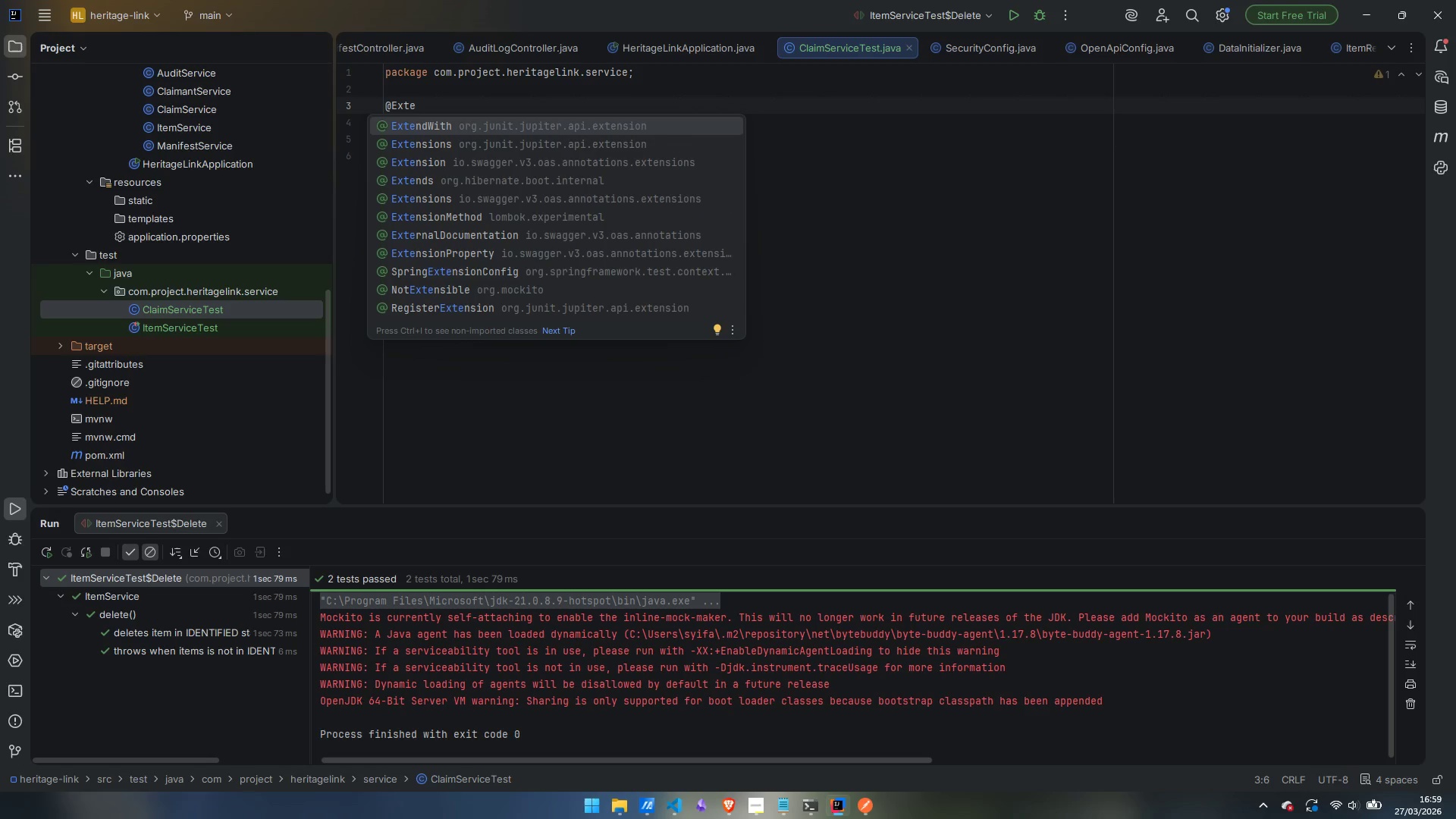 
wait(7.06)
 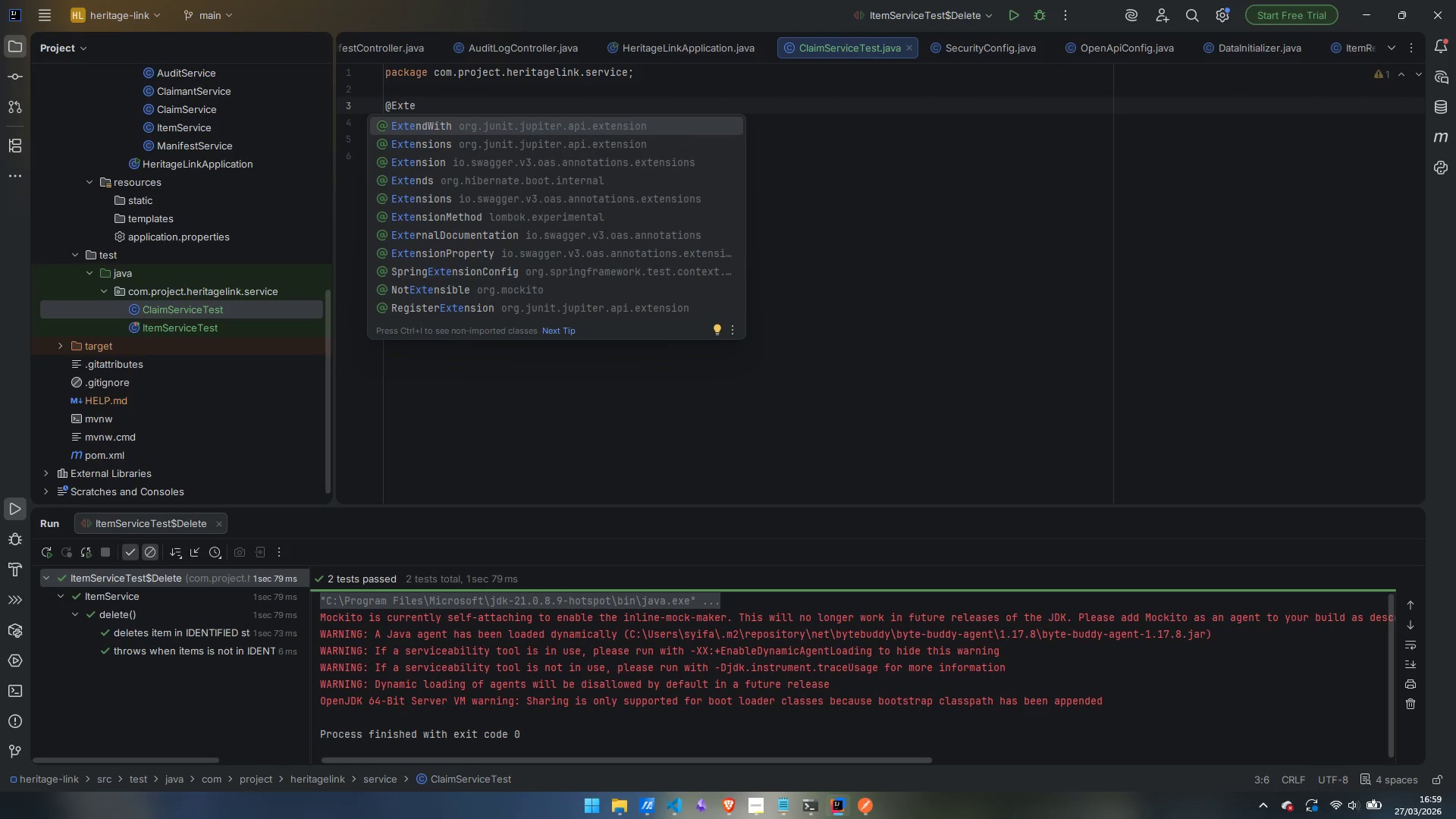 
key(Enter)
 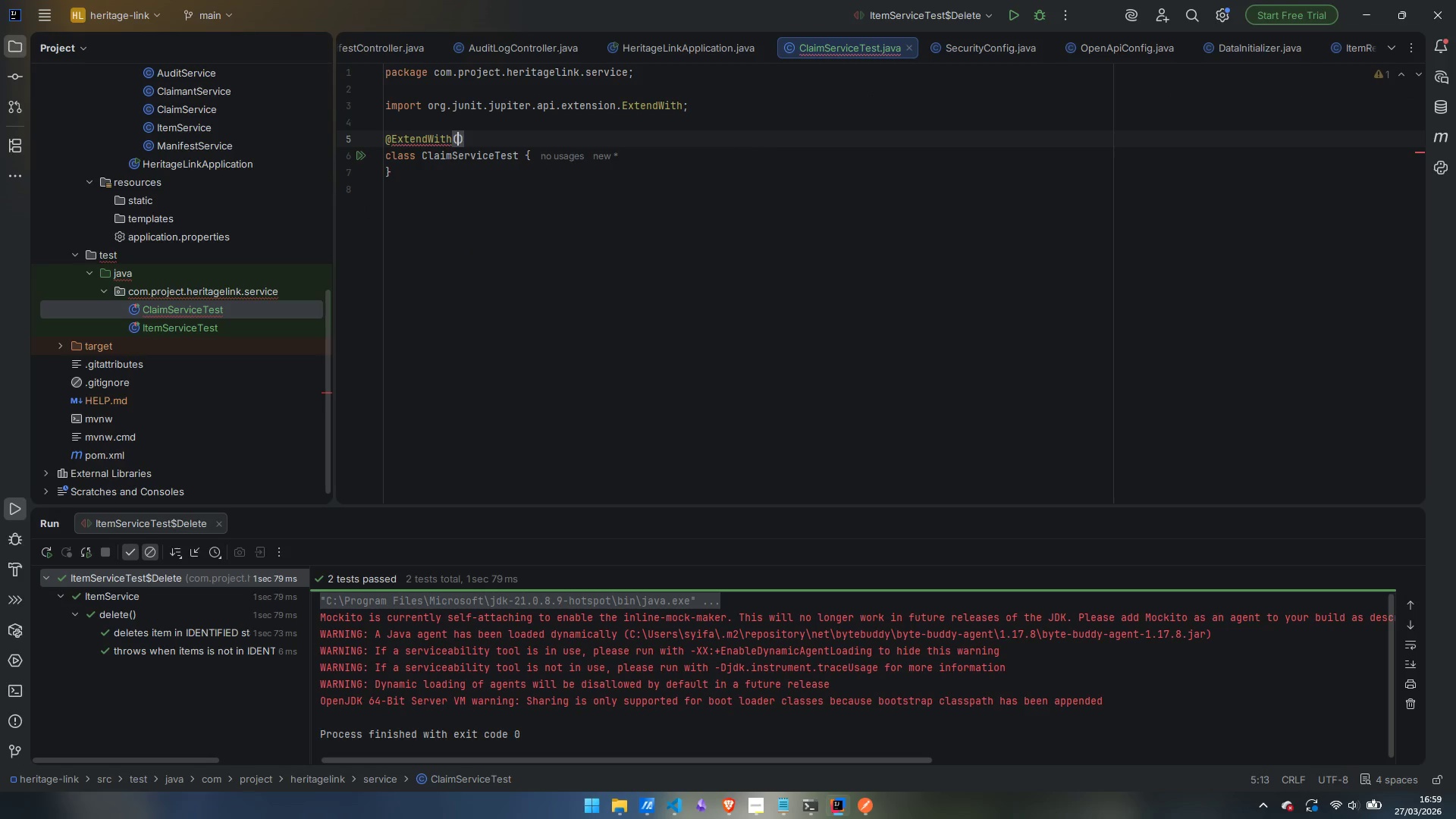 
type(Moc)
 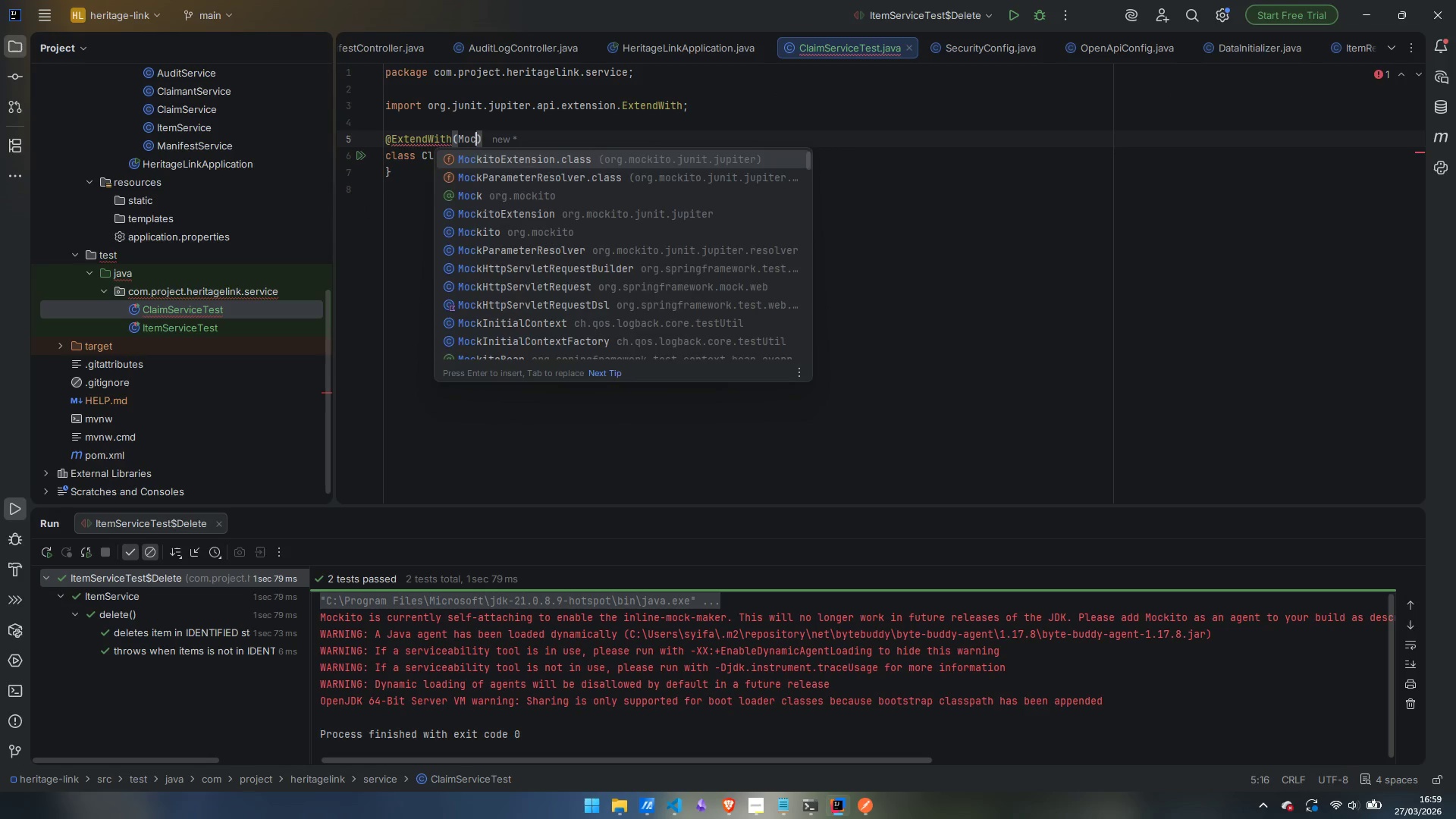 
key(Enter)
 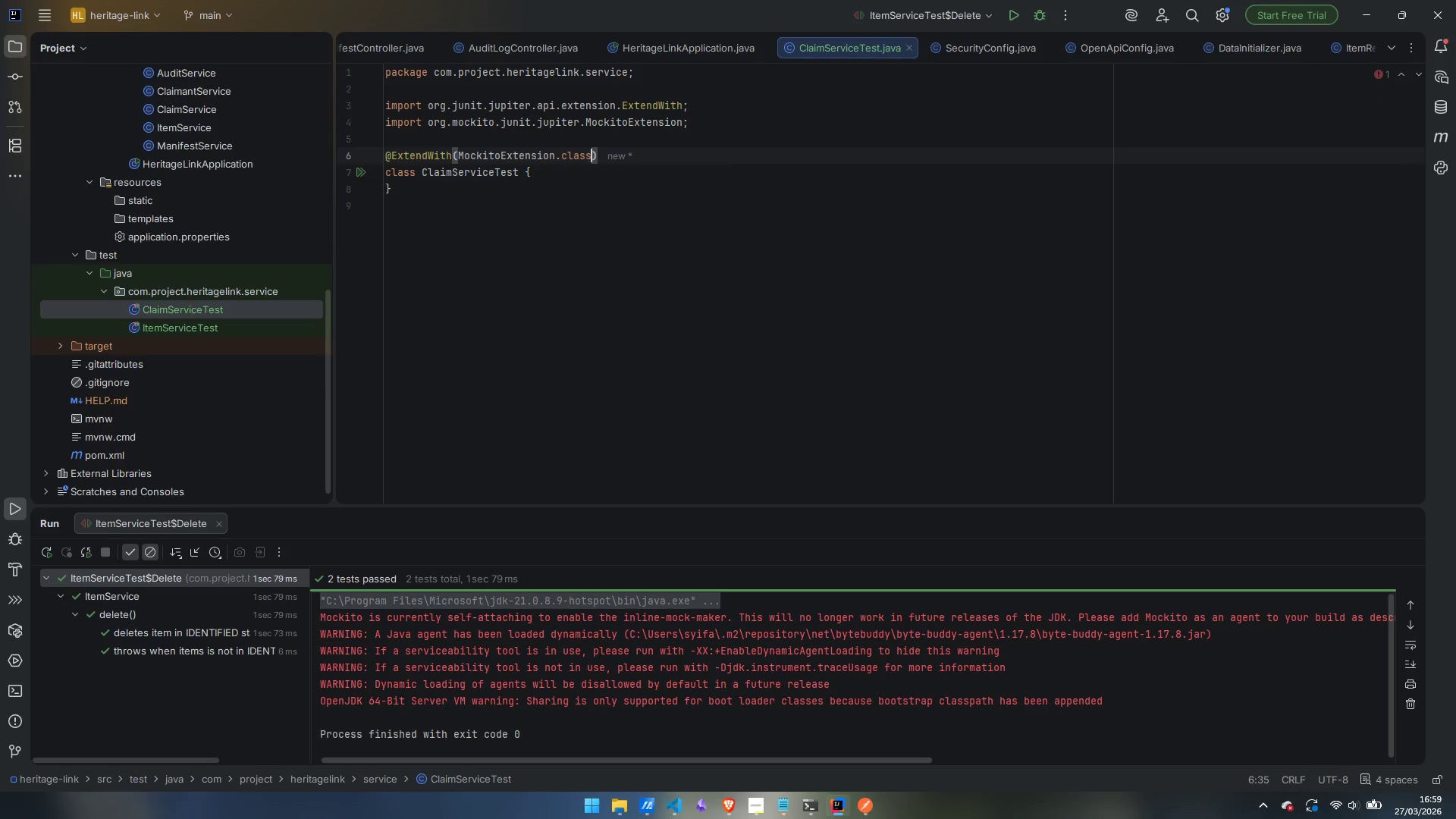 
key(ArrowRight)
 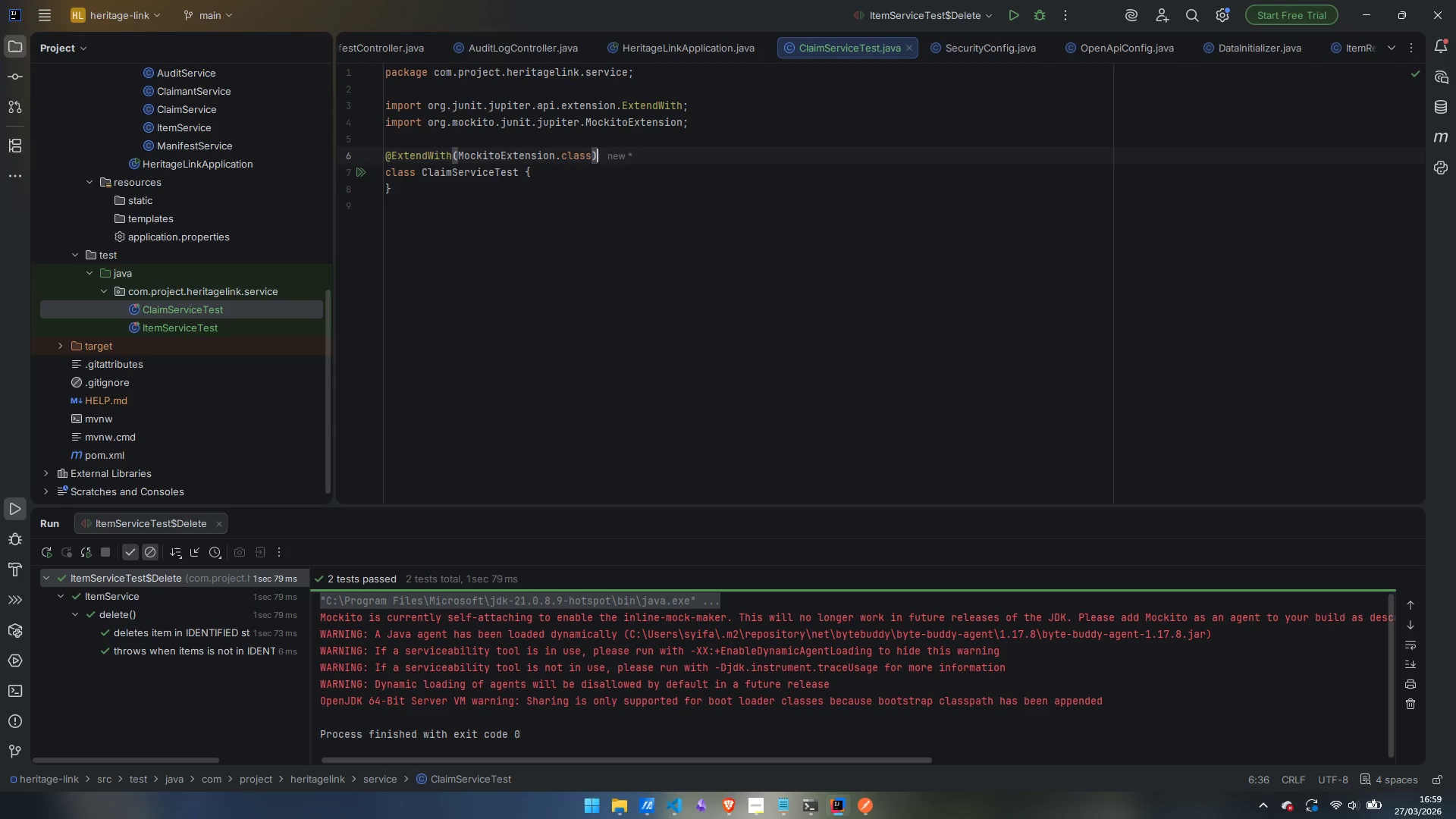 
key(Enter)
 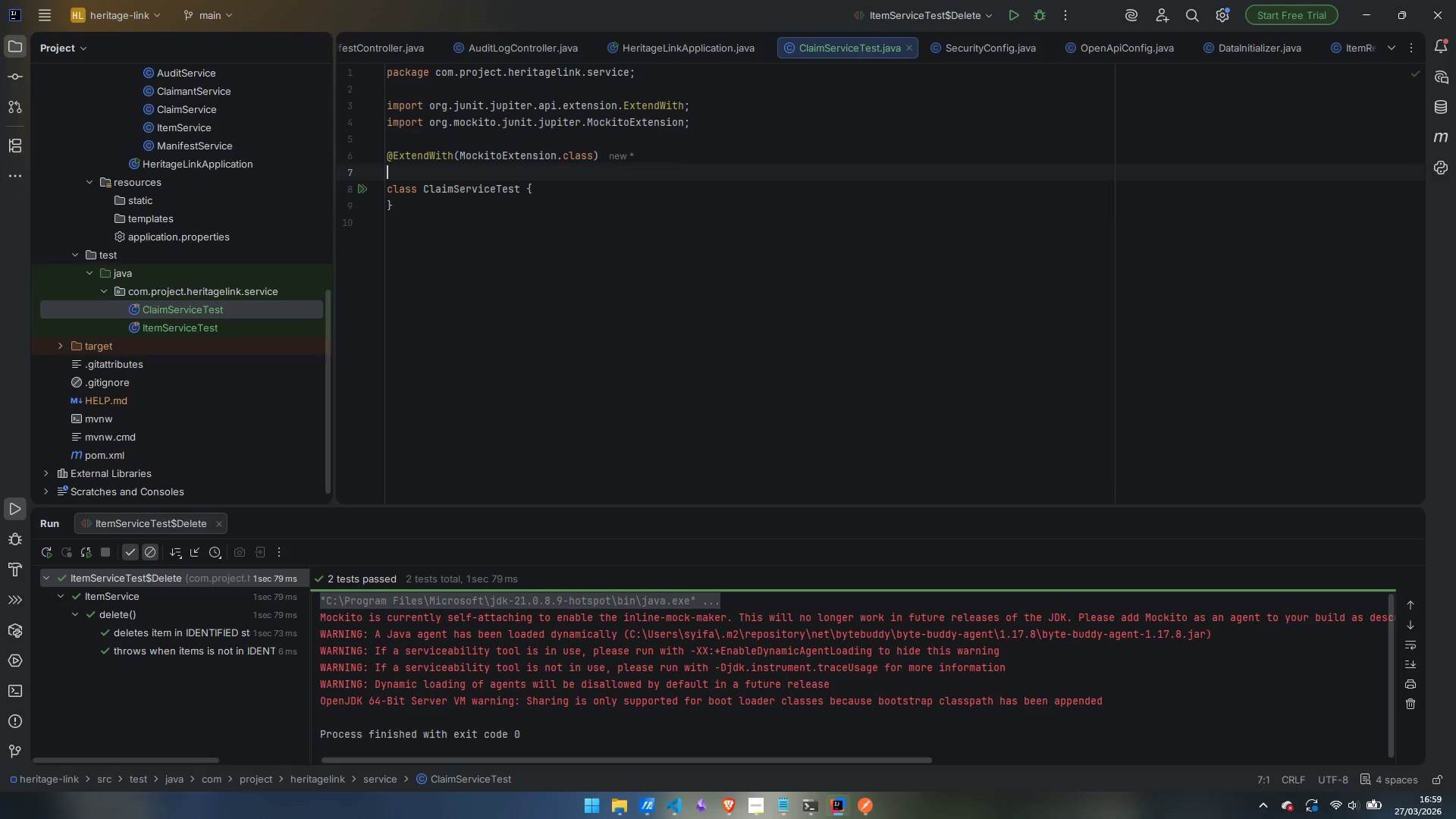 
type(@D)
 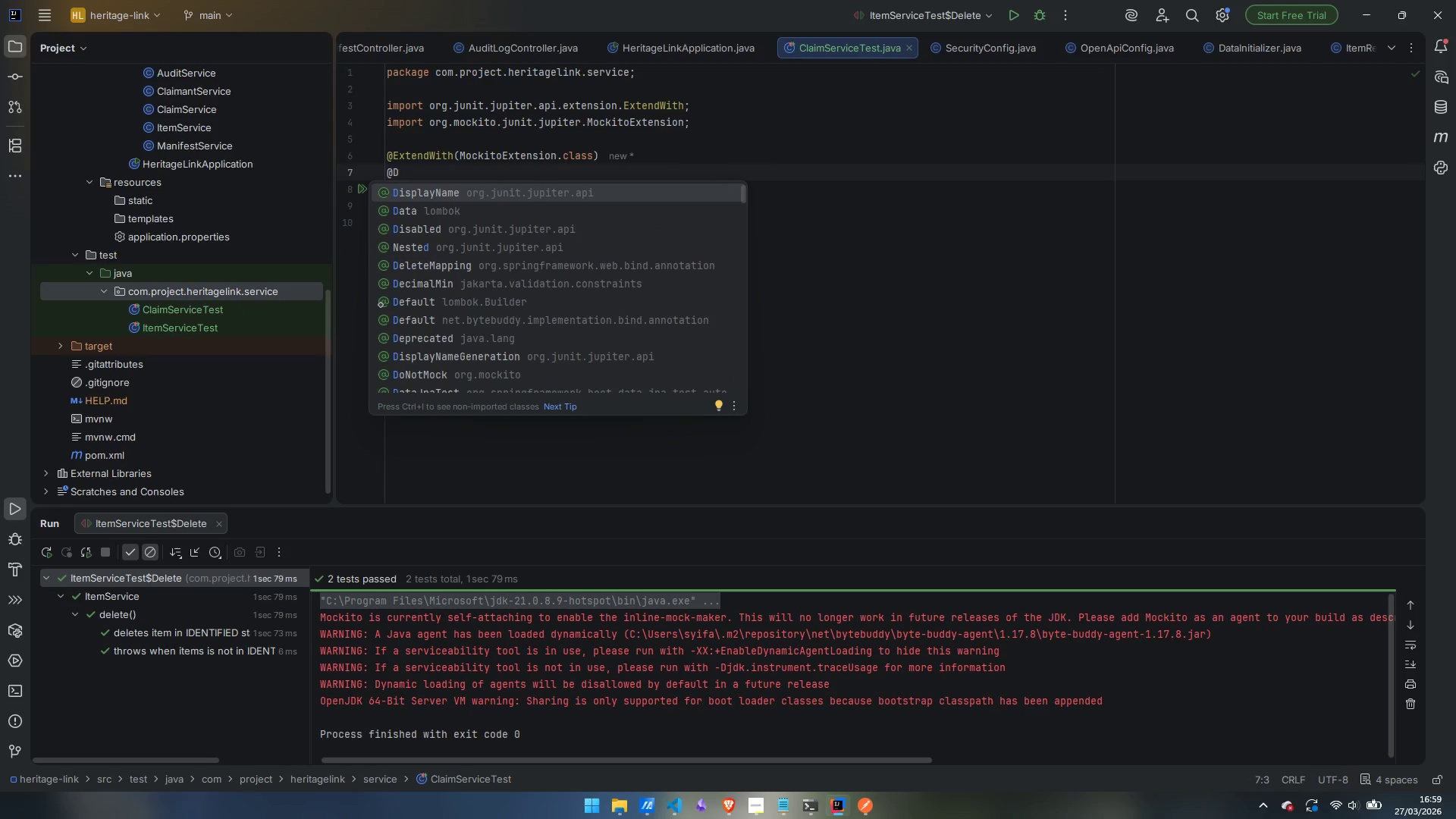 
key(Enter)
 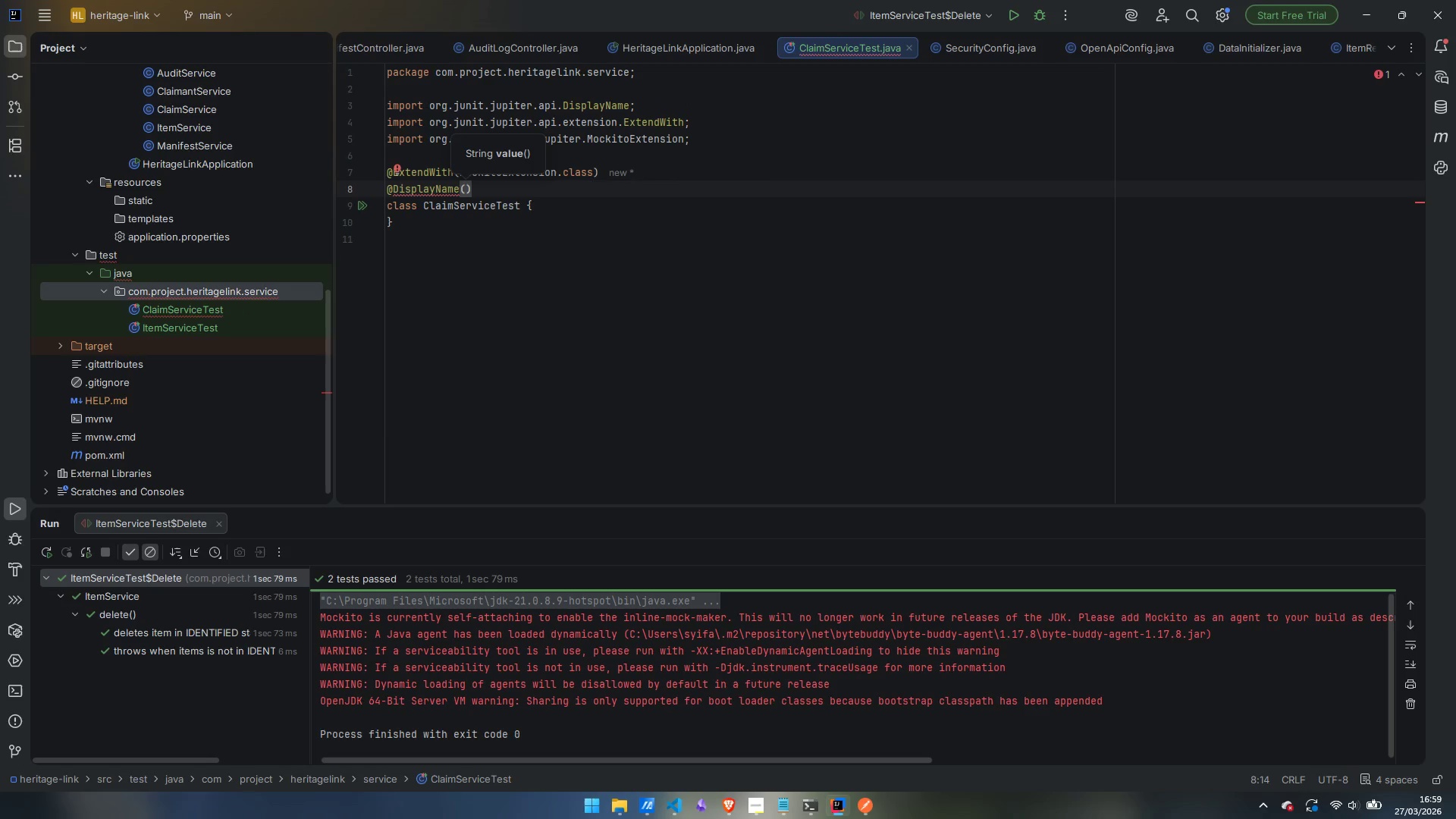 
type("ClaimService)
 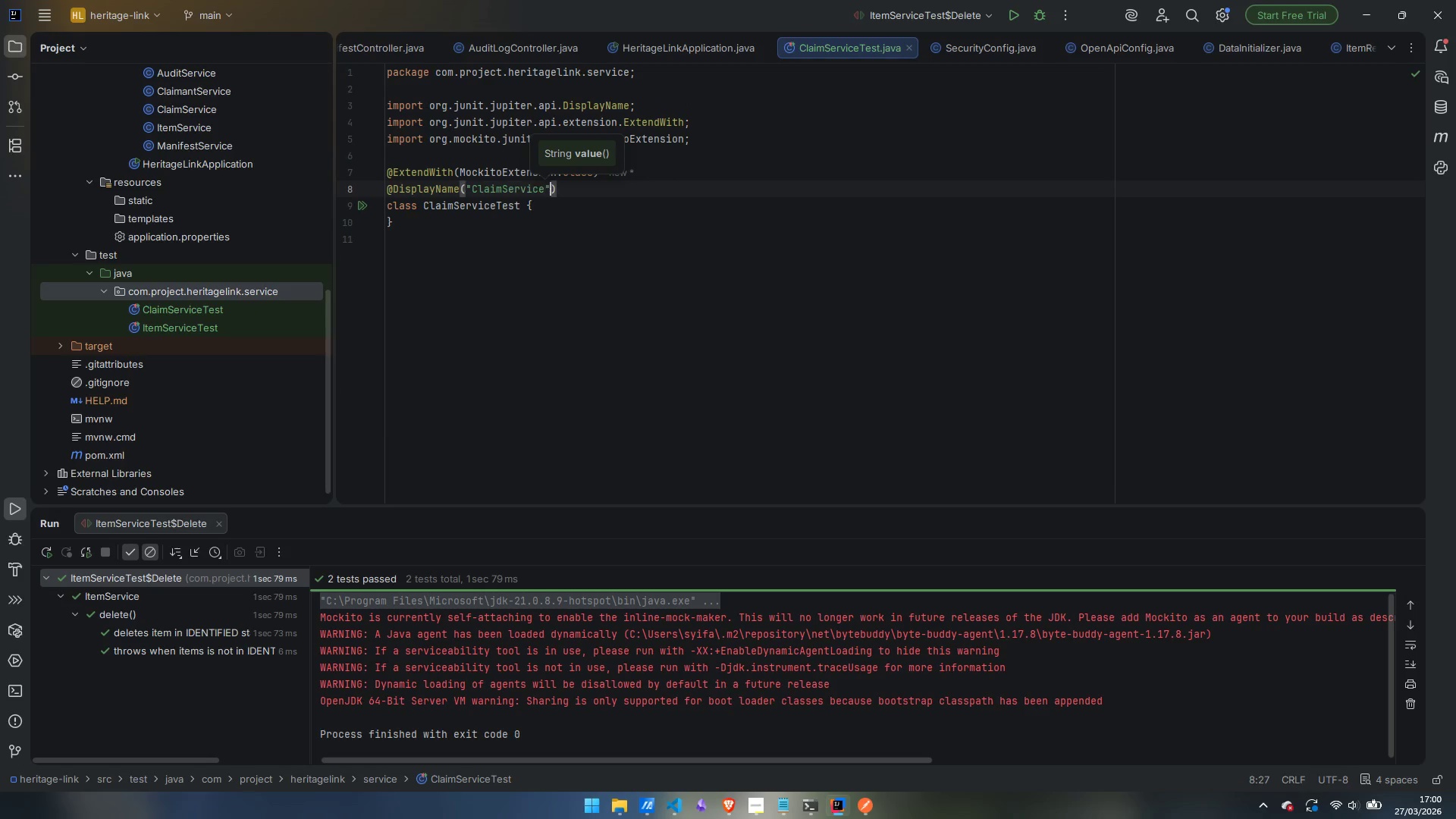 
 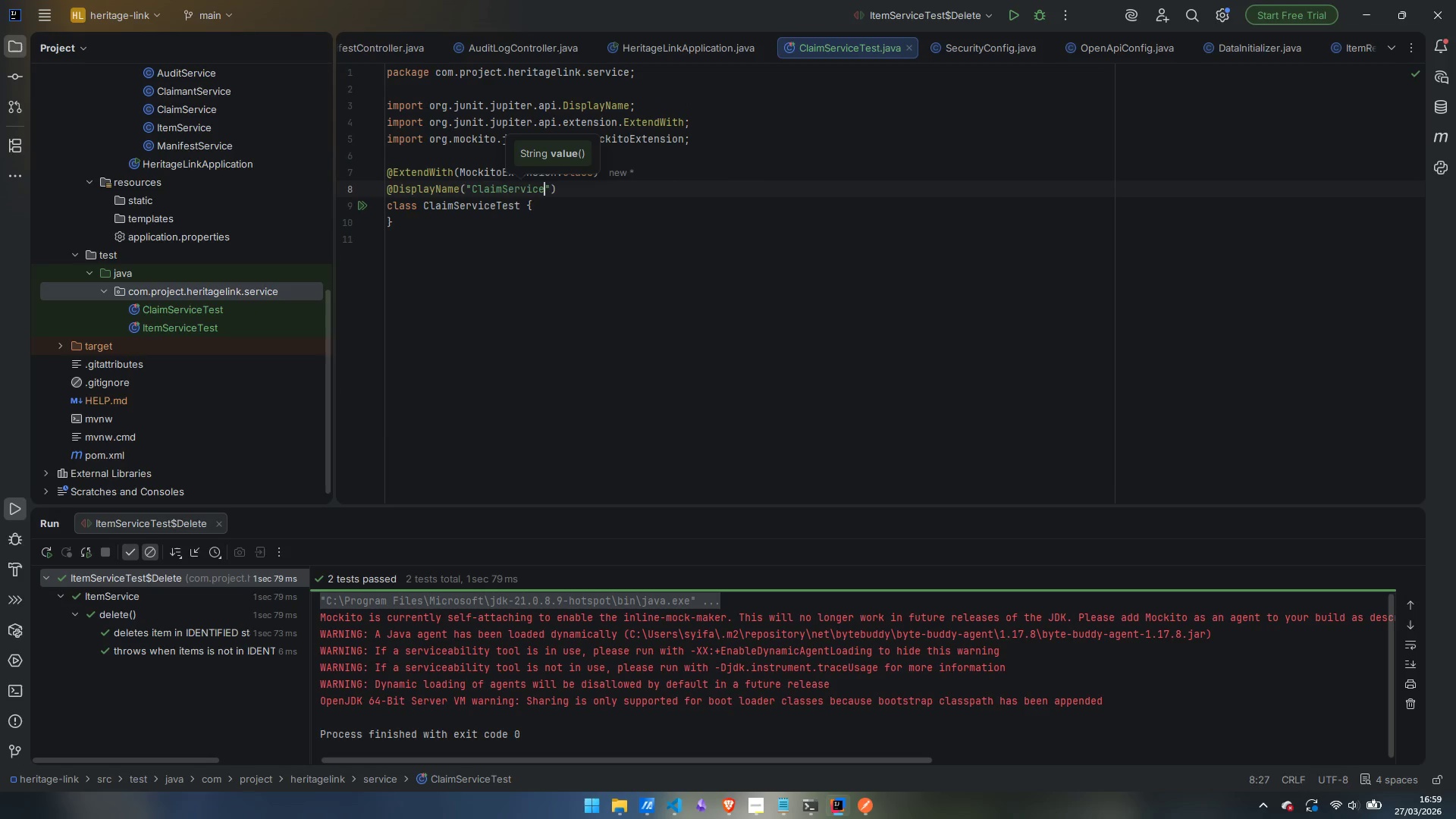 
key(ArrowRight)
 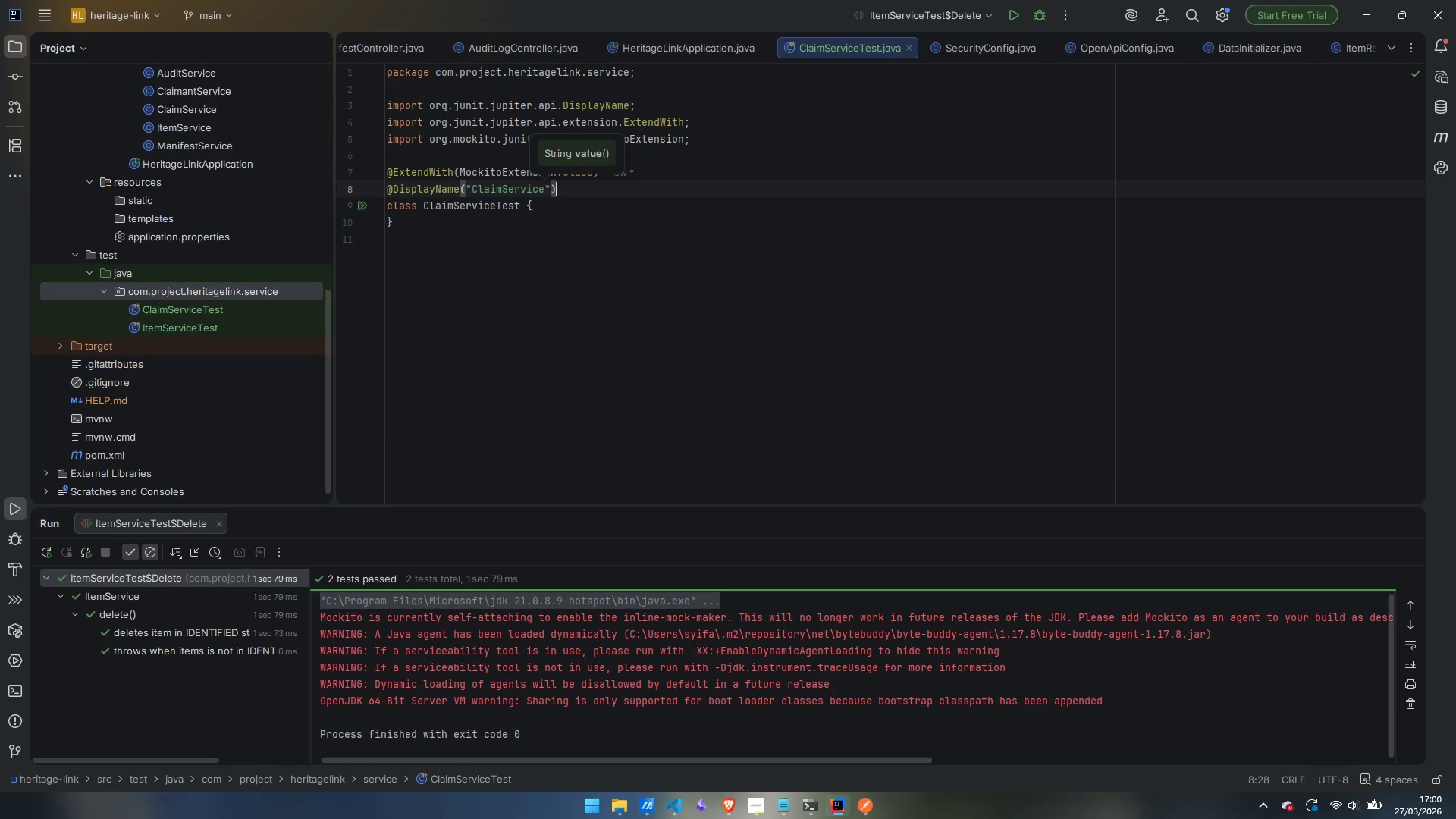 
key(ArrowRight)
 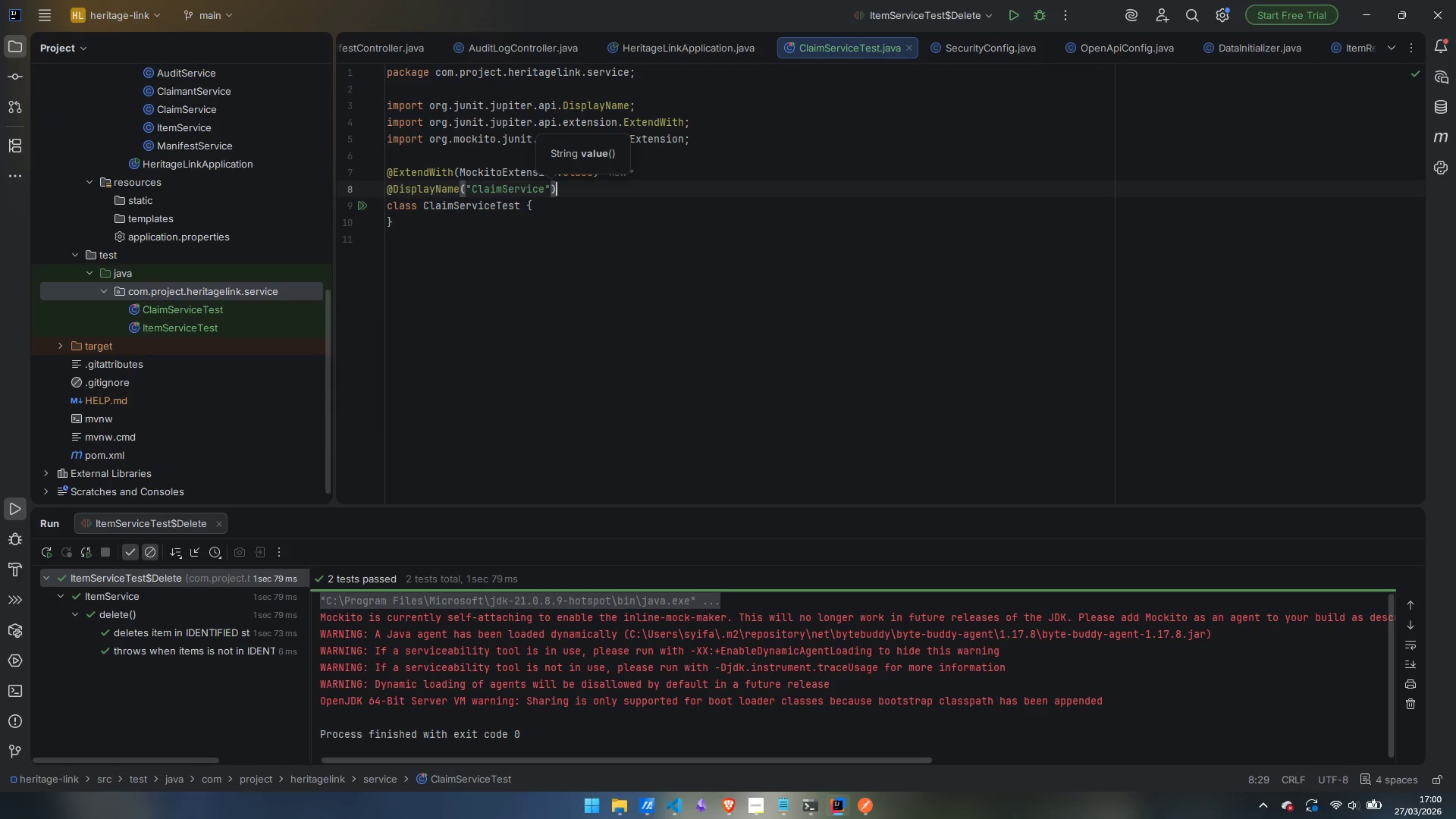 
key(ArrowDown)
 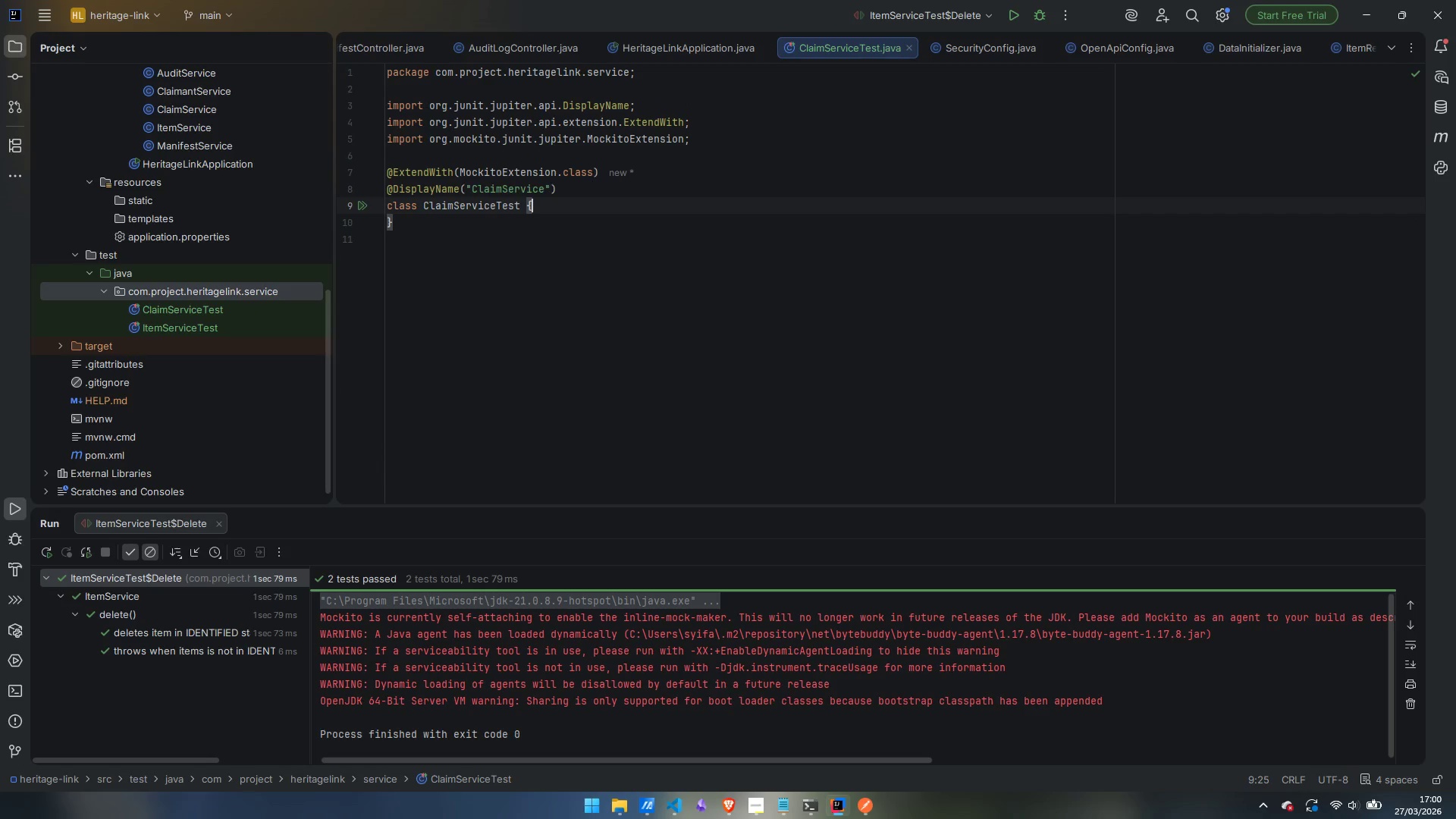 
key(Enter)
 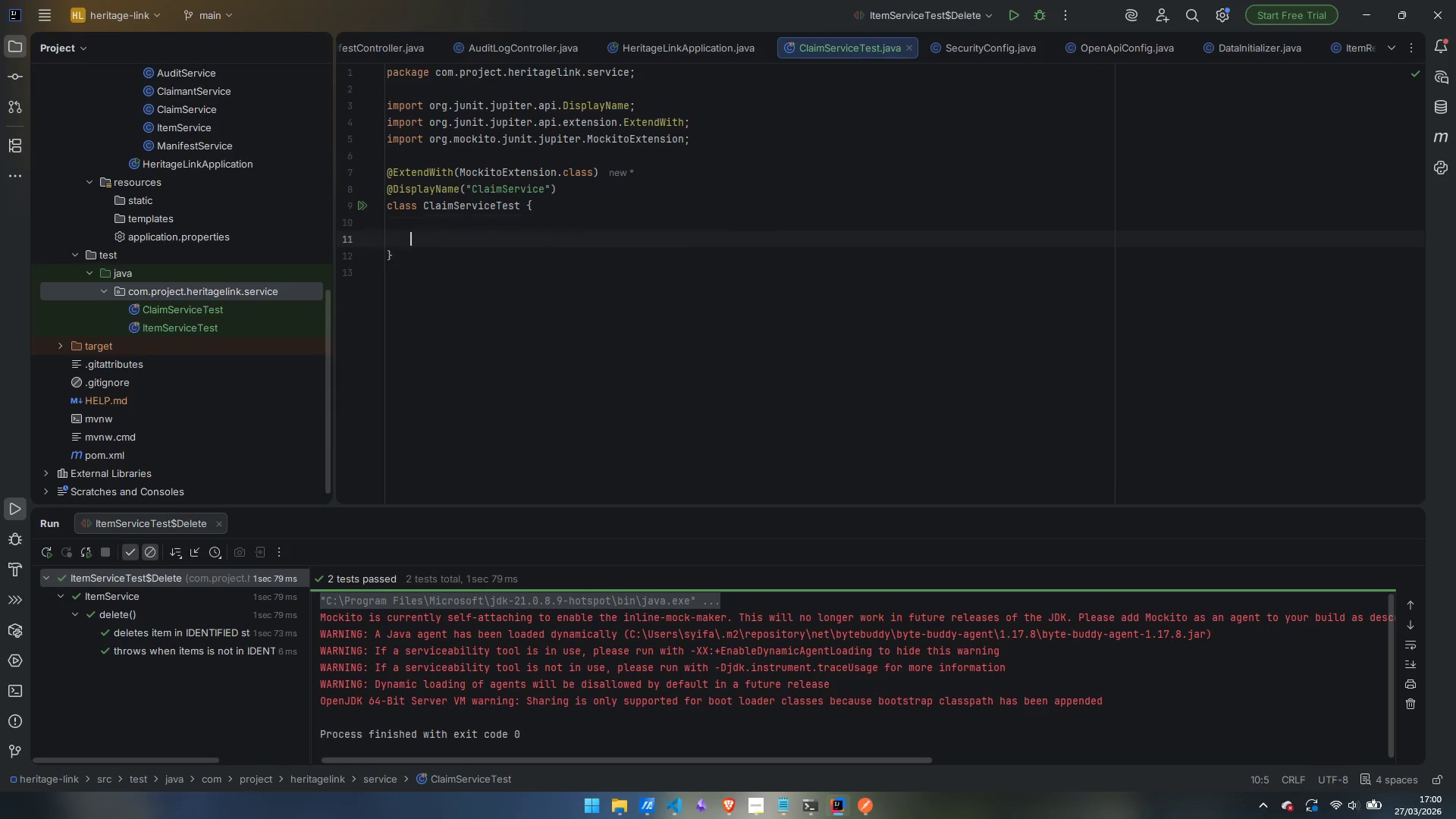 
key(Enter)
 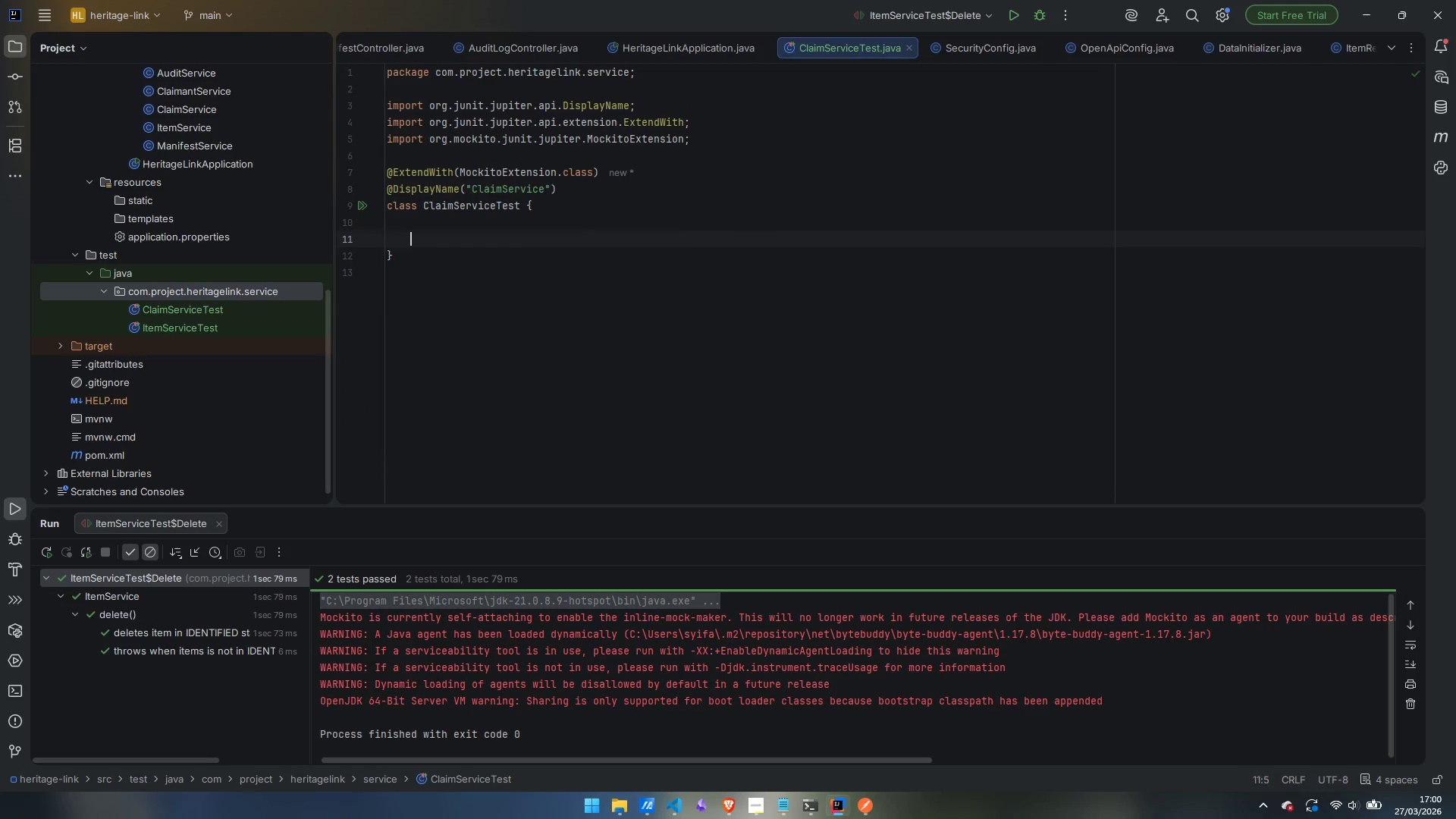 
key(Enter)
 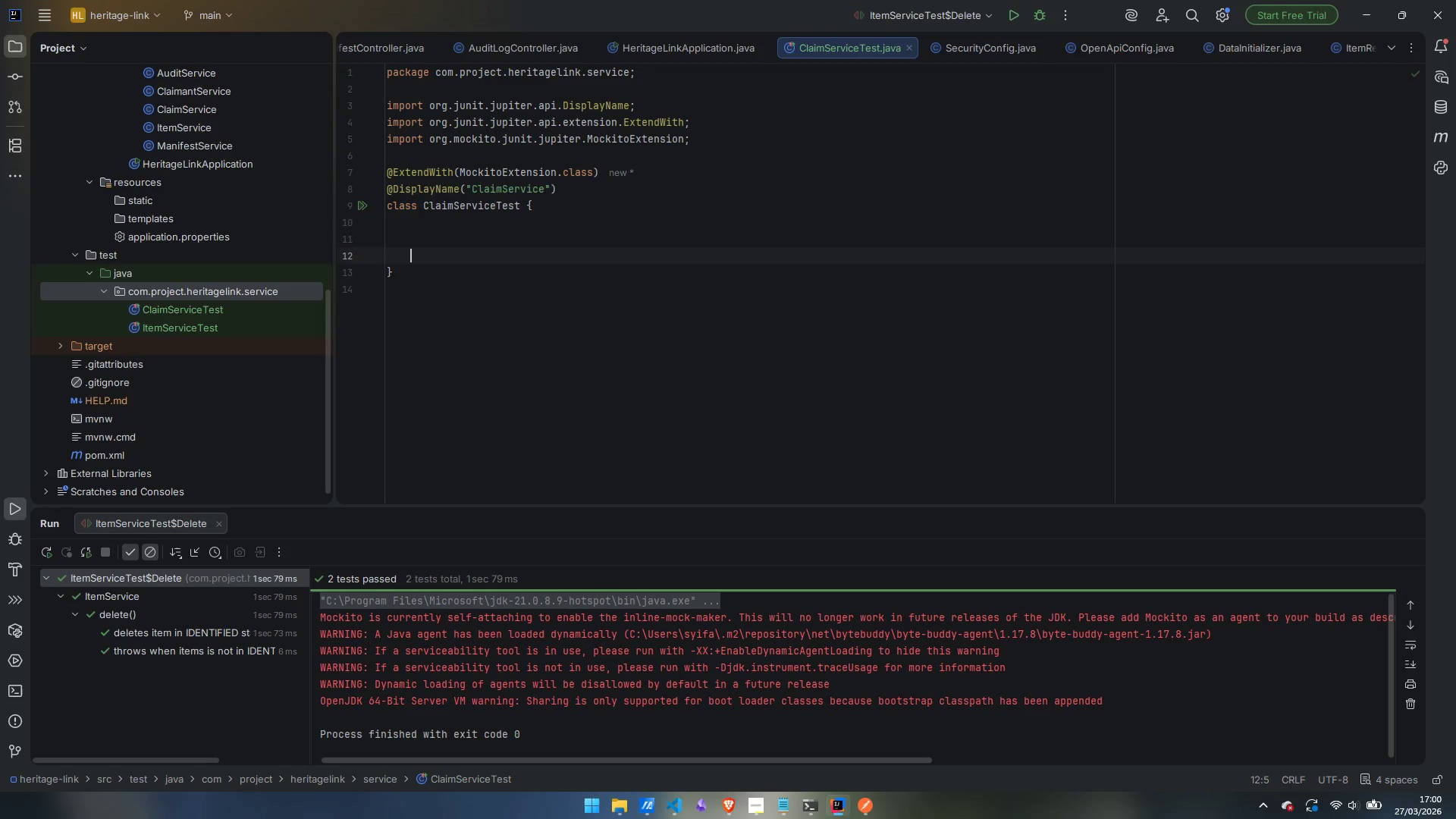 
key(ArrowUp)
 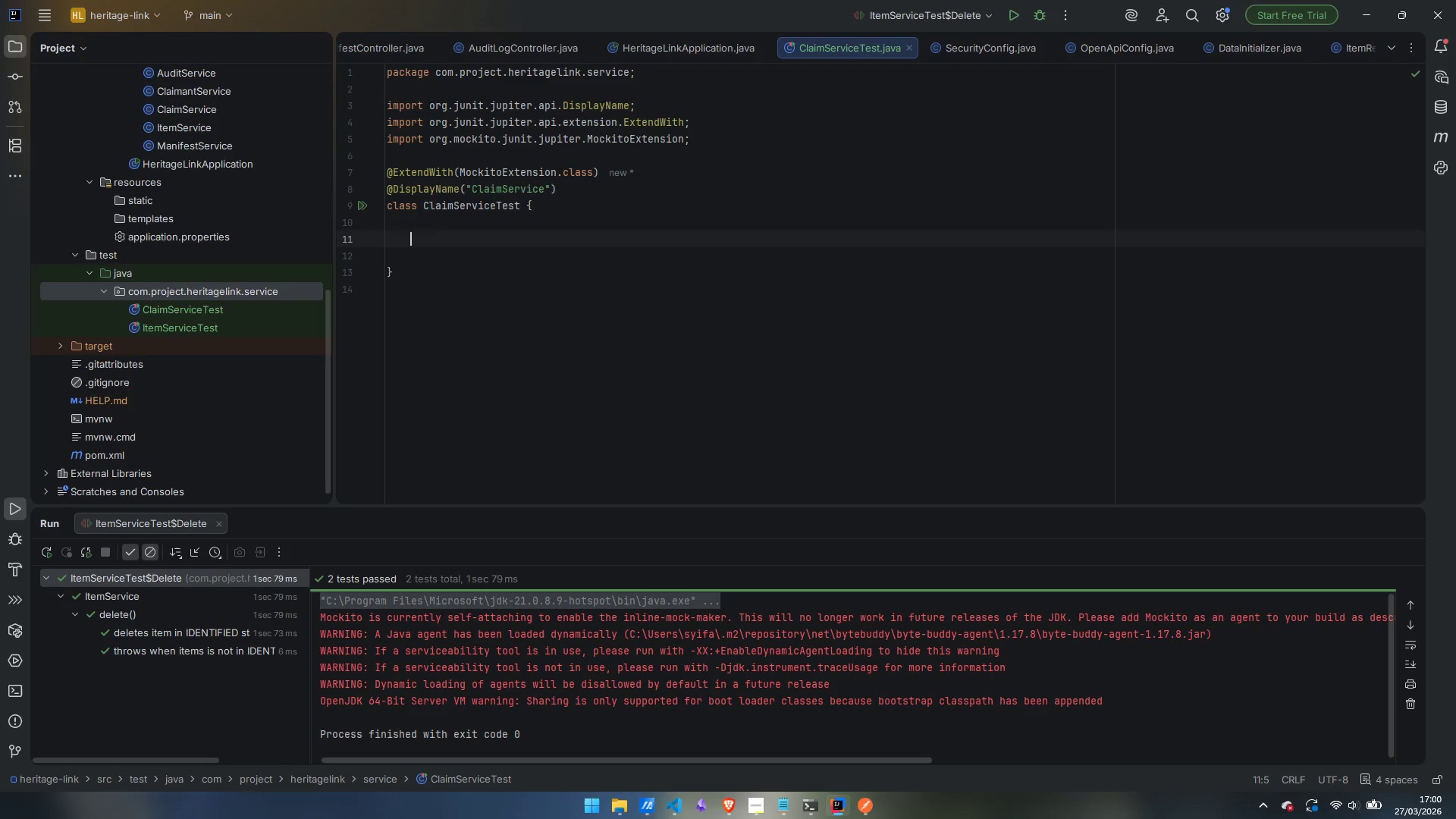 
type(@Mock)
 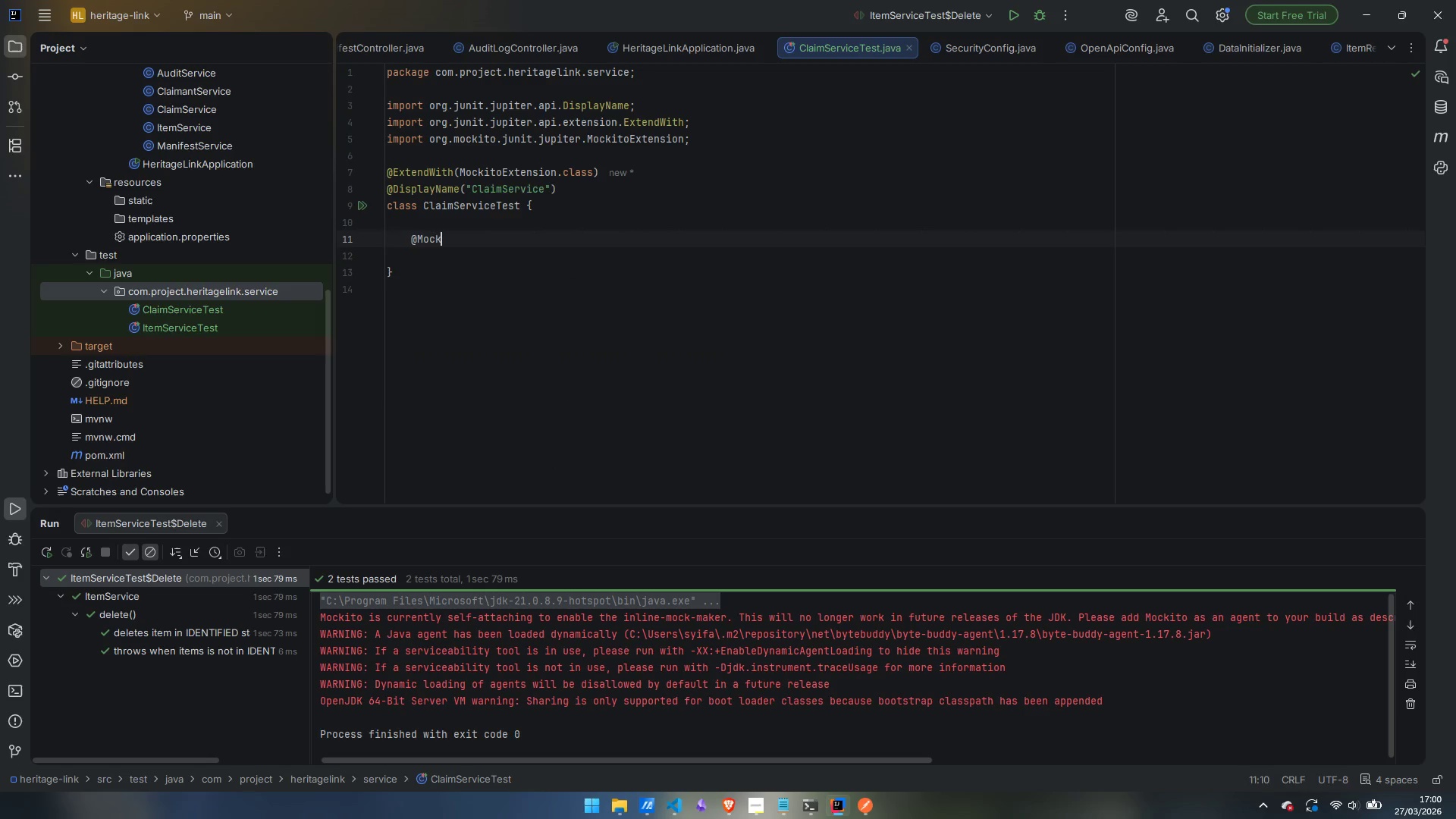 
key(Enter)
 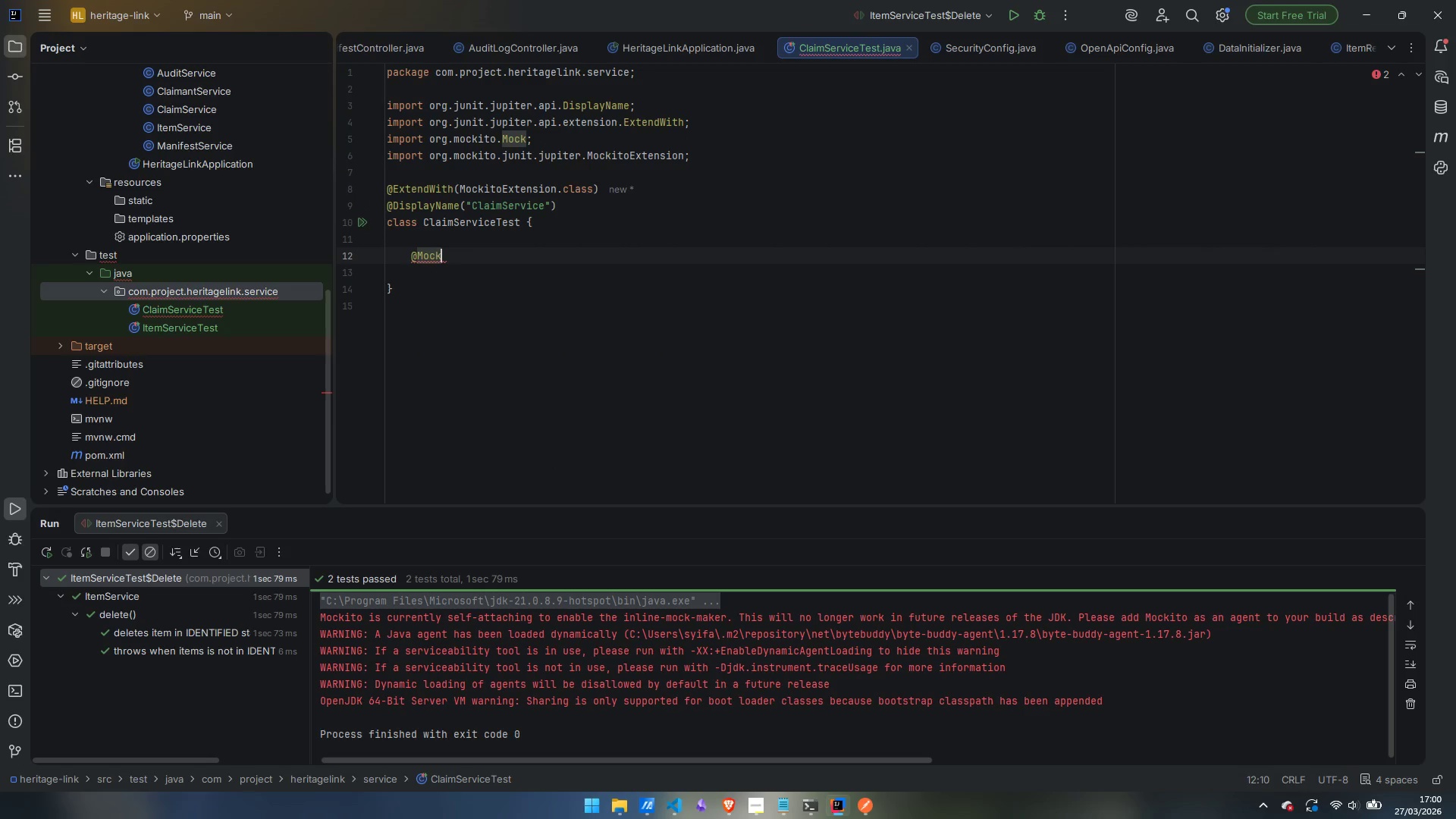 
type( pr)
 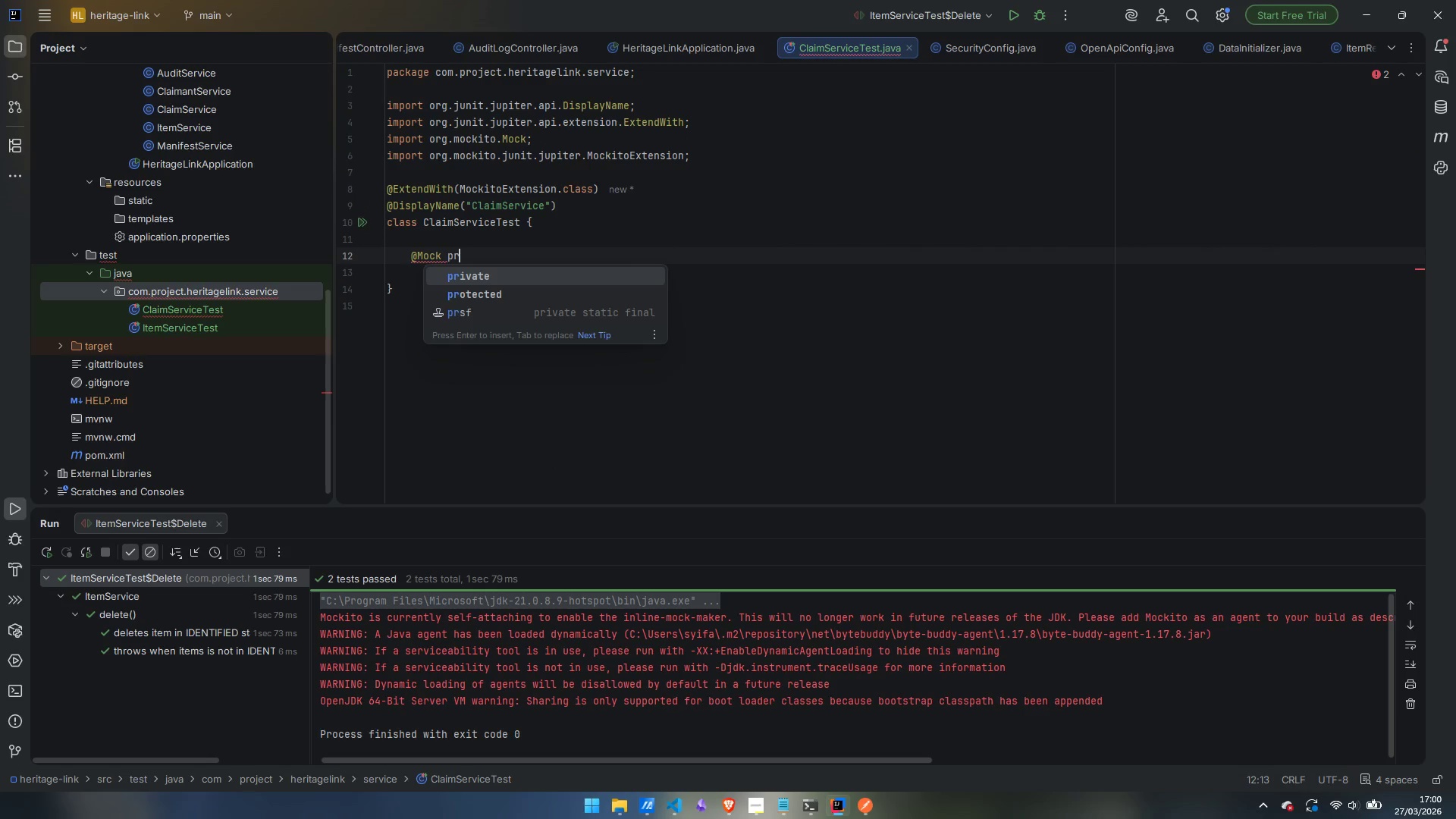 
key(Enter)
 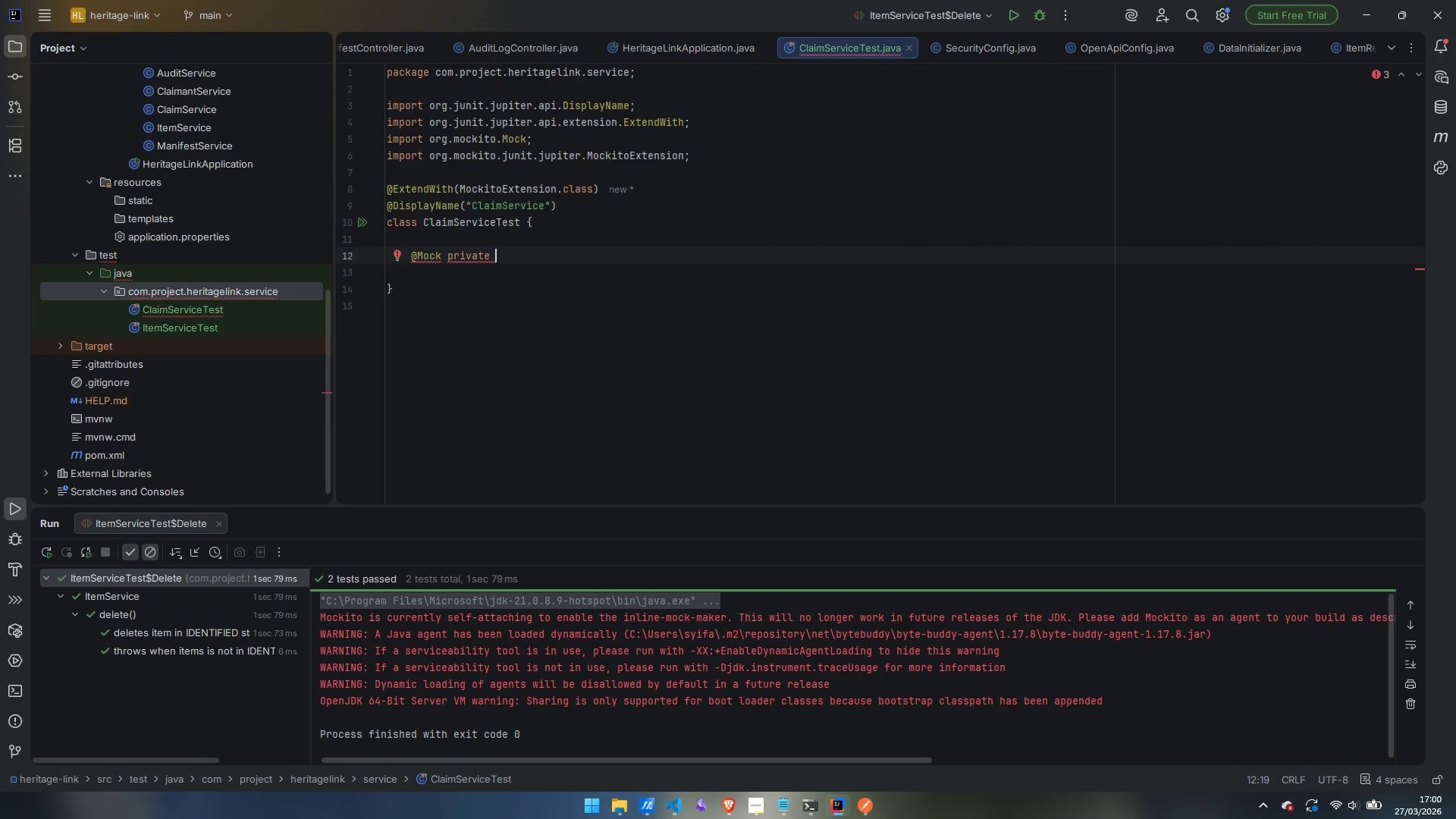 
type(Cla)
 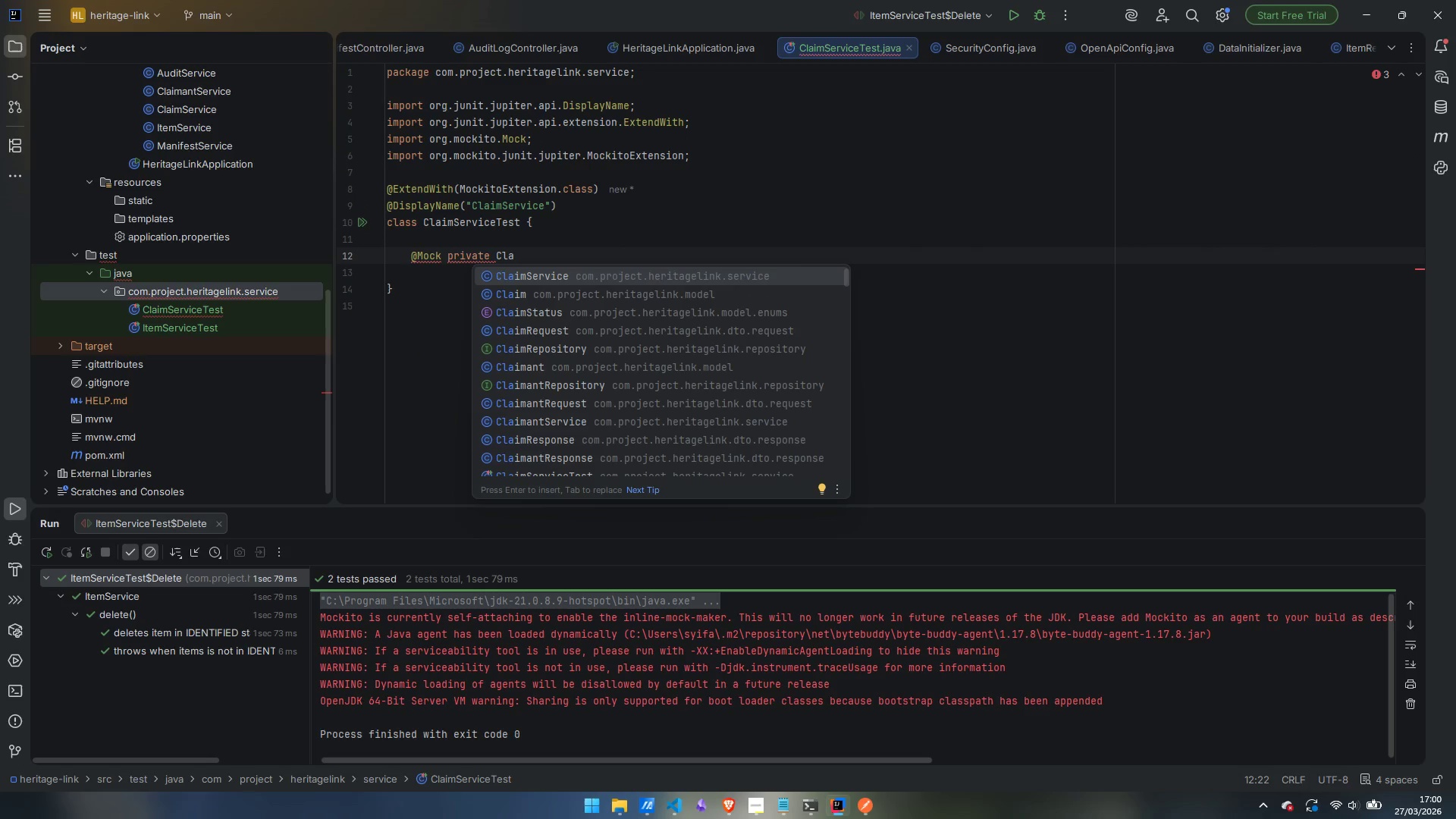 
key(ArrowDown)
 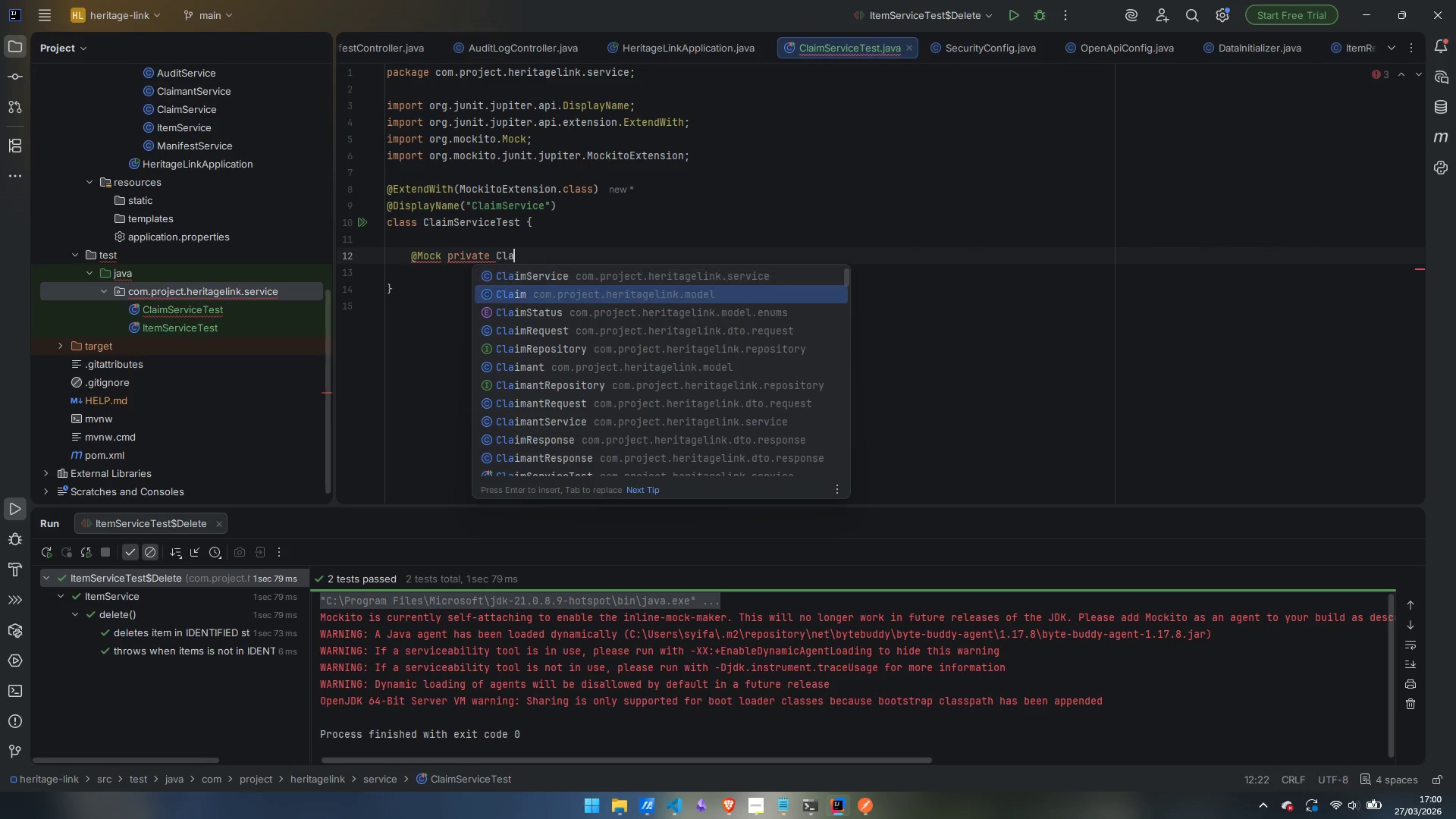 
key(ArrowDown)
 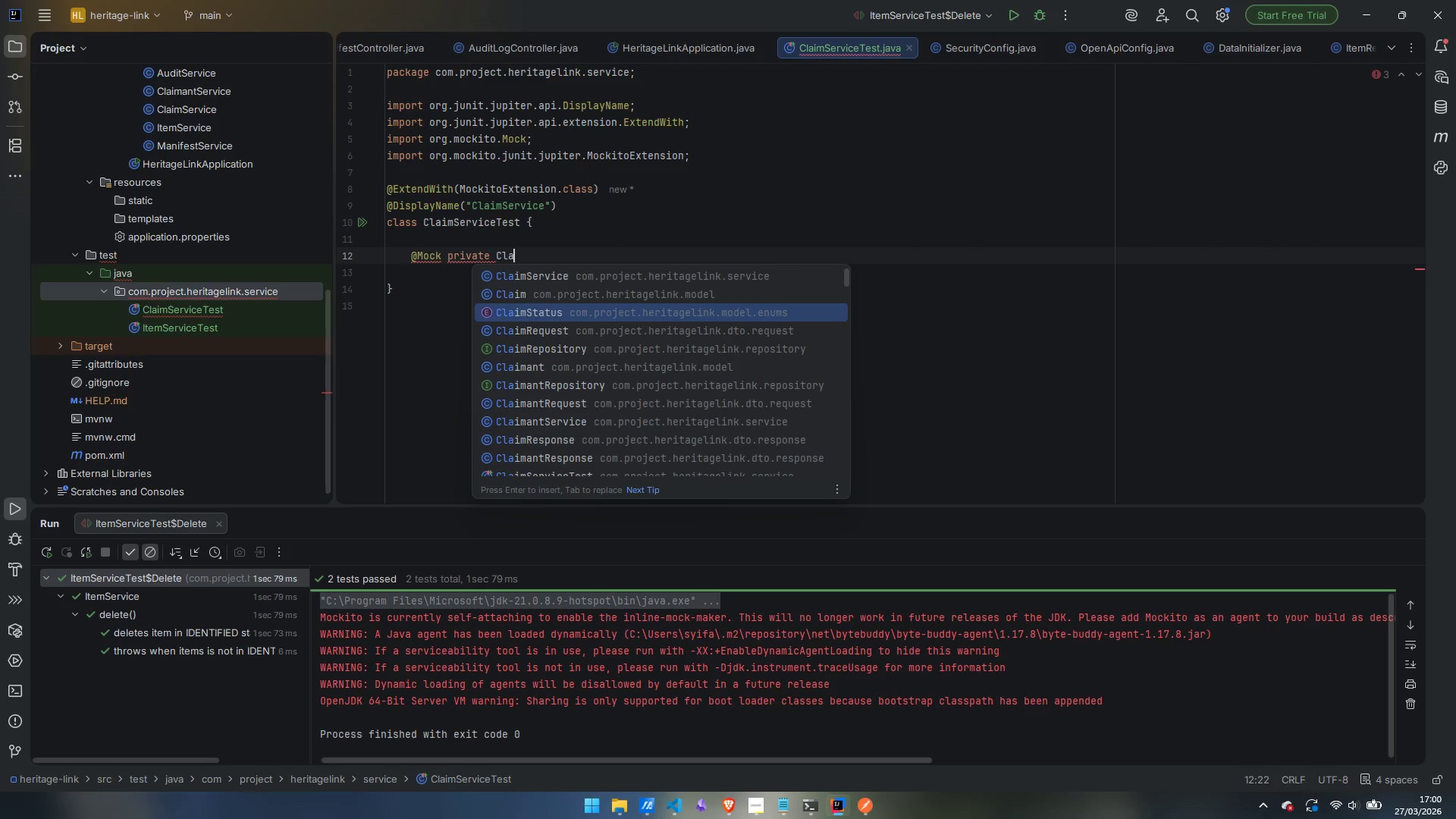 
key(ArrowDown)
 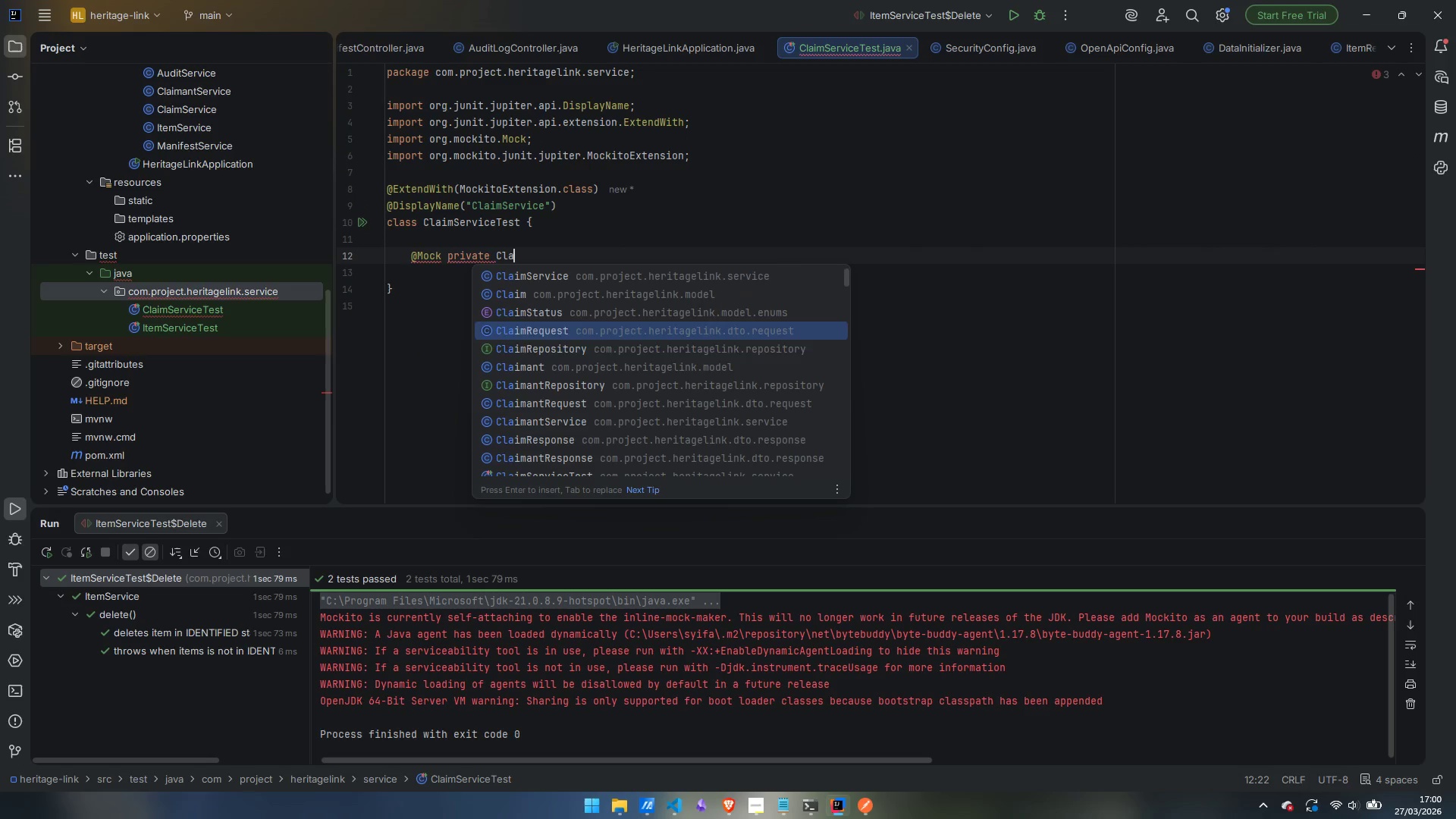 
key(ArrowDown)
 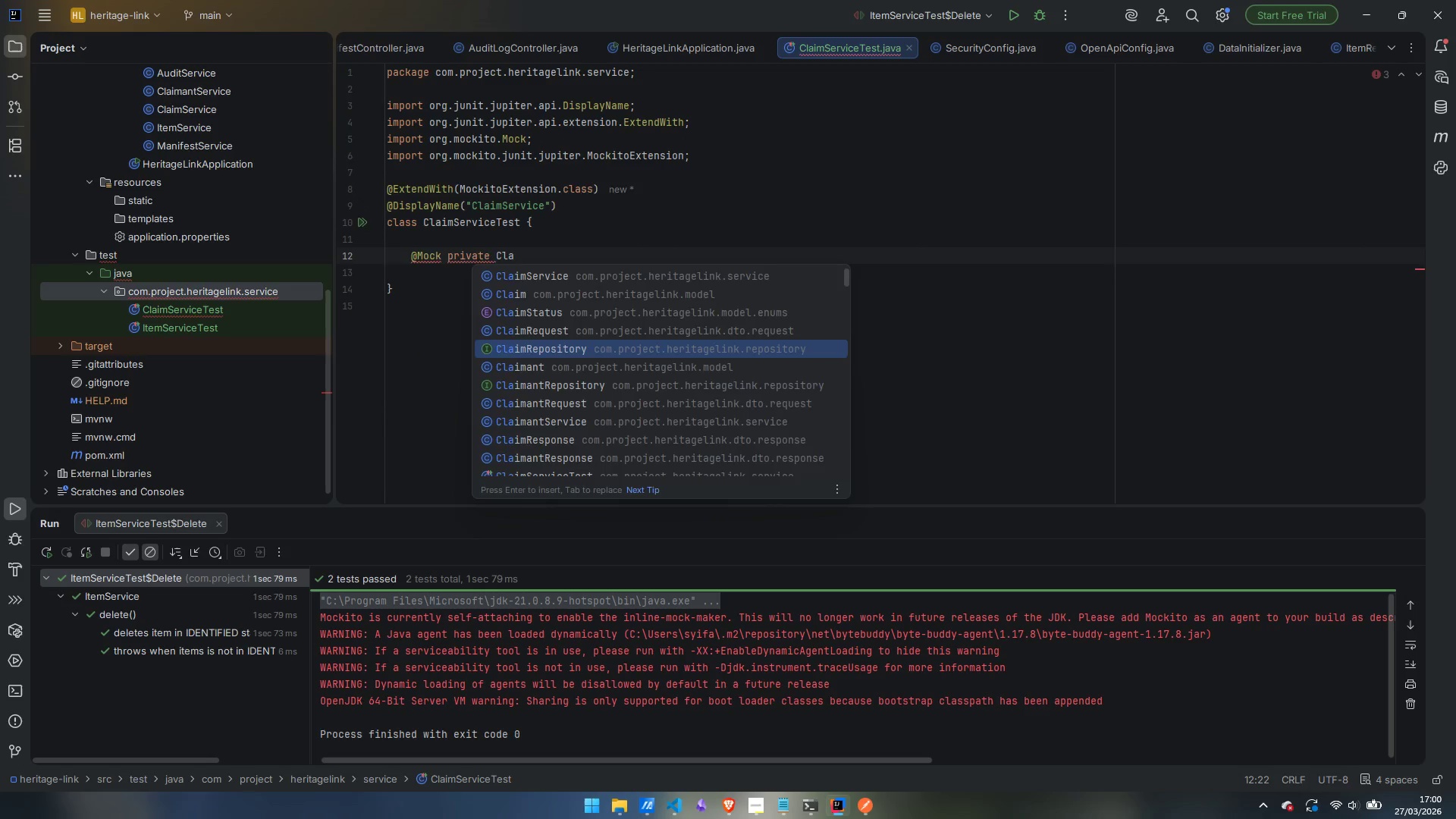 
key(Enter)
 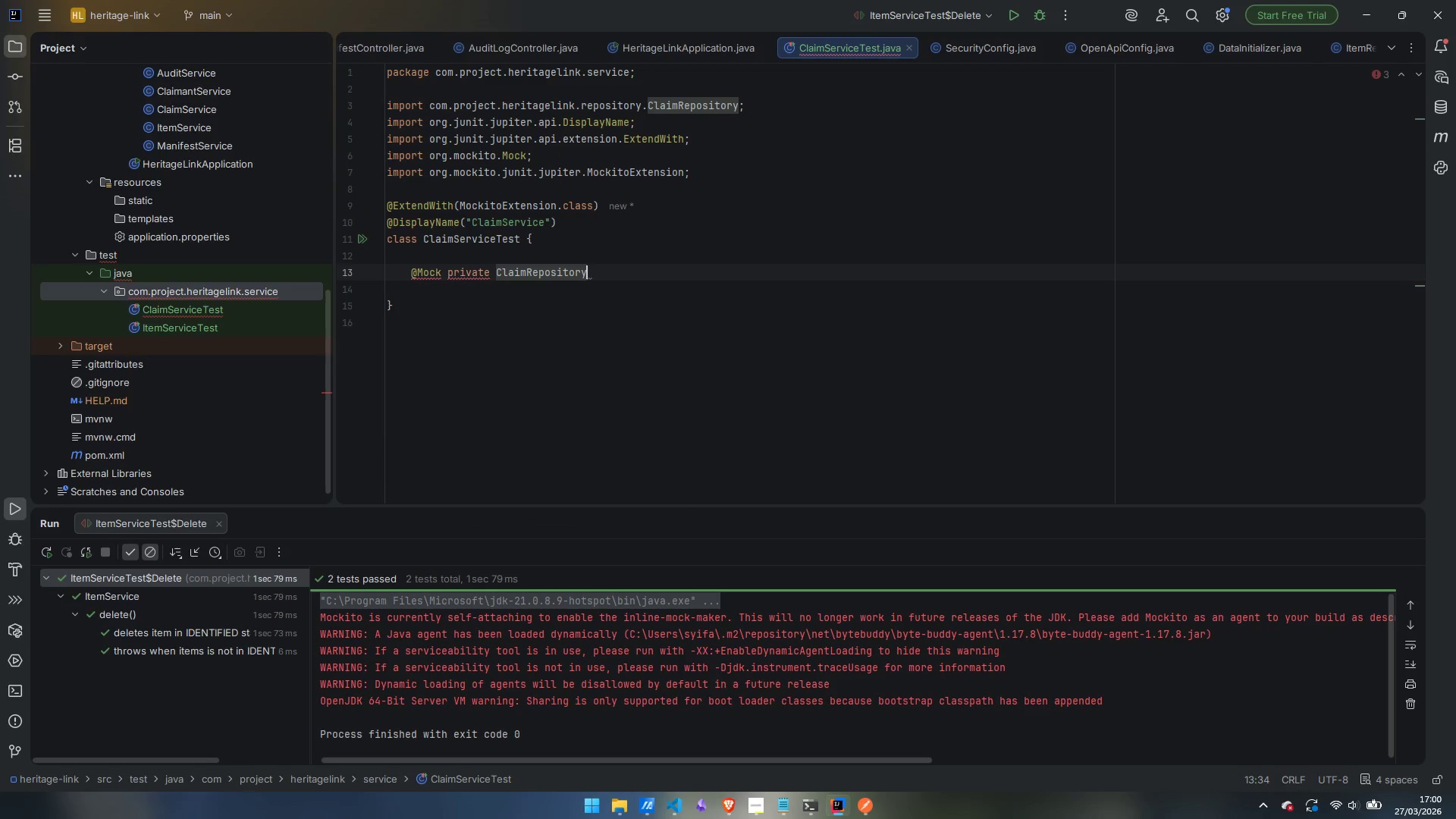 
key(Space)
 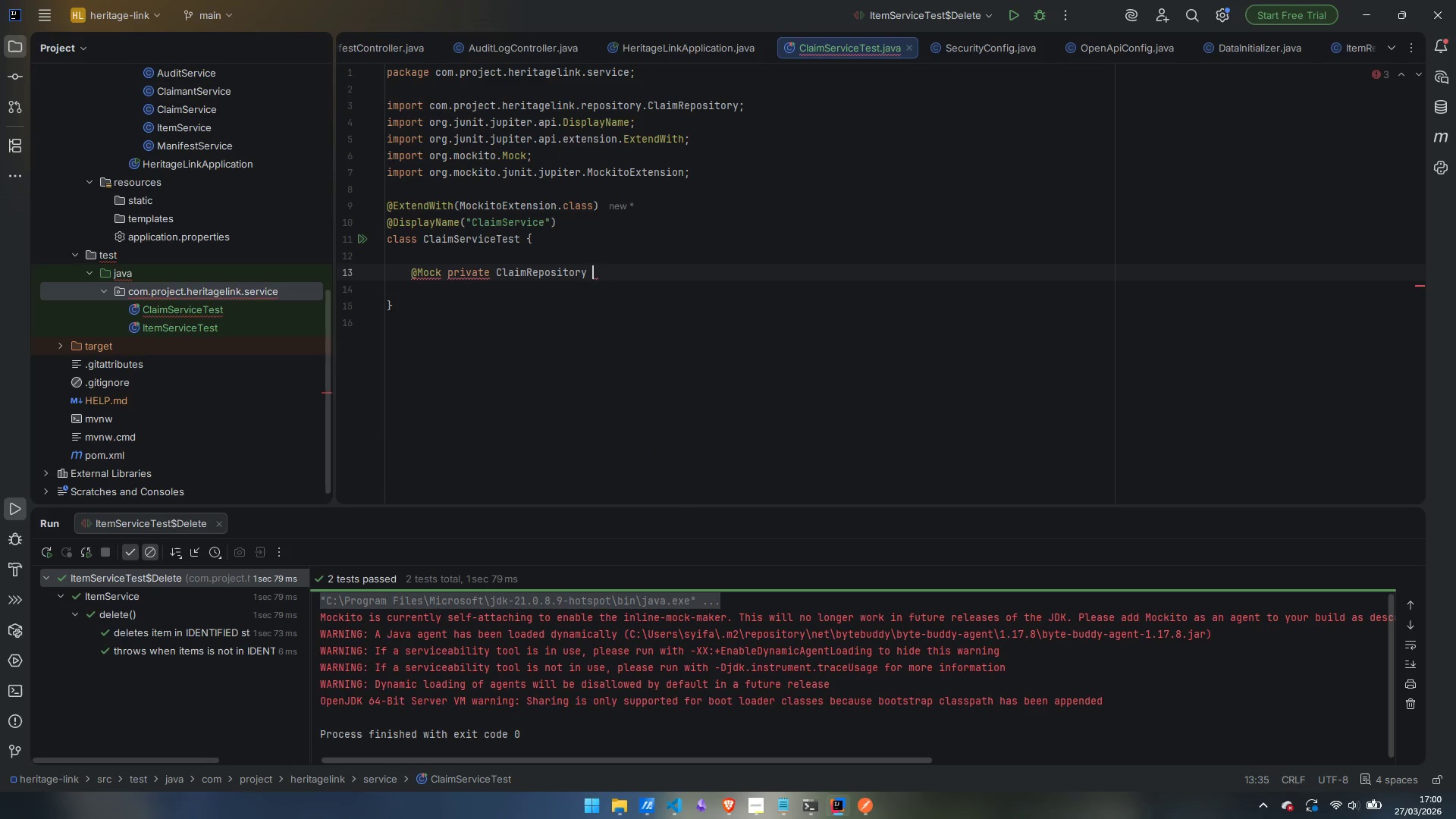 
key(C)
 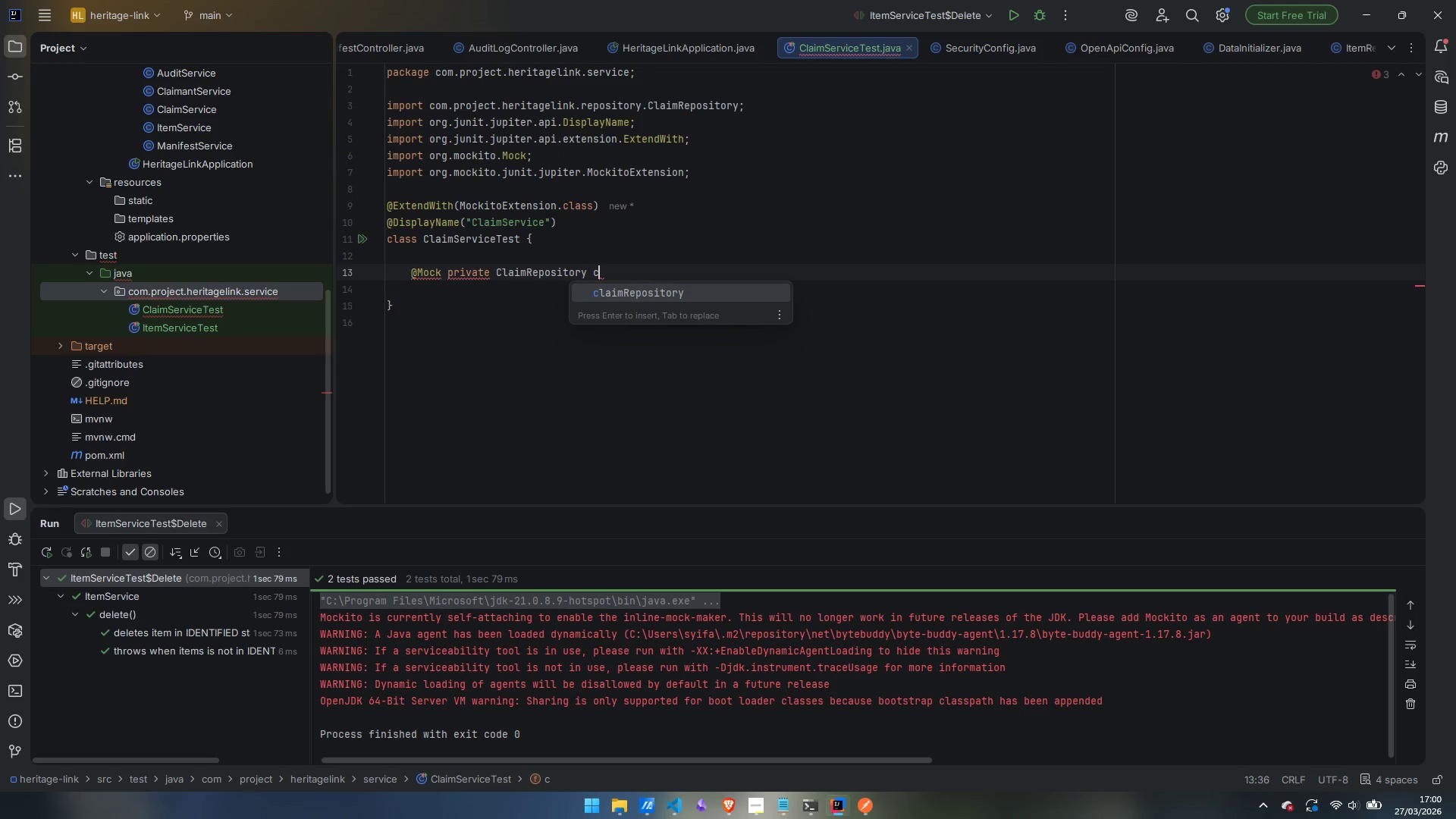 
key(Enter)
 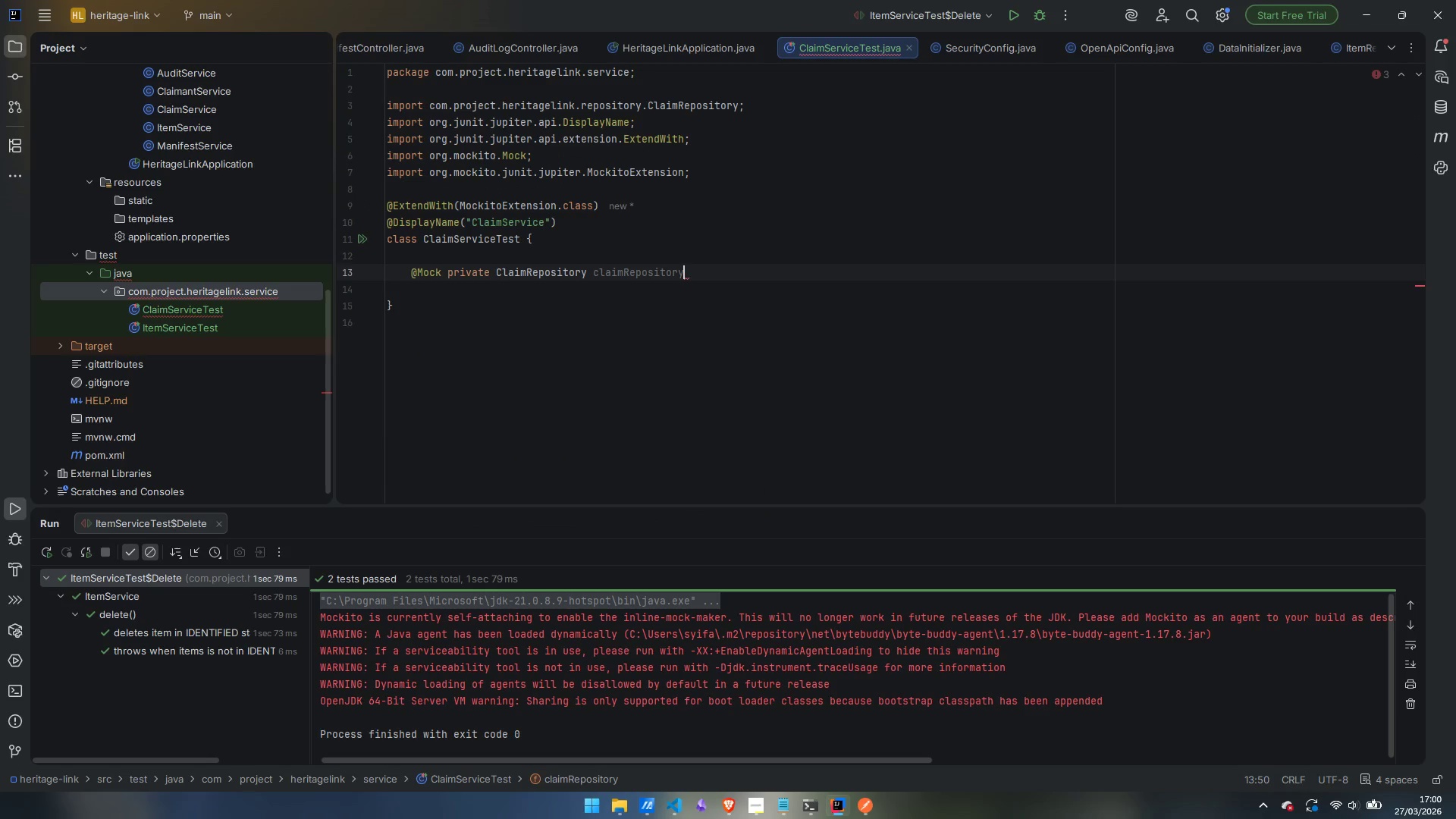 
key(Semicolon)
 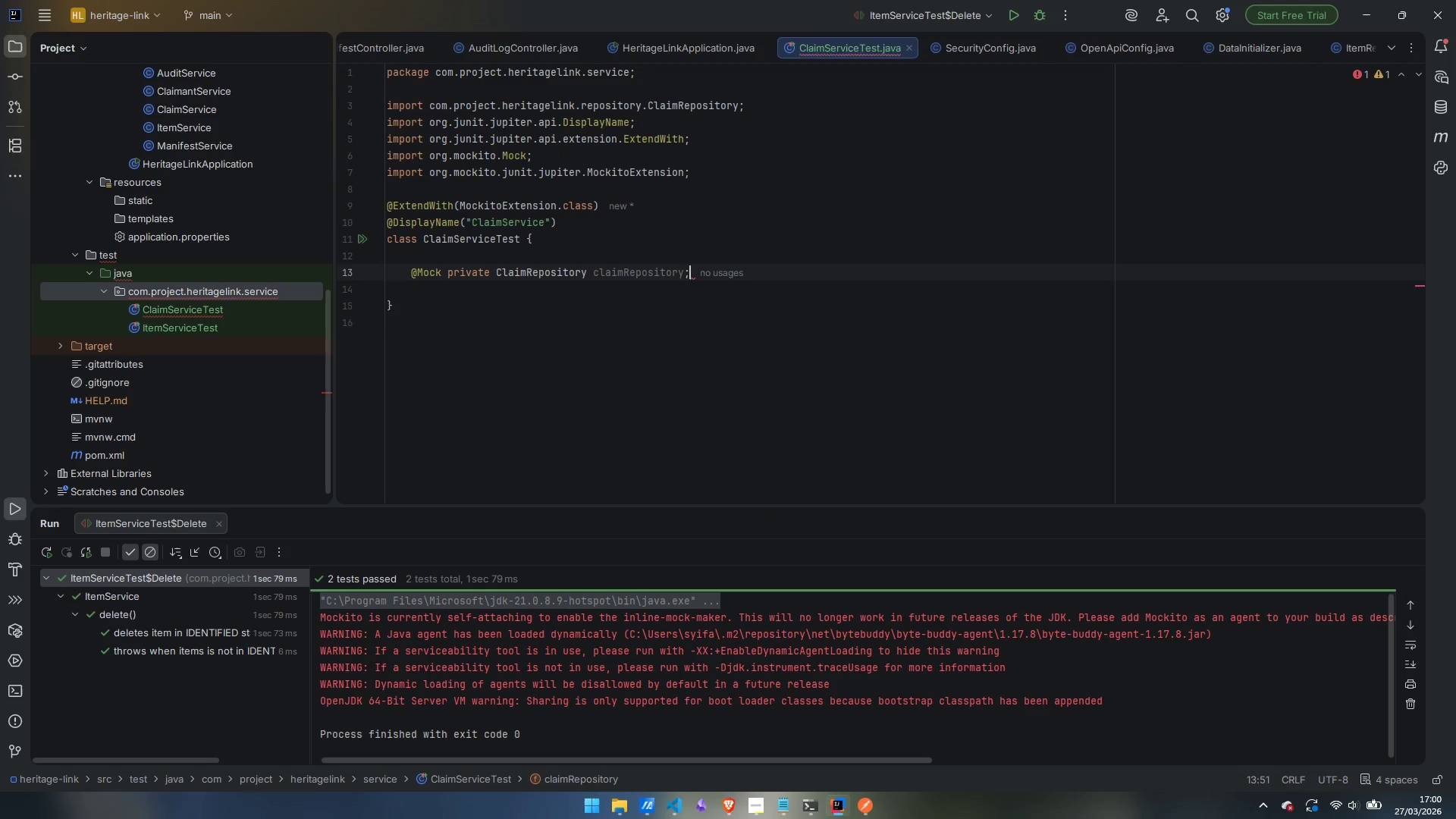 
key(Enter)
 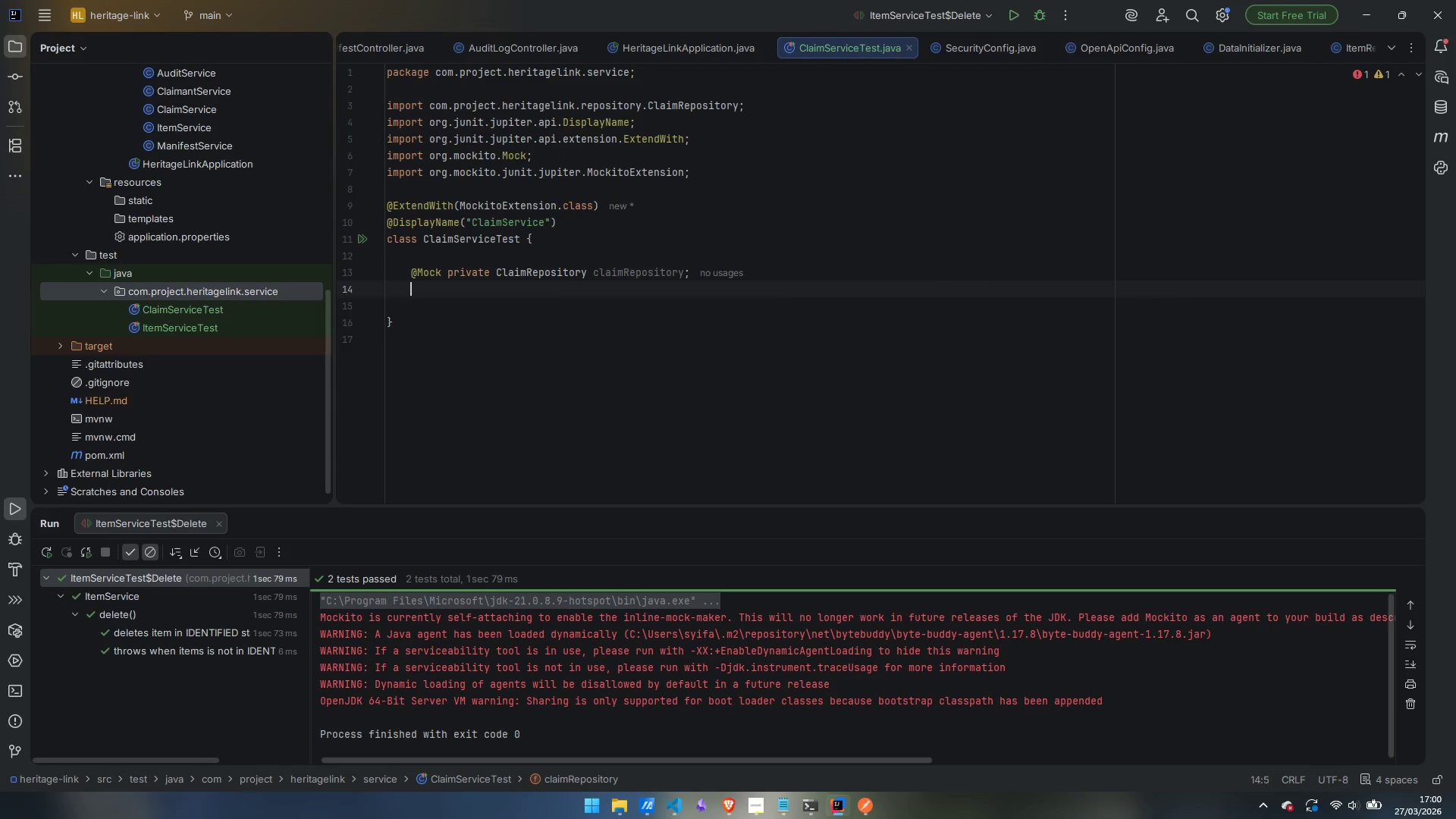 
key(Shift+ShiftLeft)
 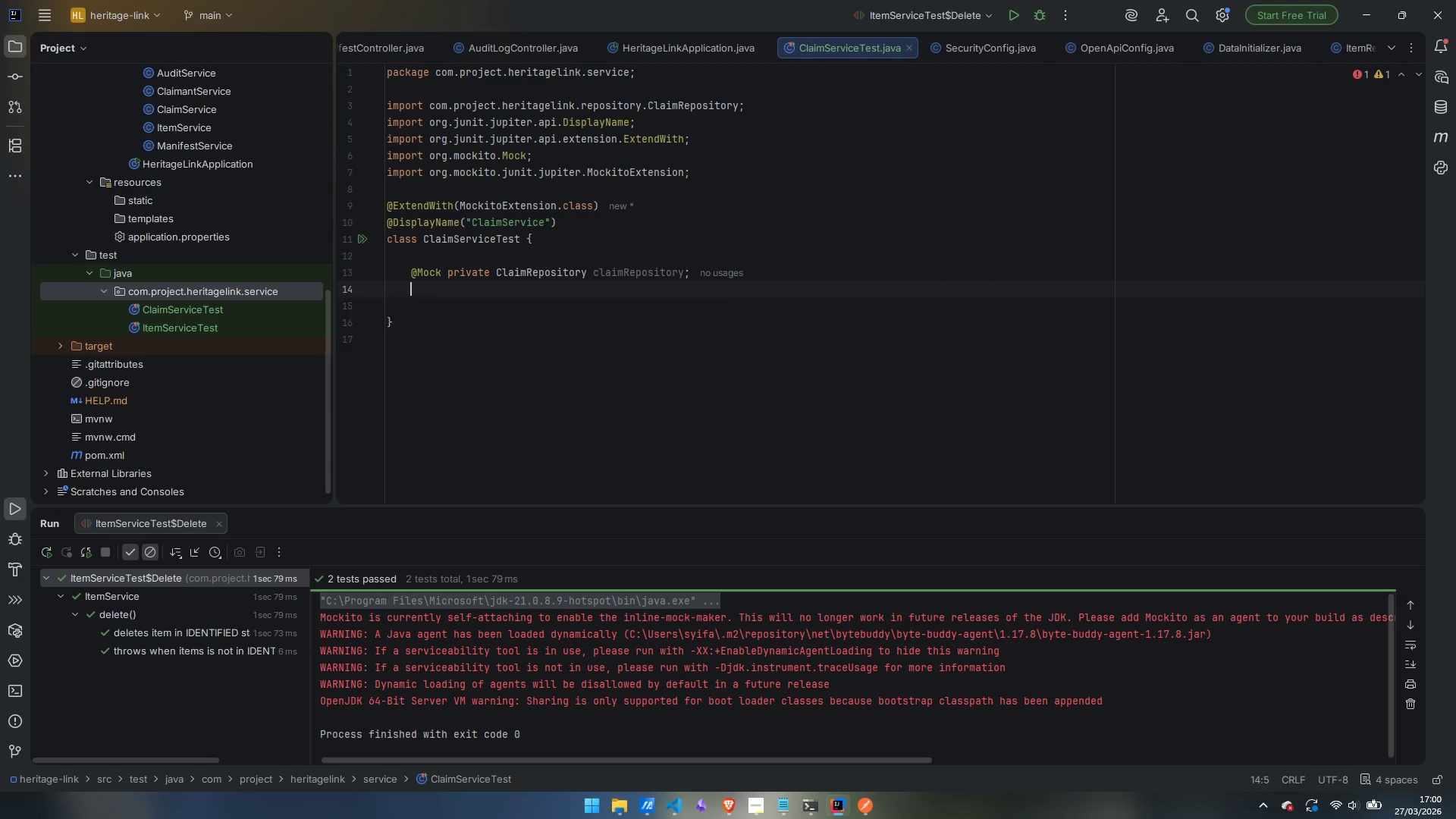 
key(Shift+2)
 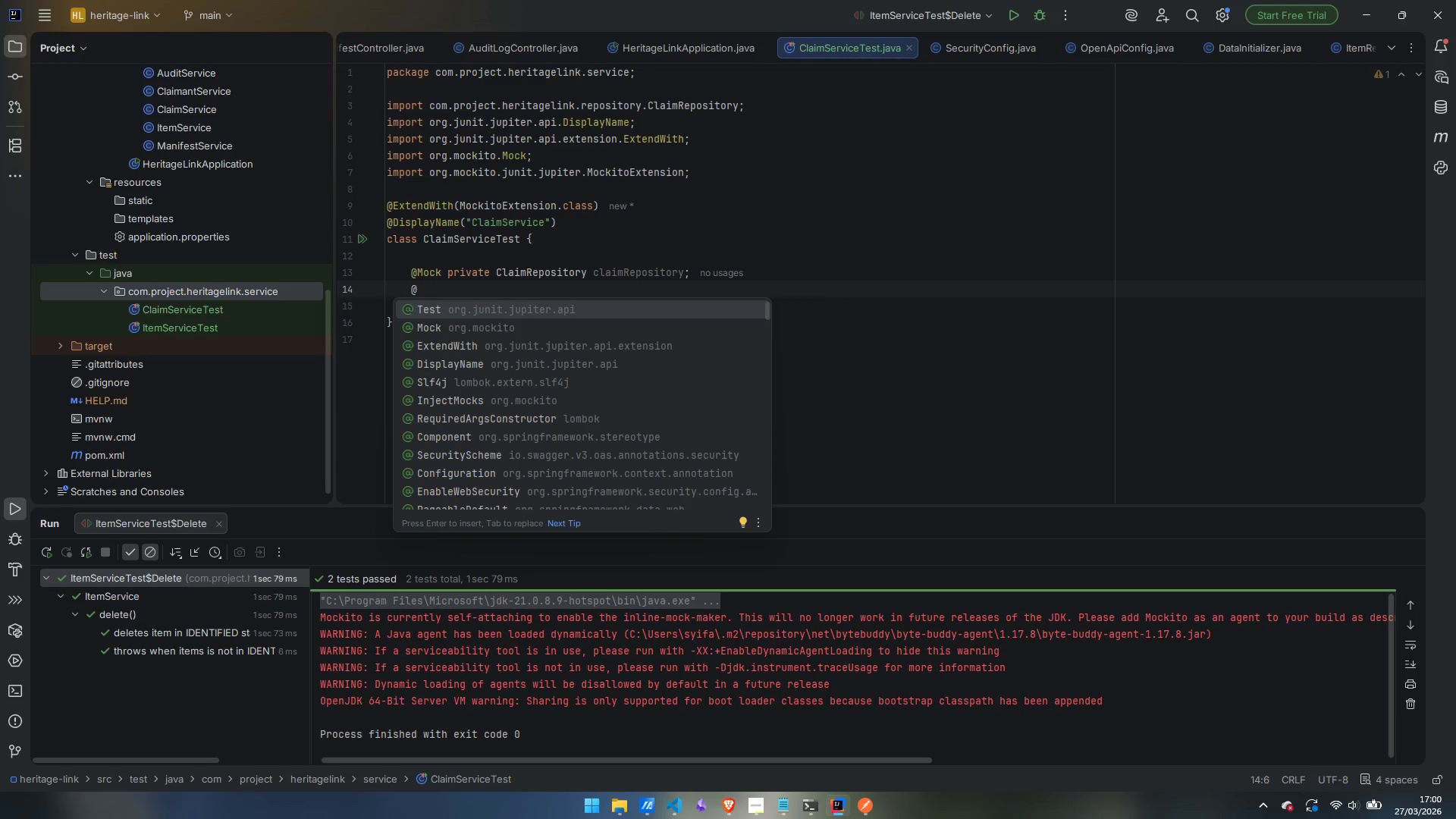 
key(ArrowDown)
 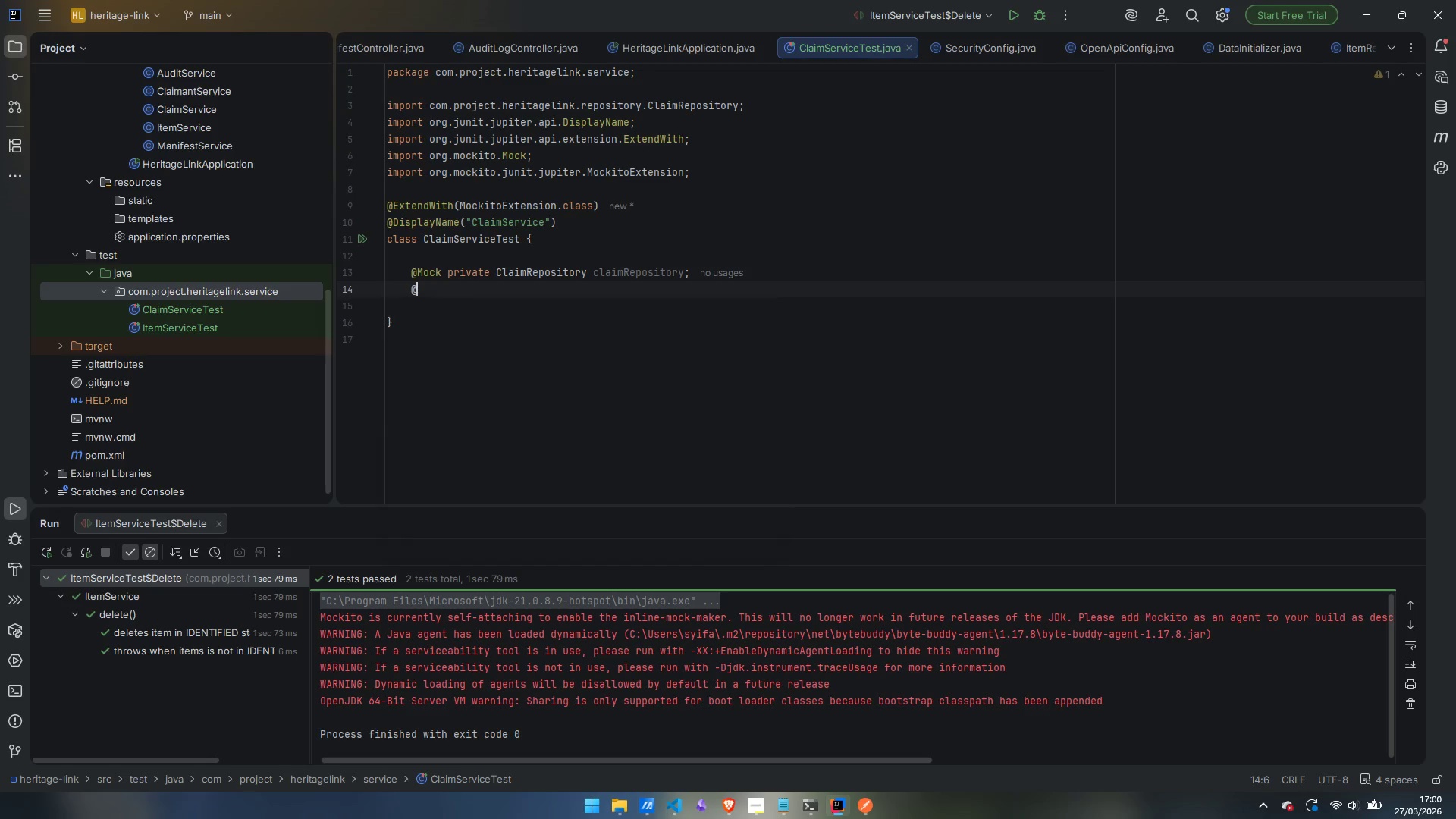 
key(Enter)
 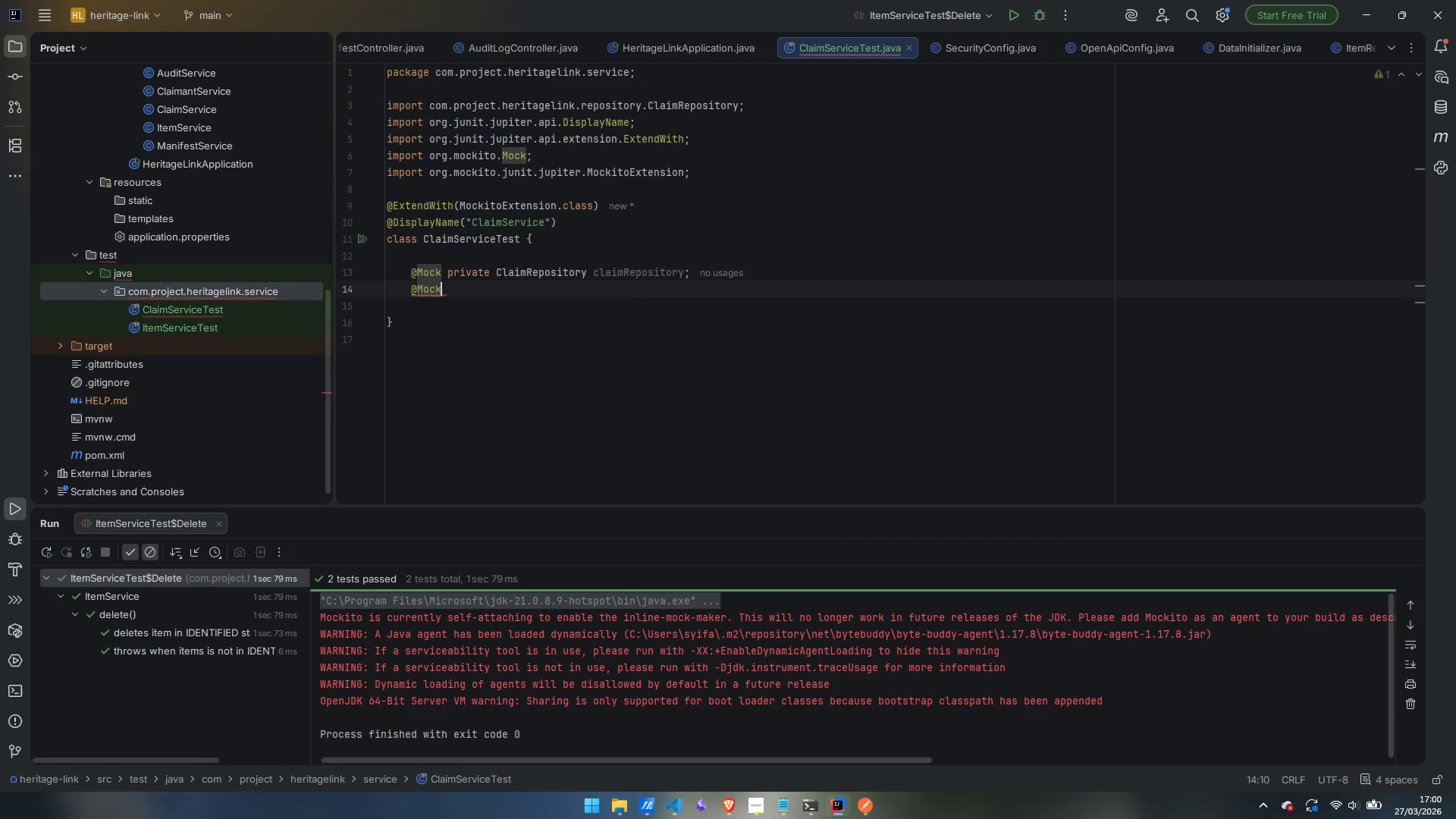 
type( pr)
 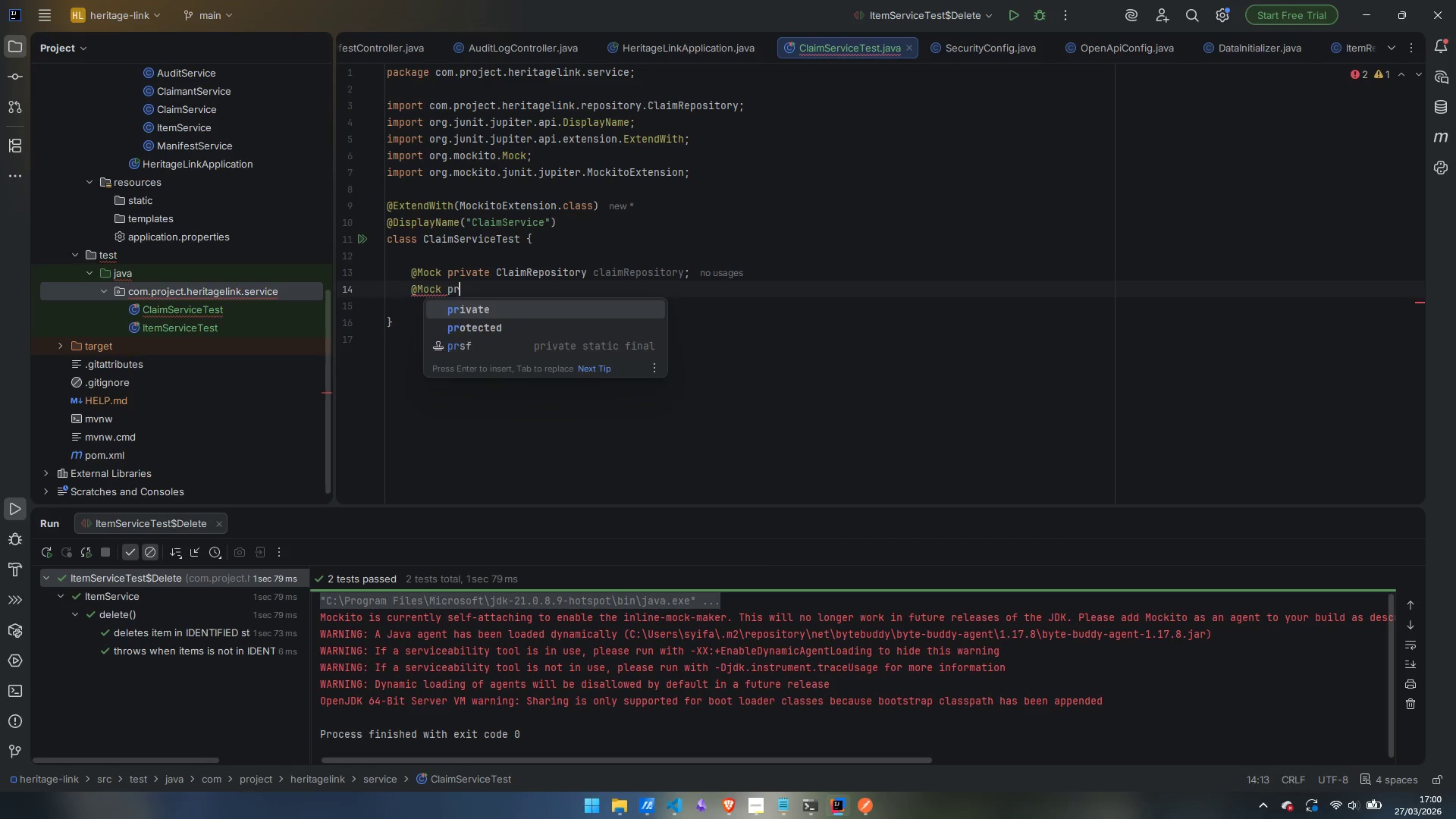 
key(Enter)
 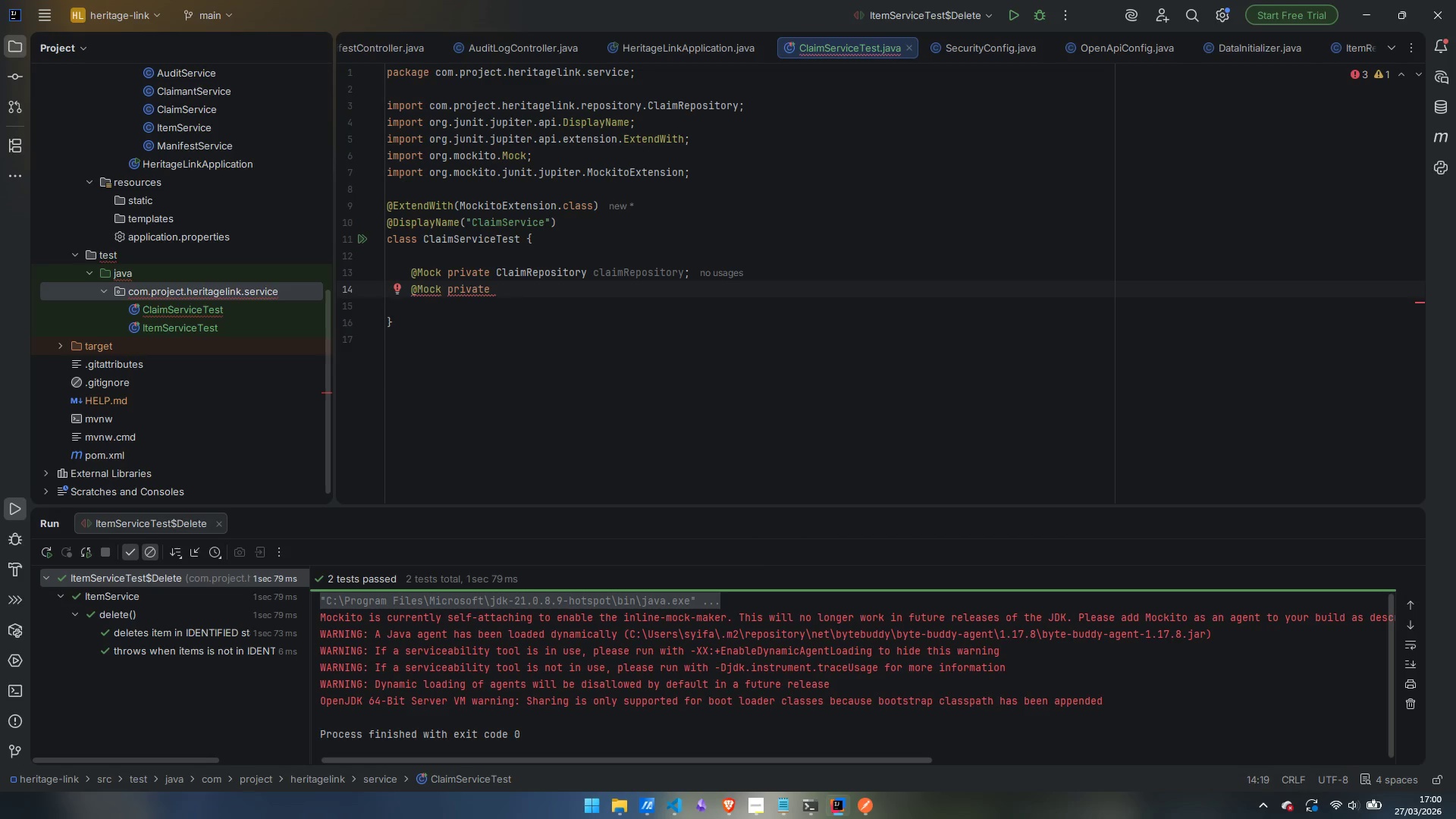 
type(IteR)
 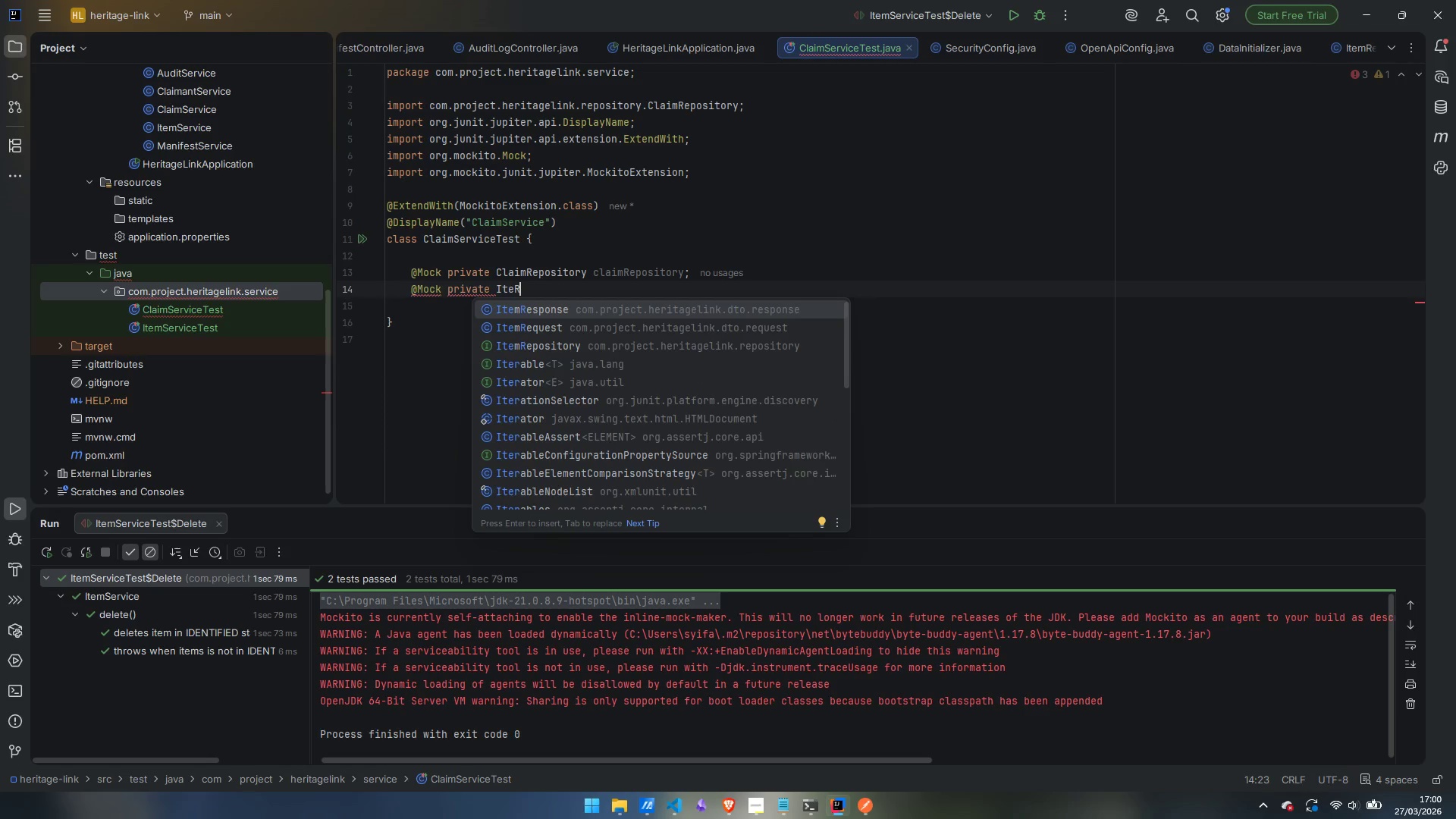 
key(ArrowDown)
 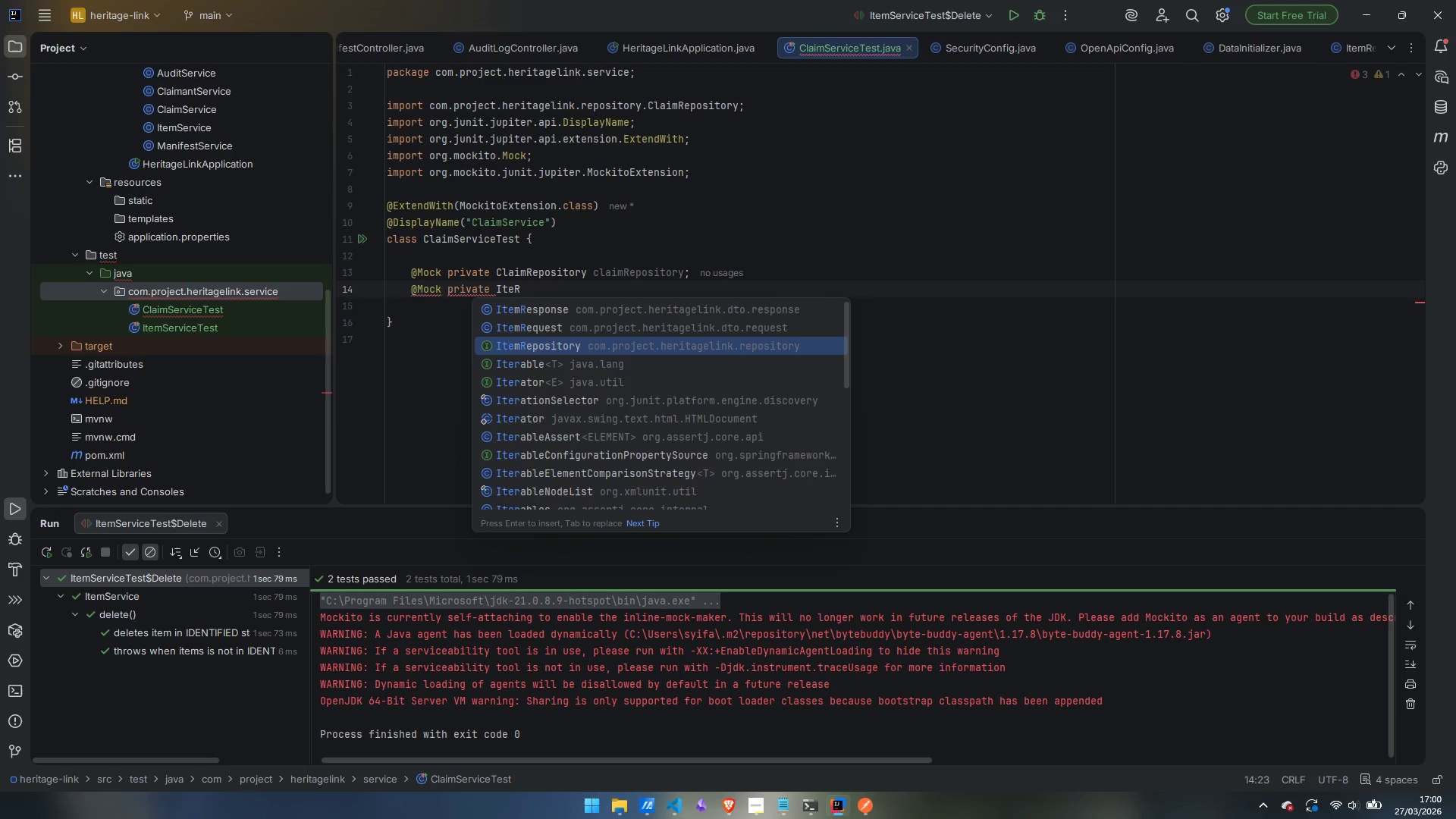 
key(ArrowDown)
 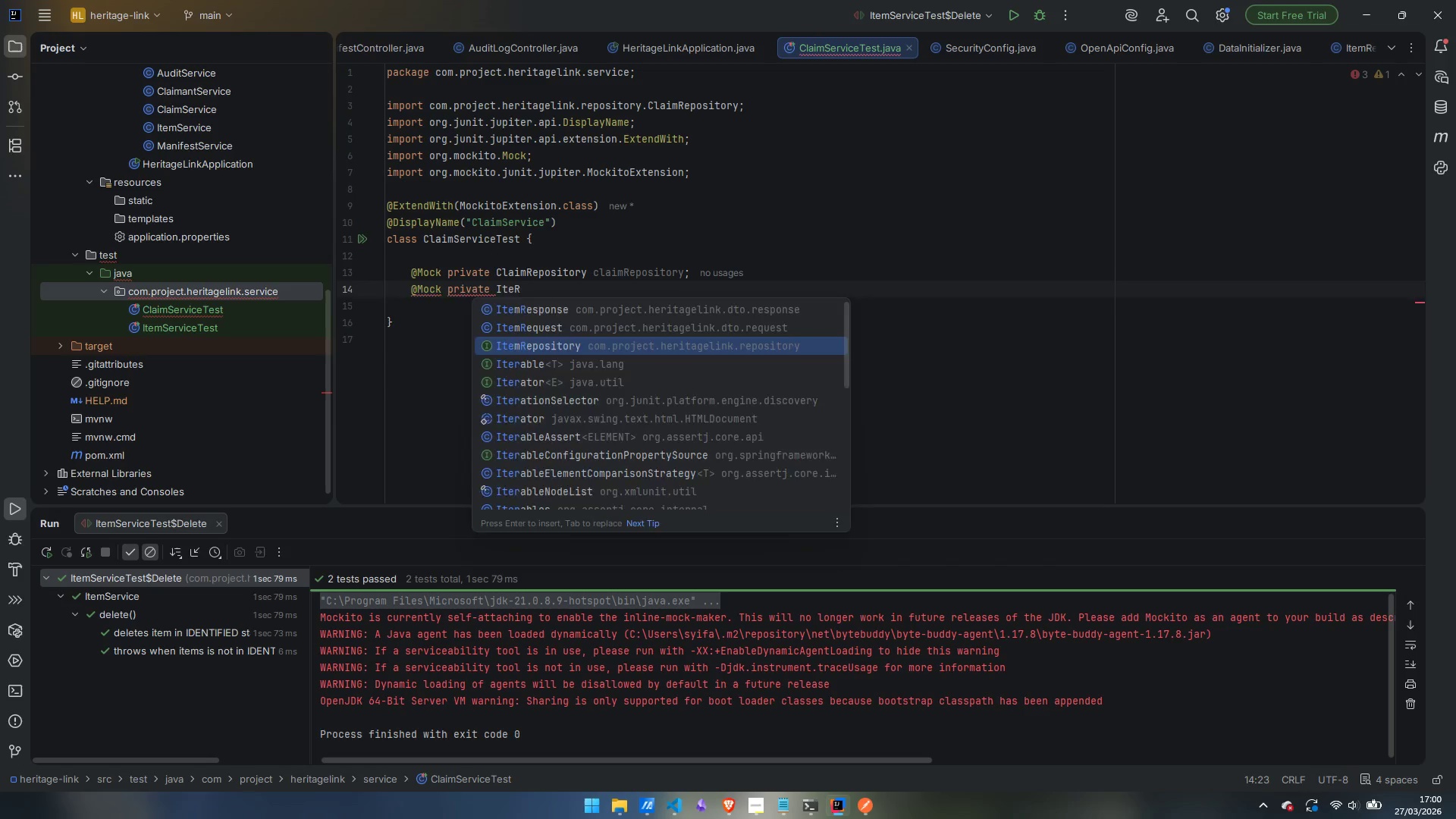 
key(Enter)
 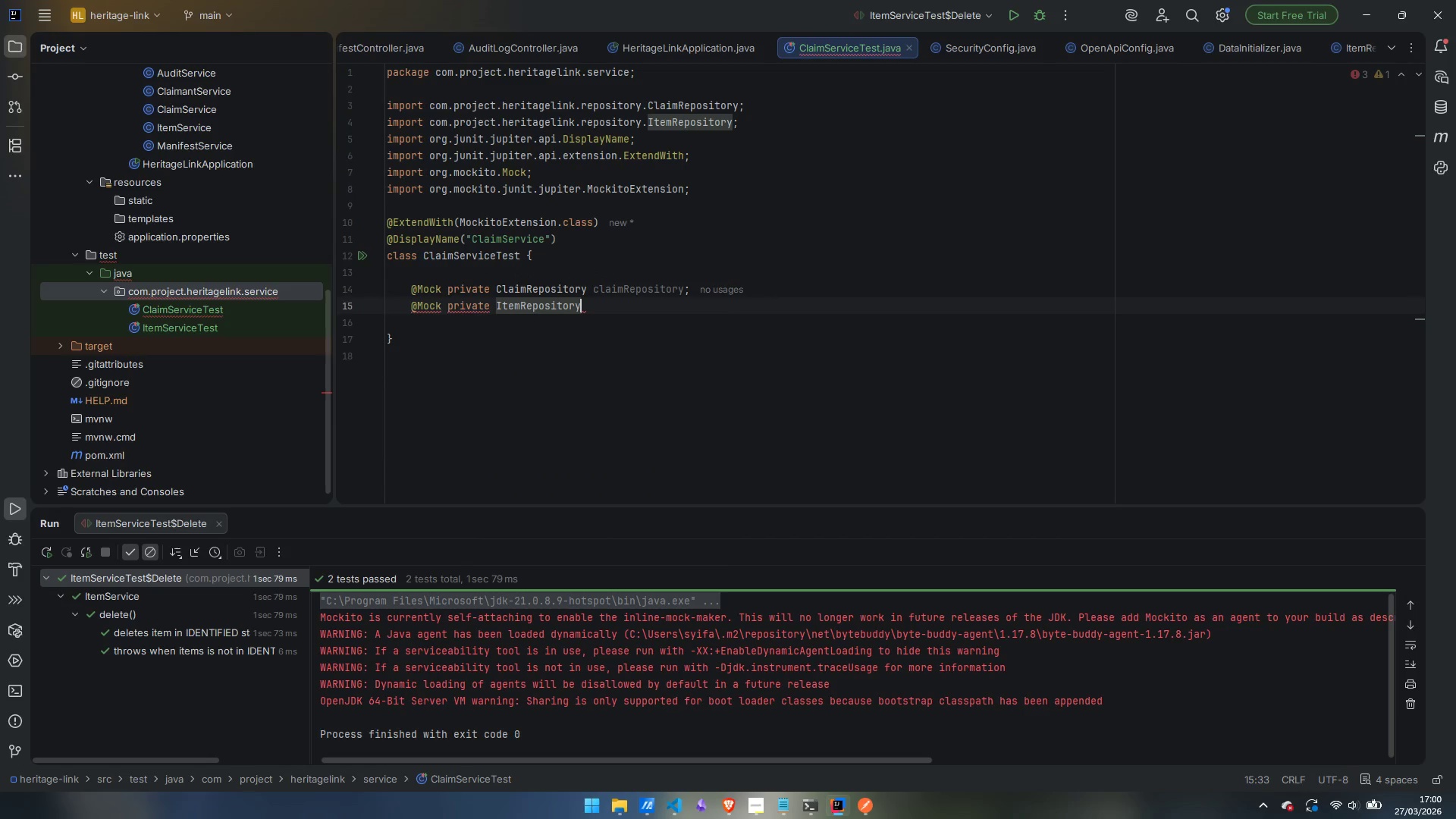 
key(Space)
 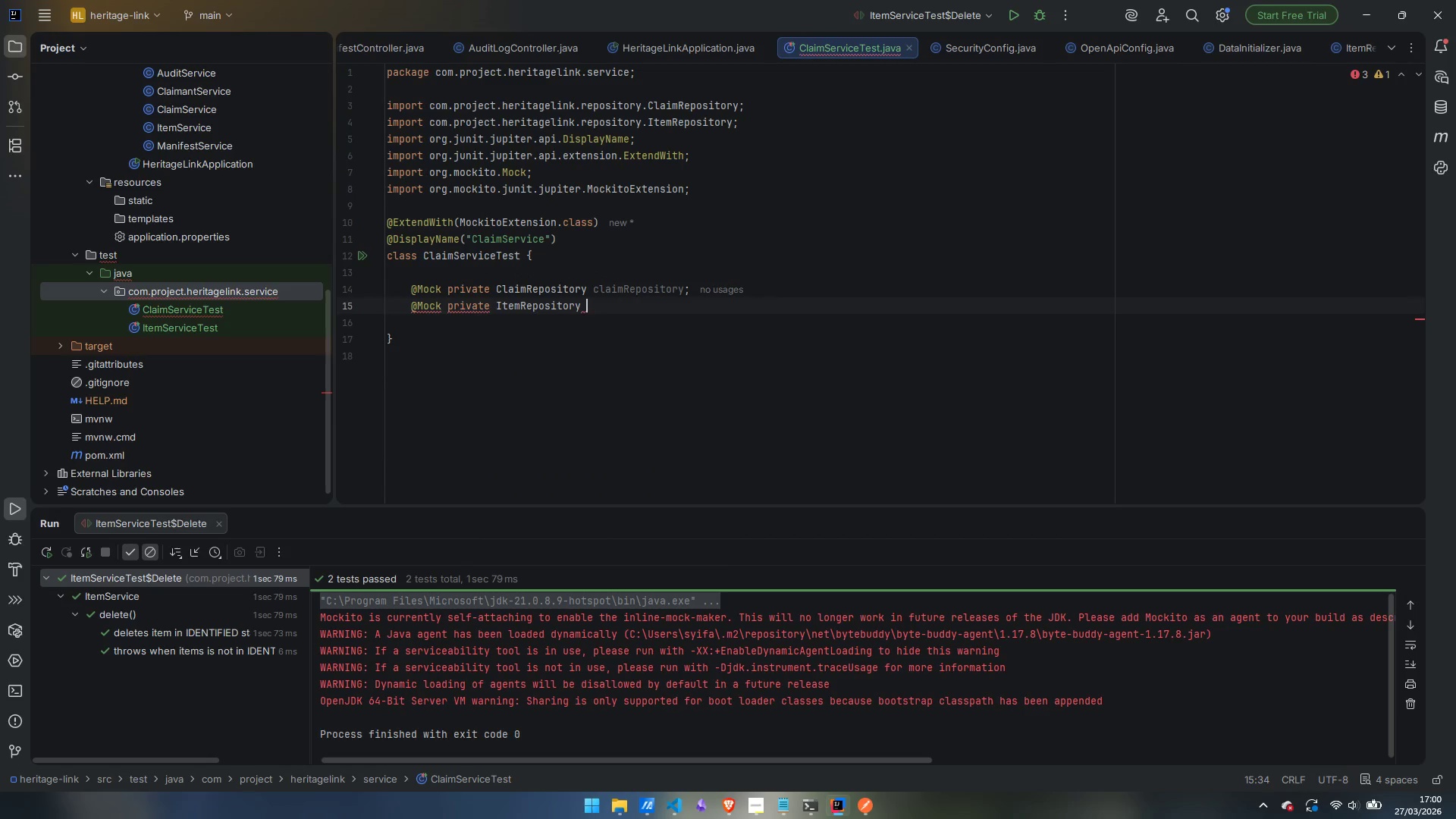 
key(I)
 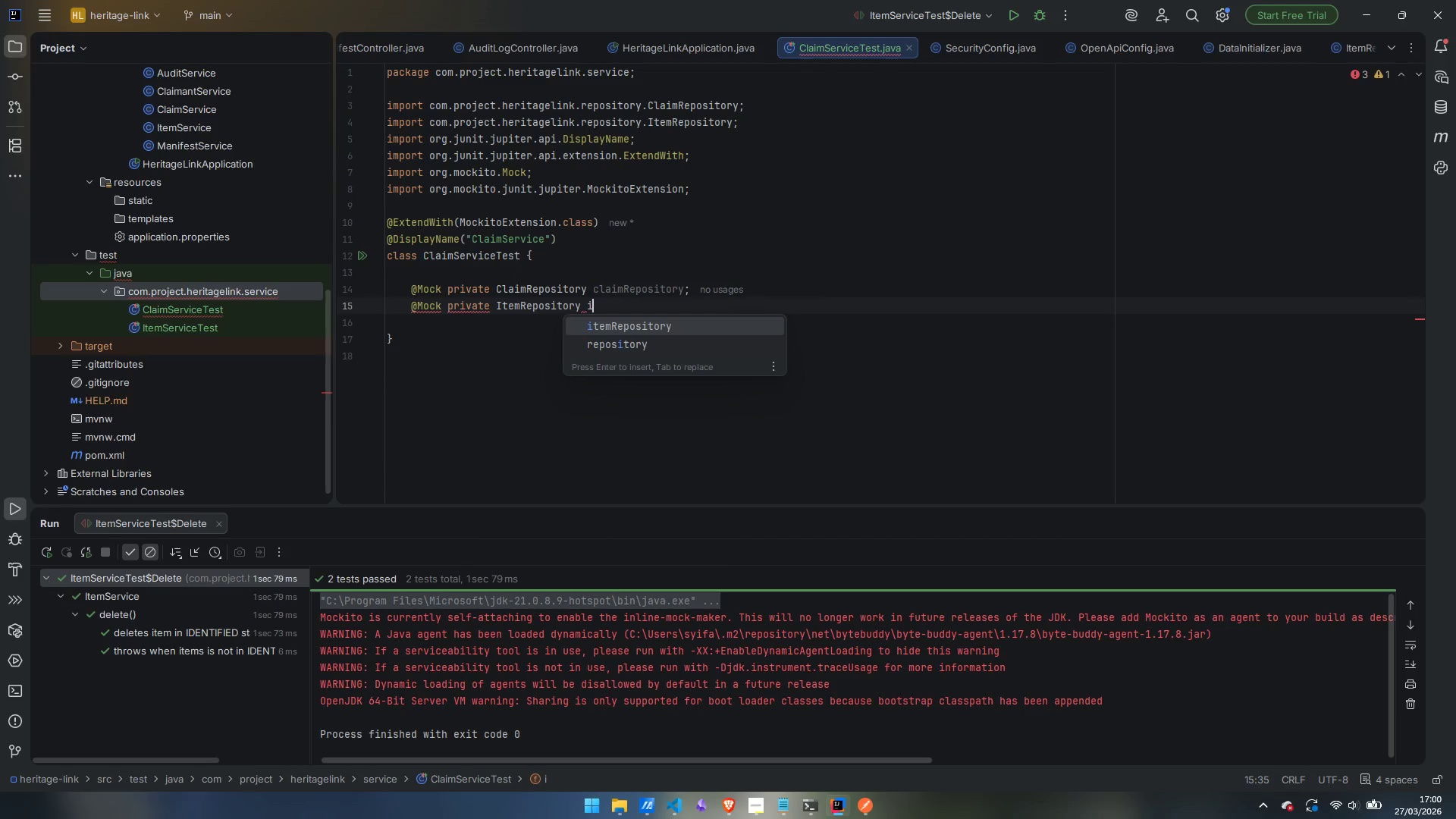 
key(Enter)
 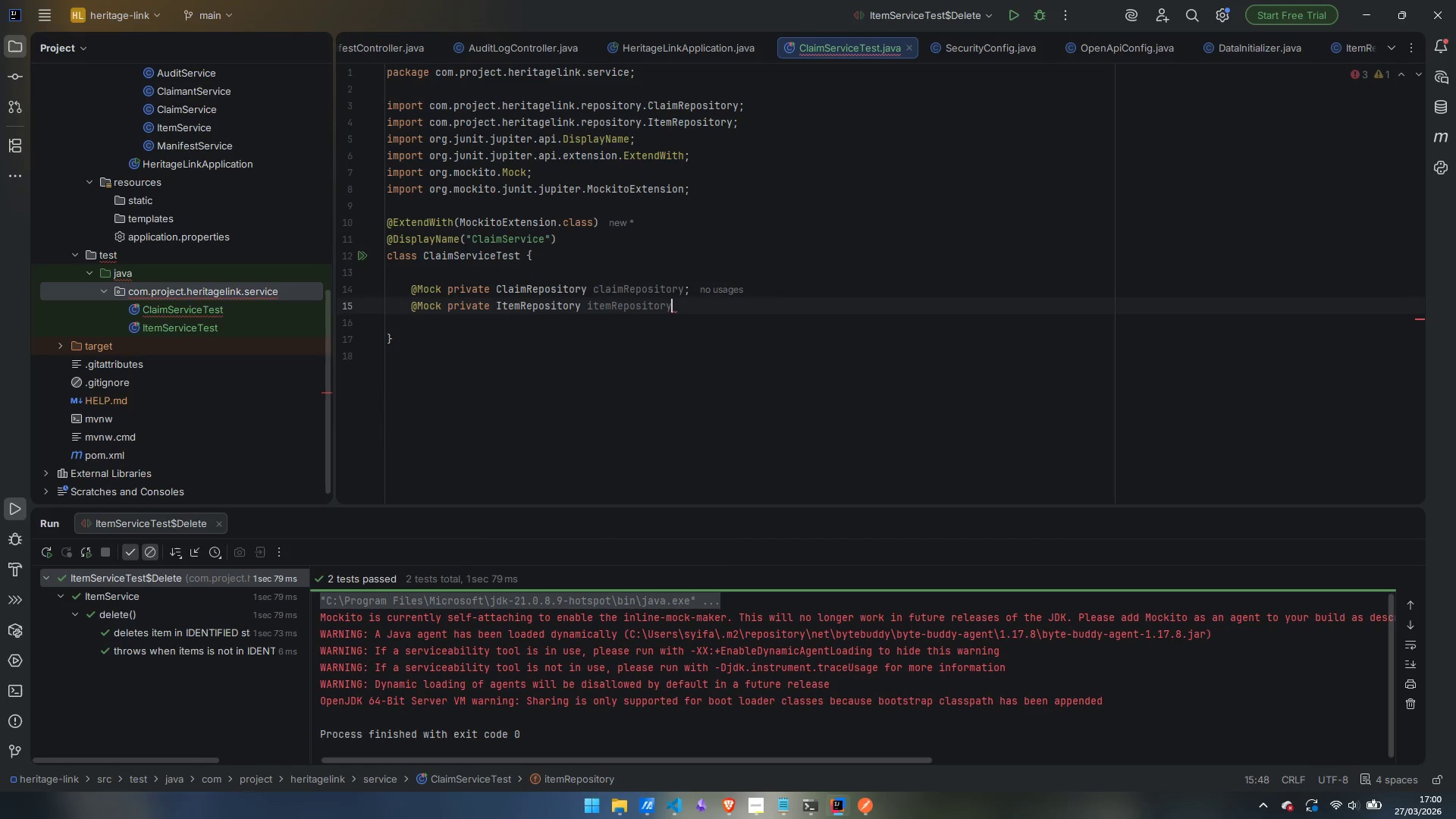 
key(Semicolon)
 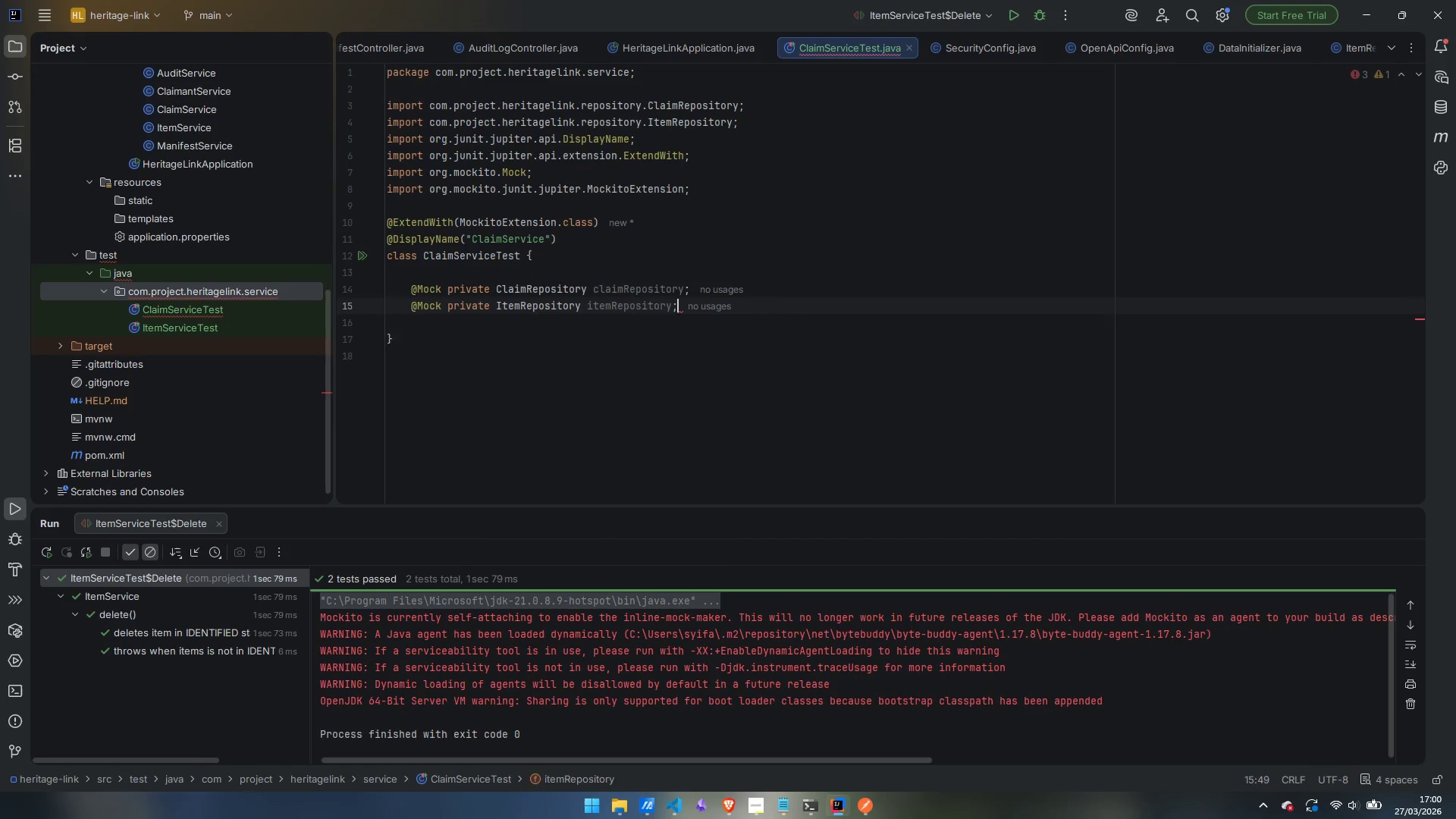 
key(Enter)
 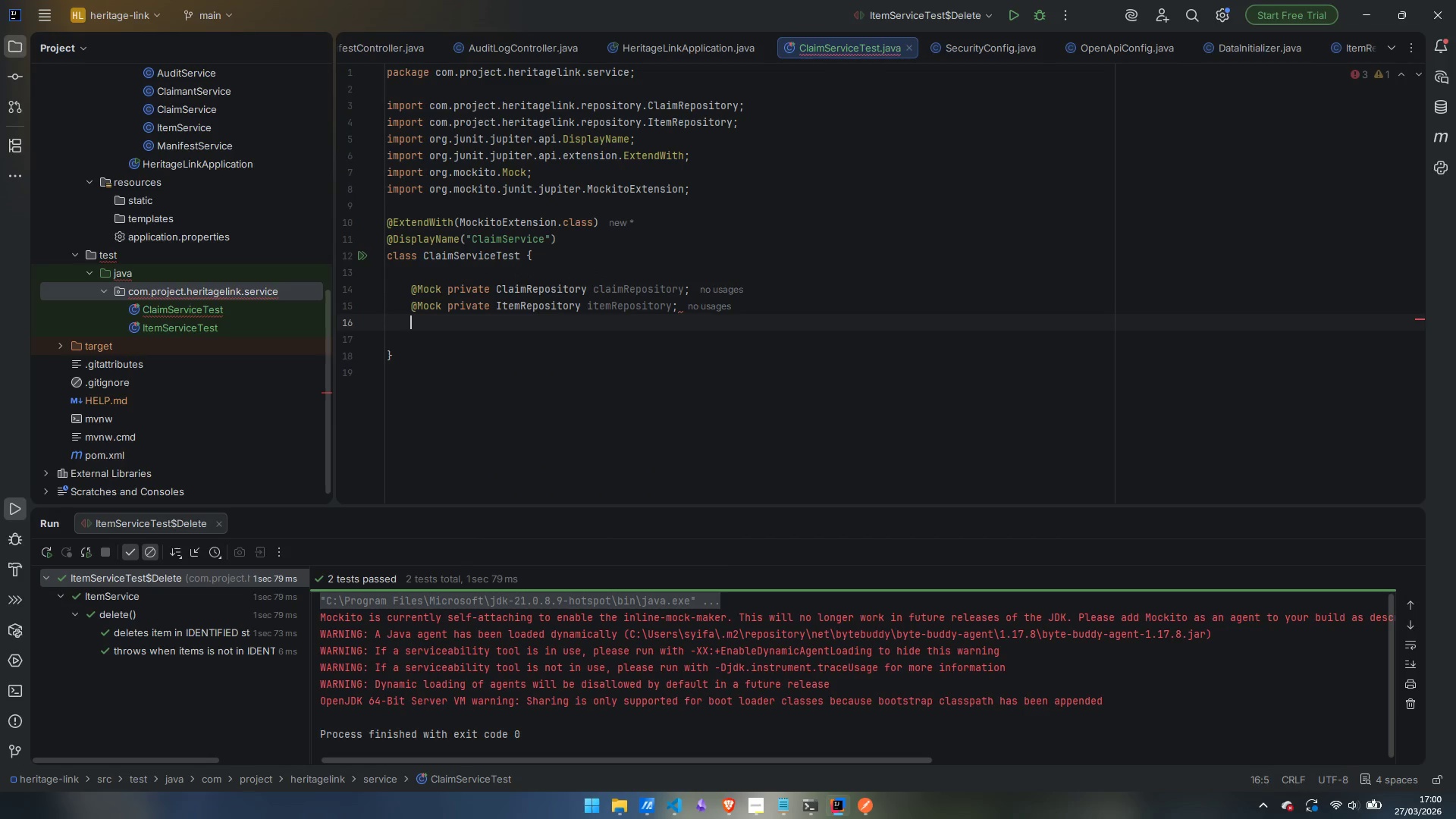 
key(Shift+ShiftLeft)
 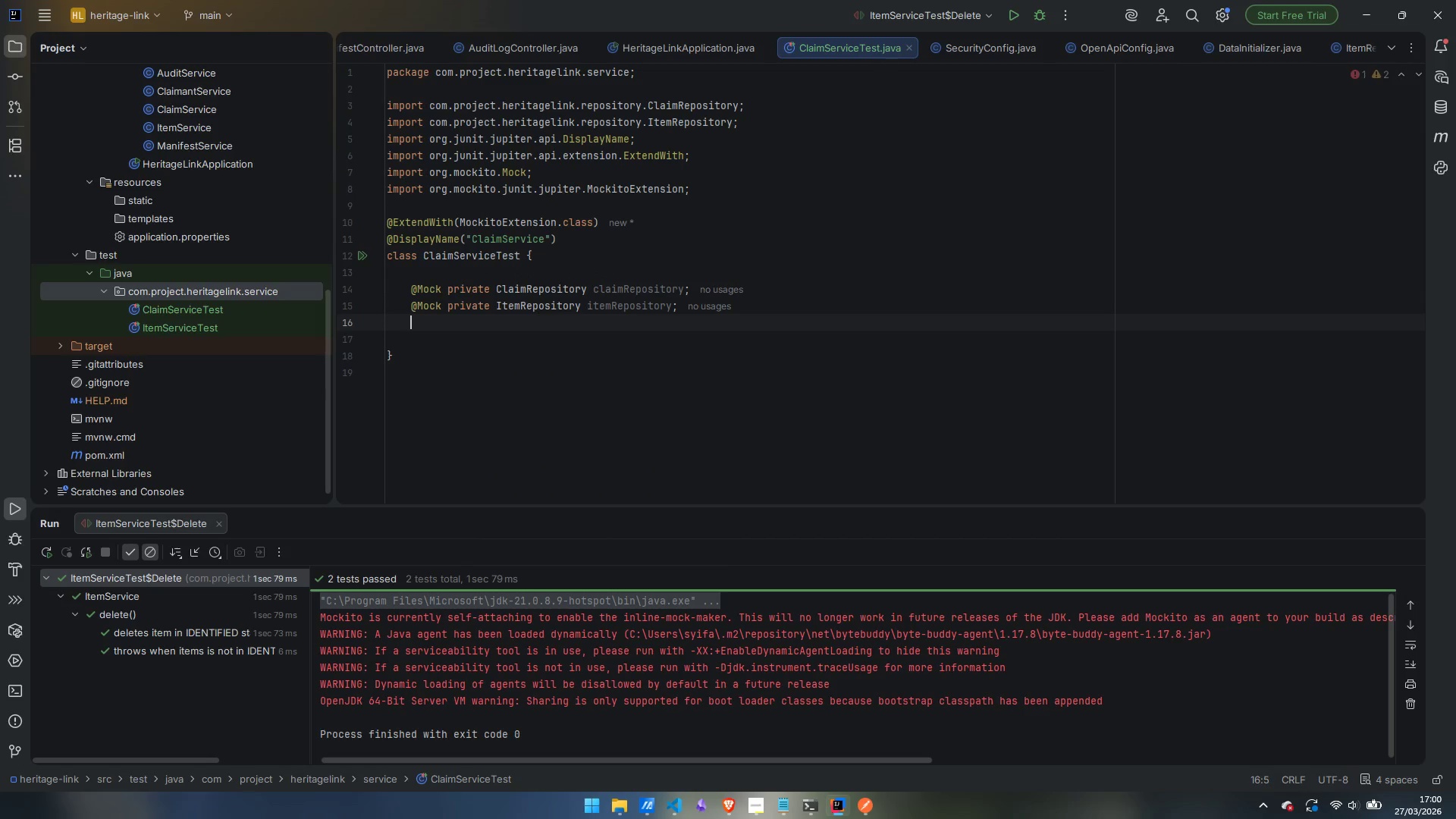 
key(Shift+2)
 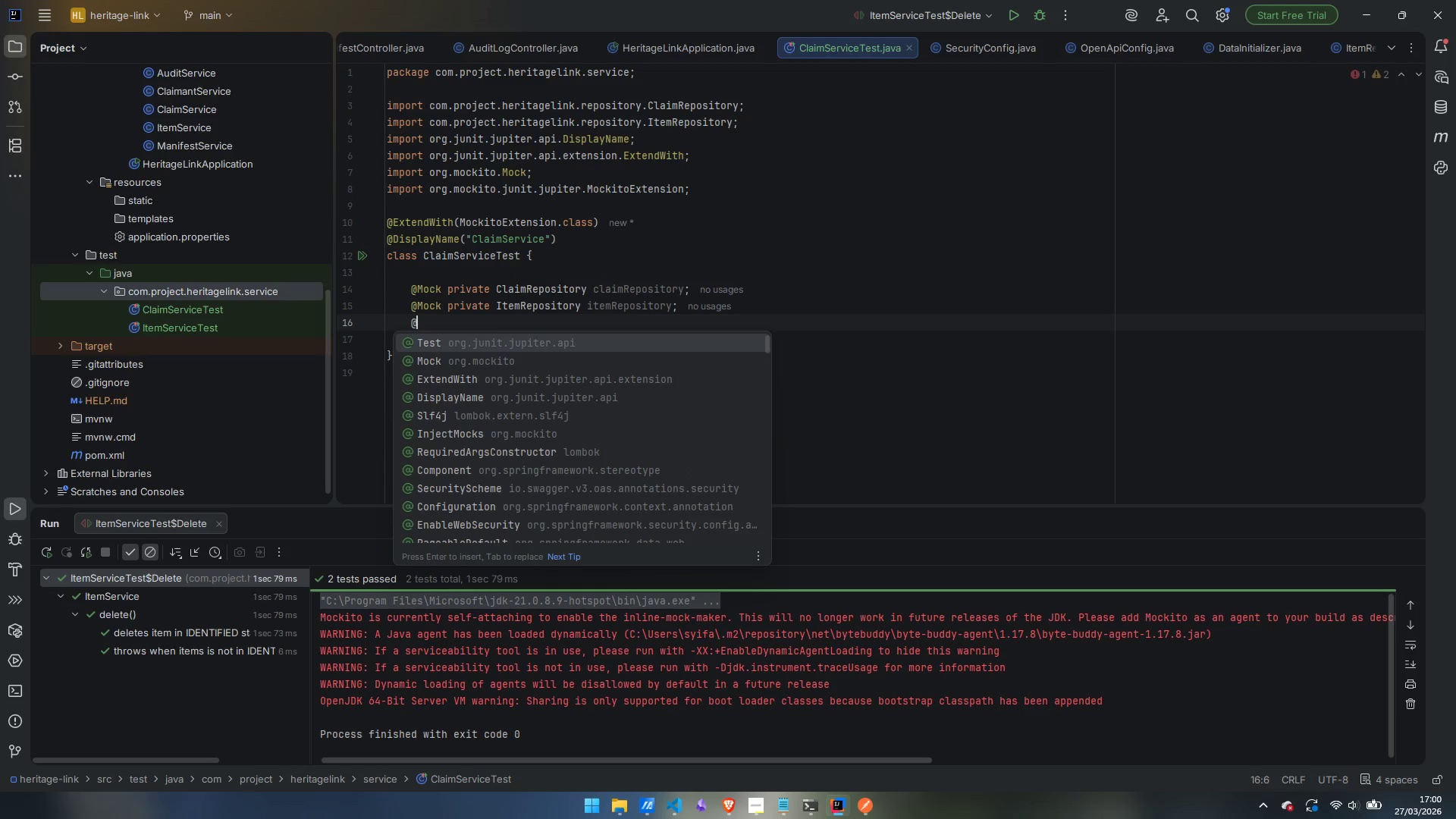 
key(ArrowDown)
 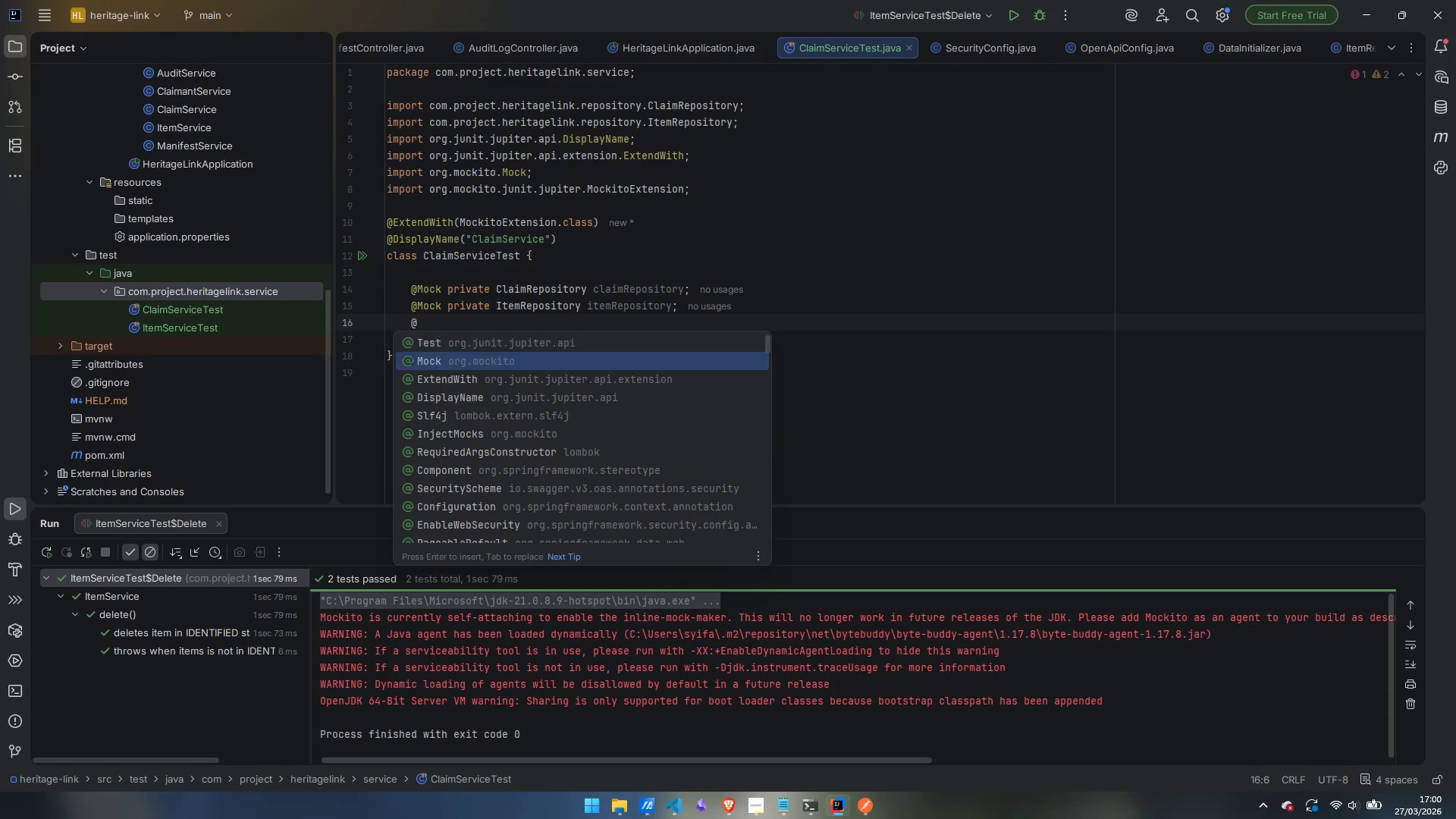 
key(Enter)
 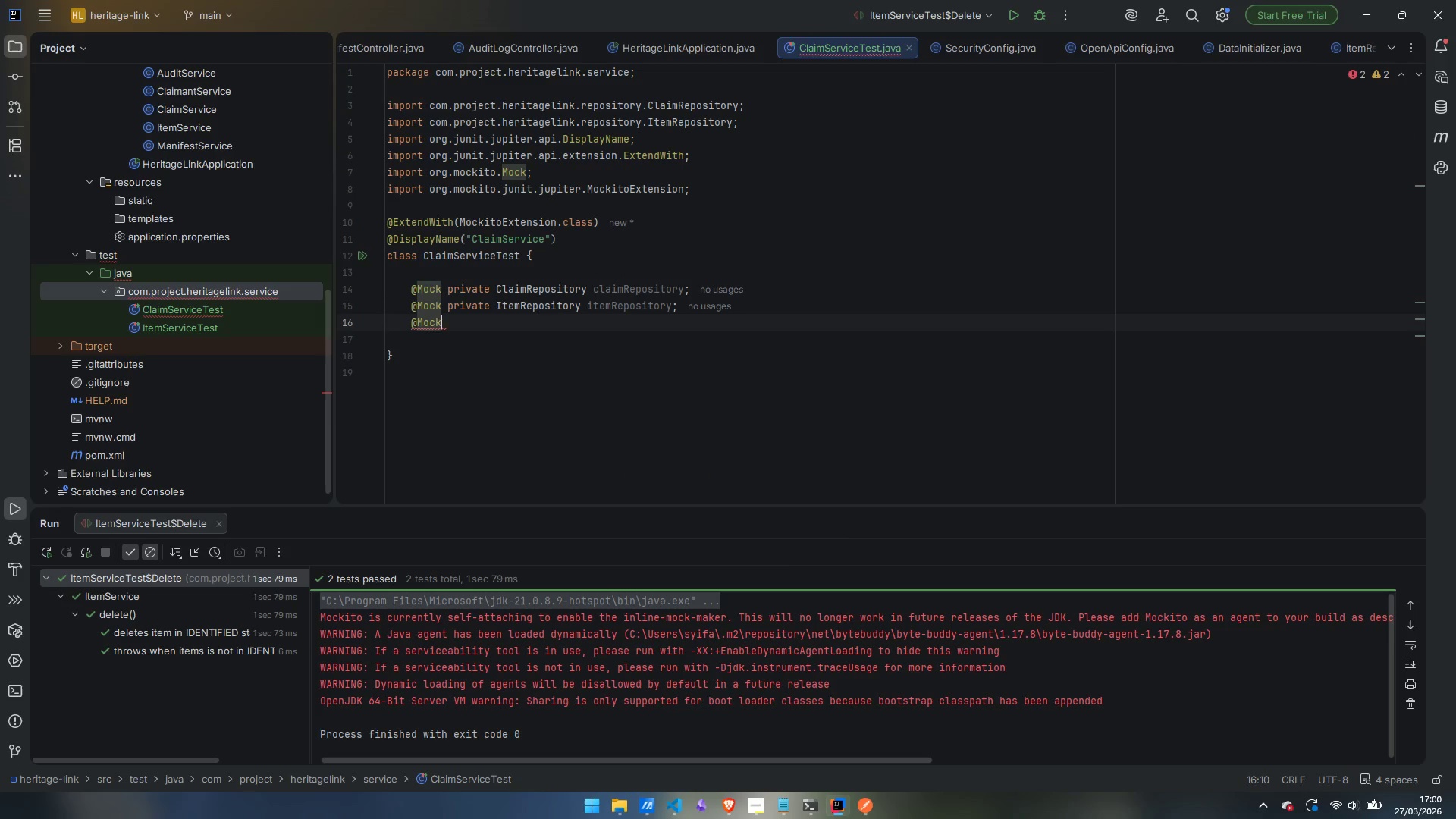 
type( pr)
 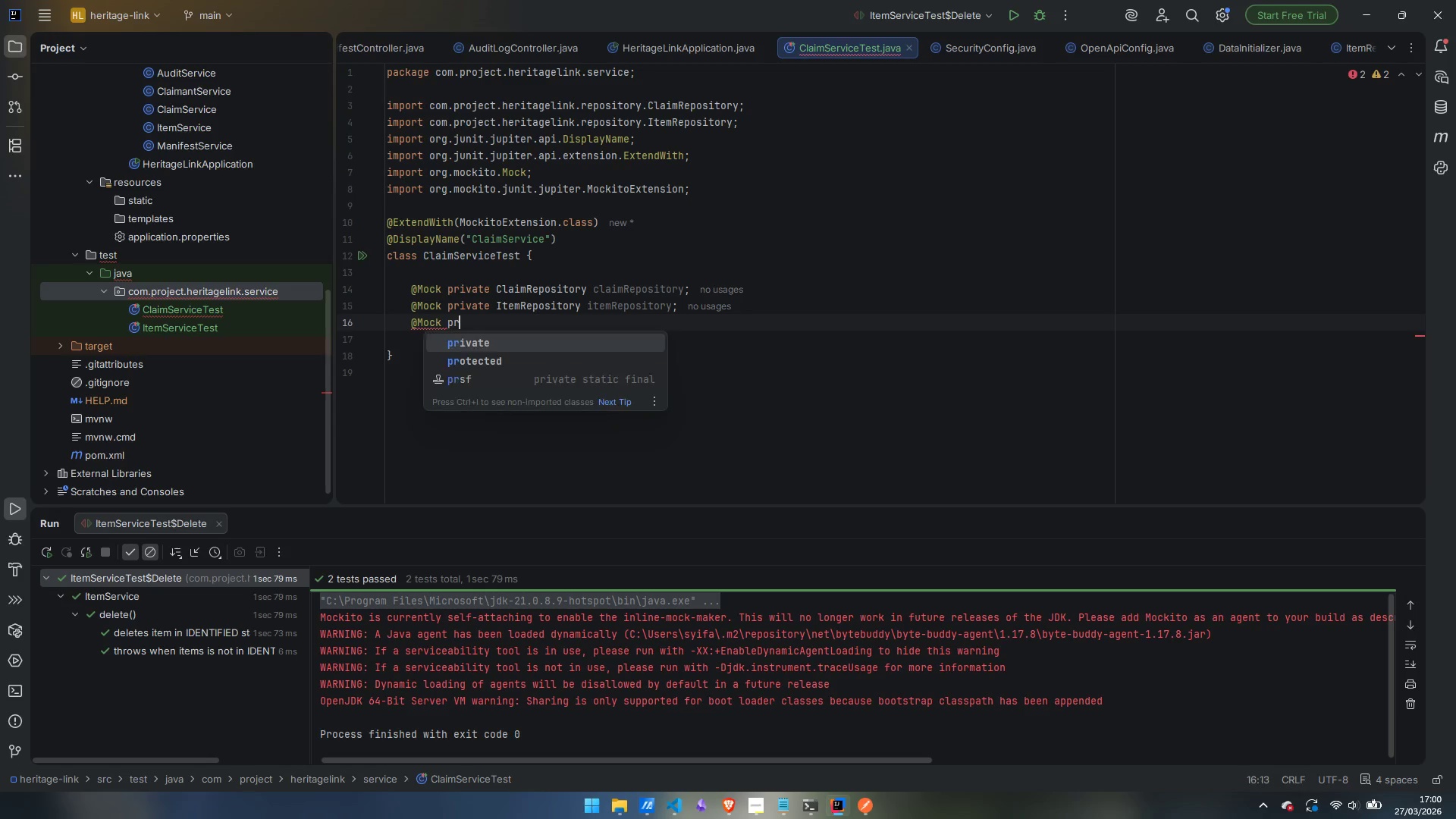 
key(Enter)
 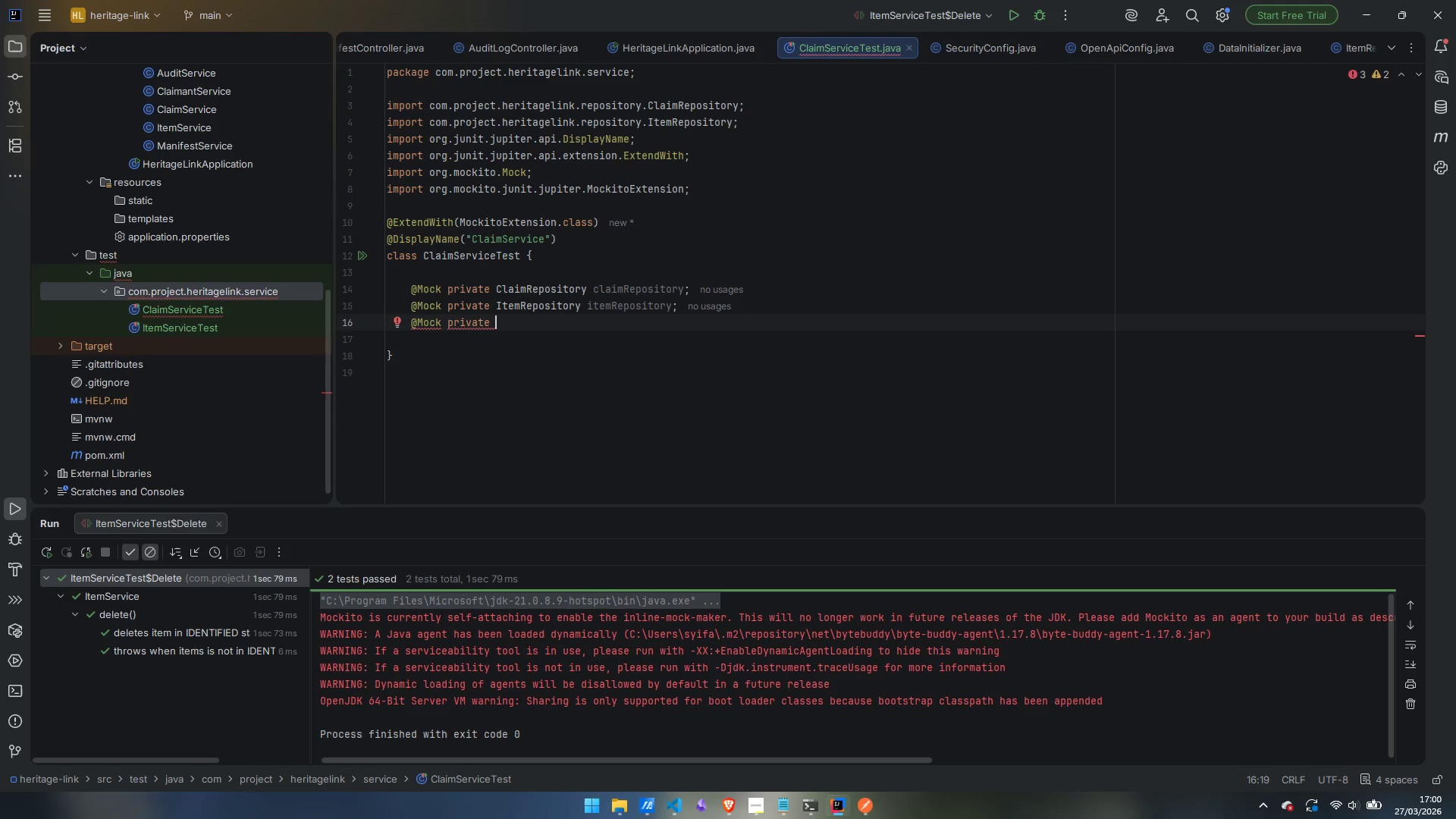 
type(C;)
key(Backspace)
type(lS)
 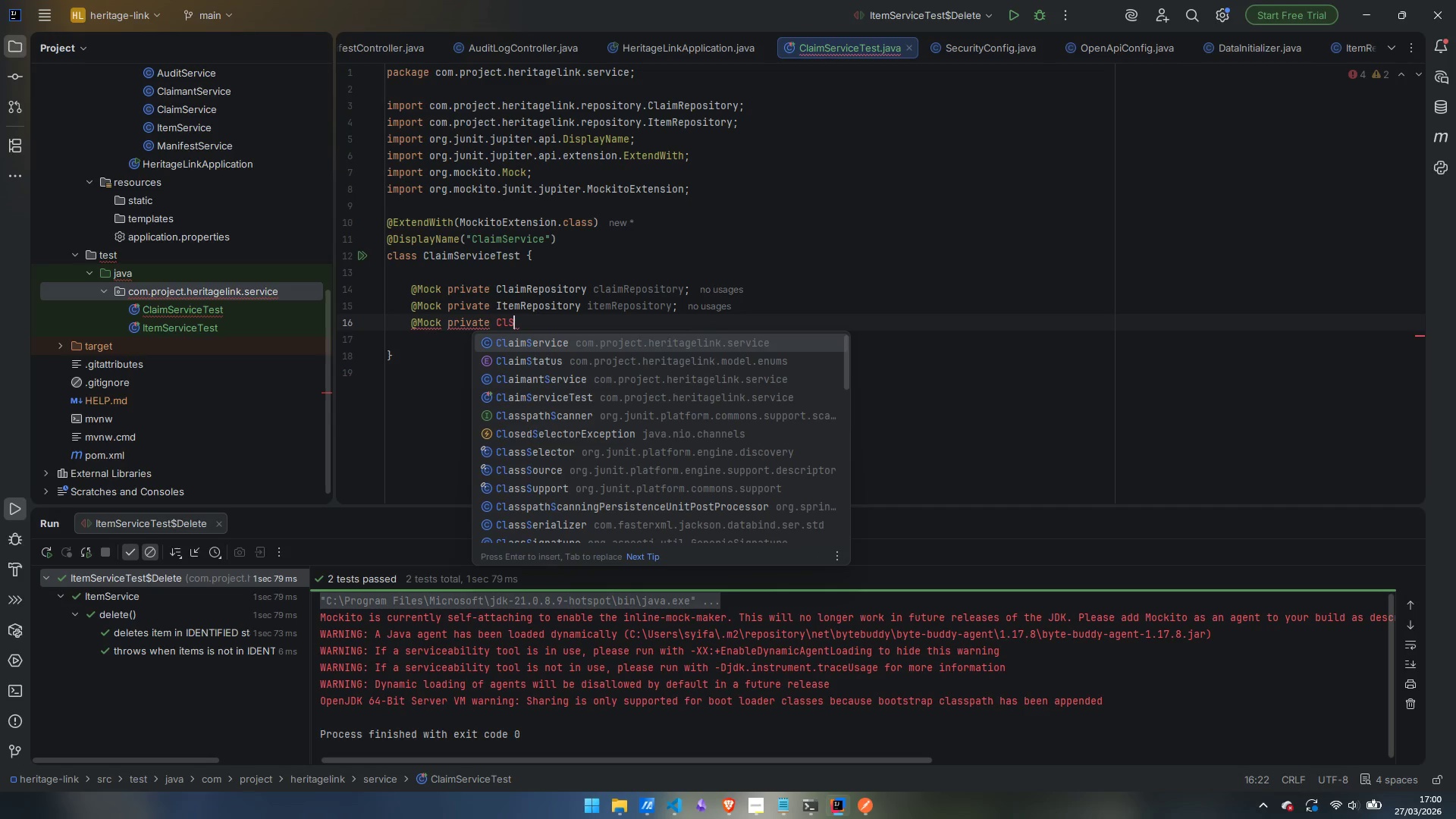 
key(ArrowDown)
 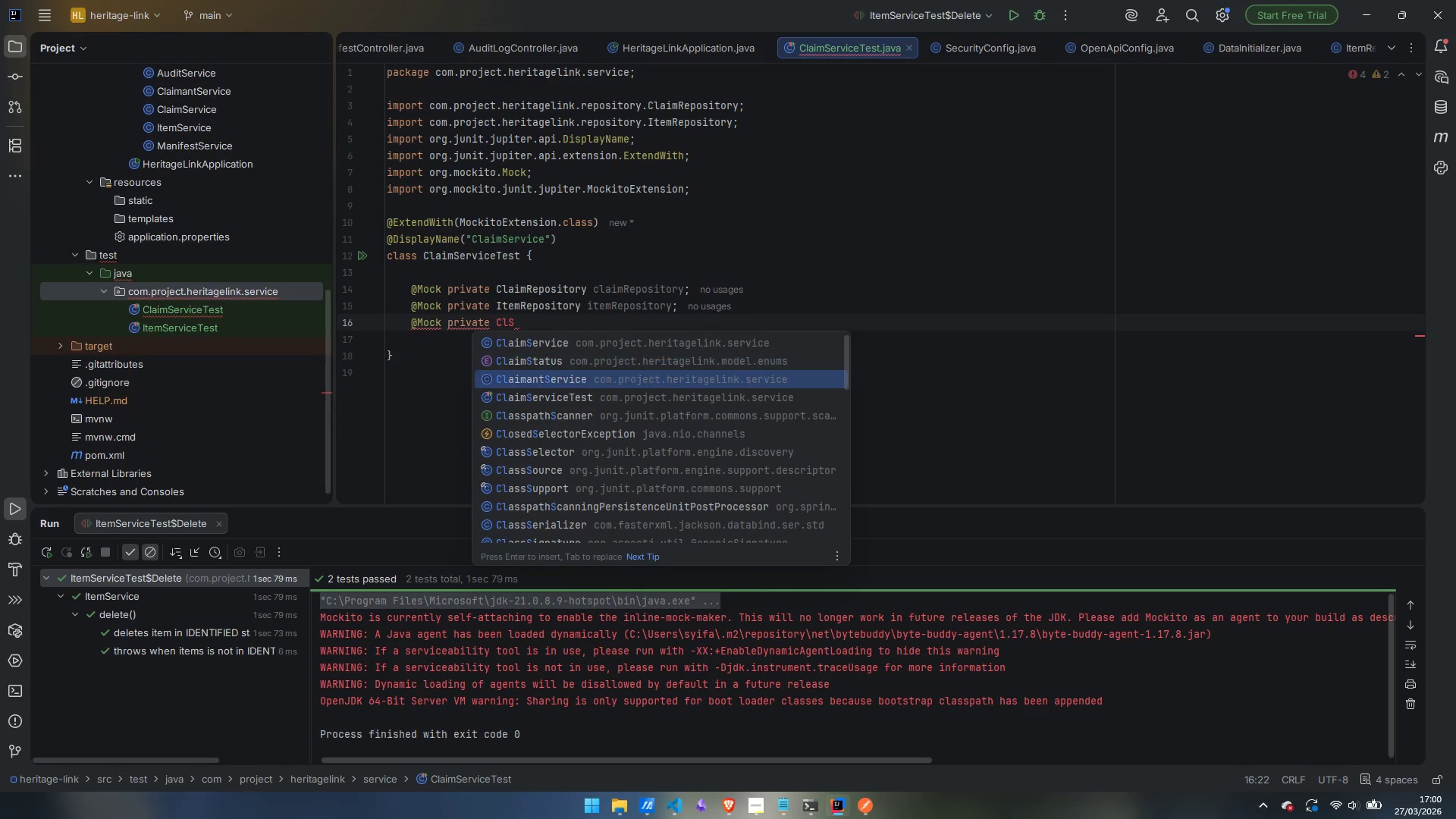 
key(ArrowDown)
 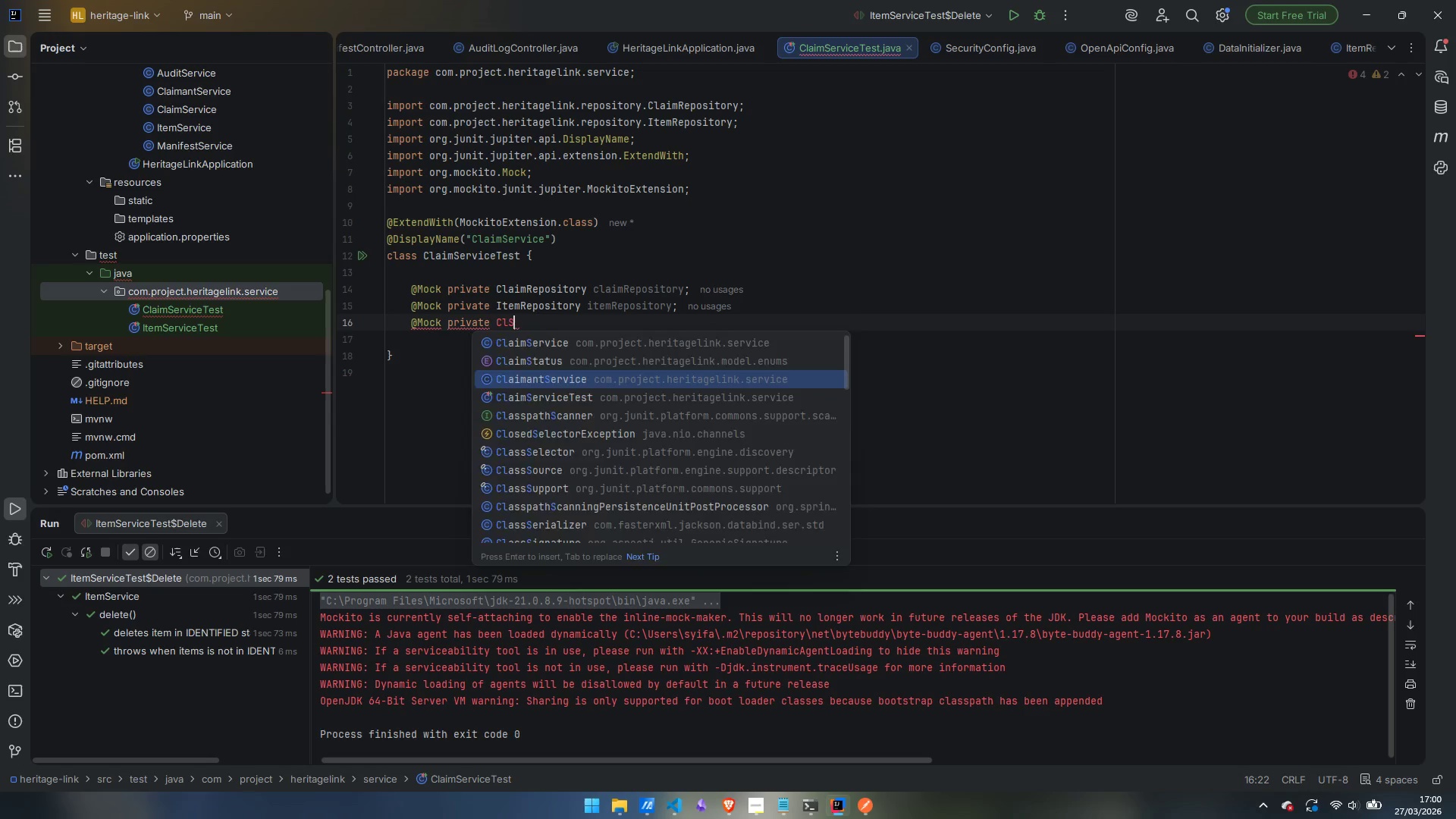 
key(Enter)
 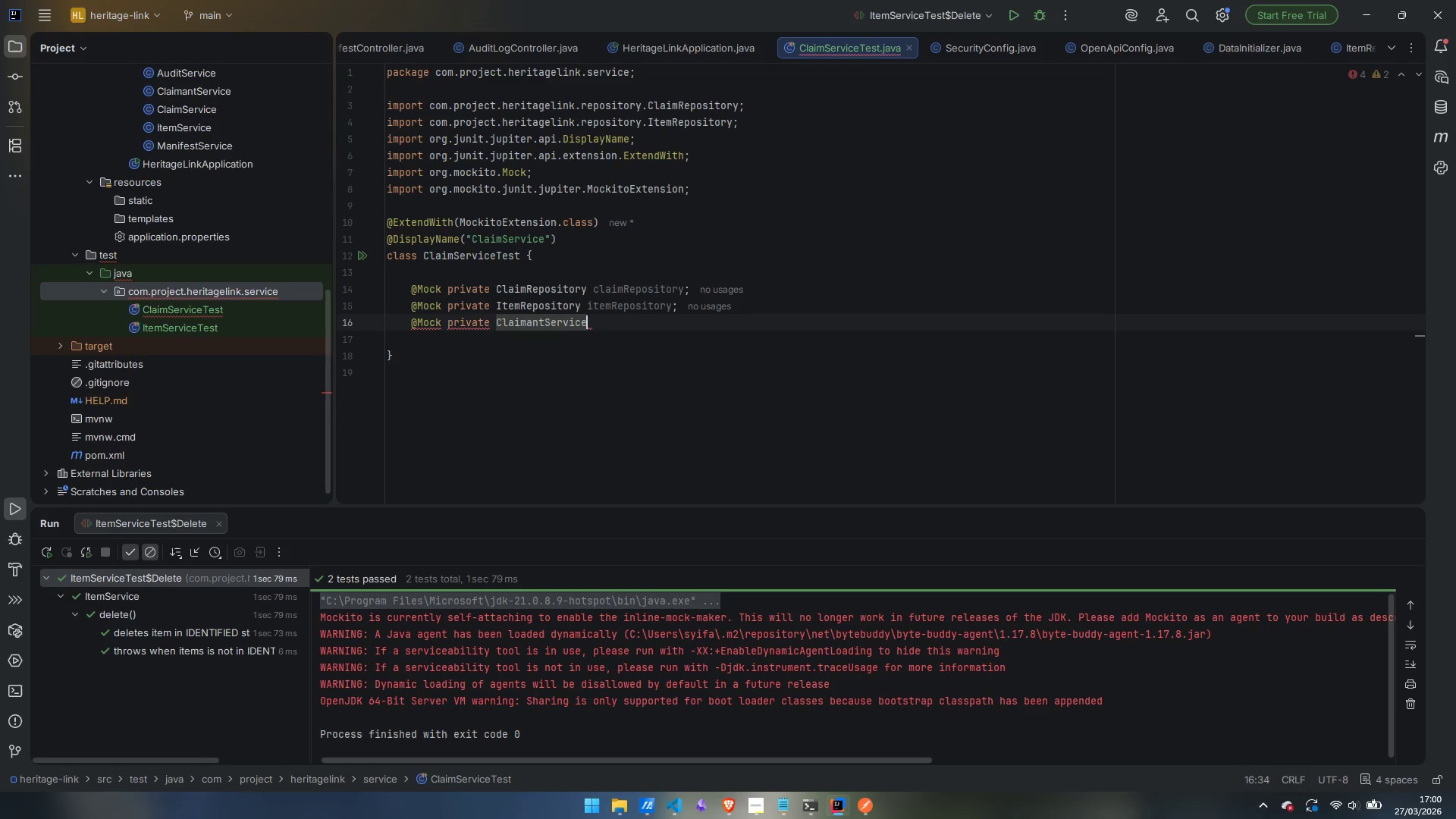 
key(Space)
 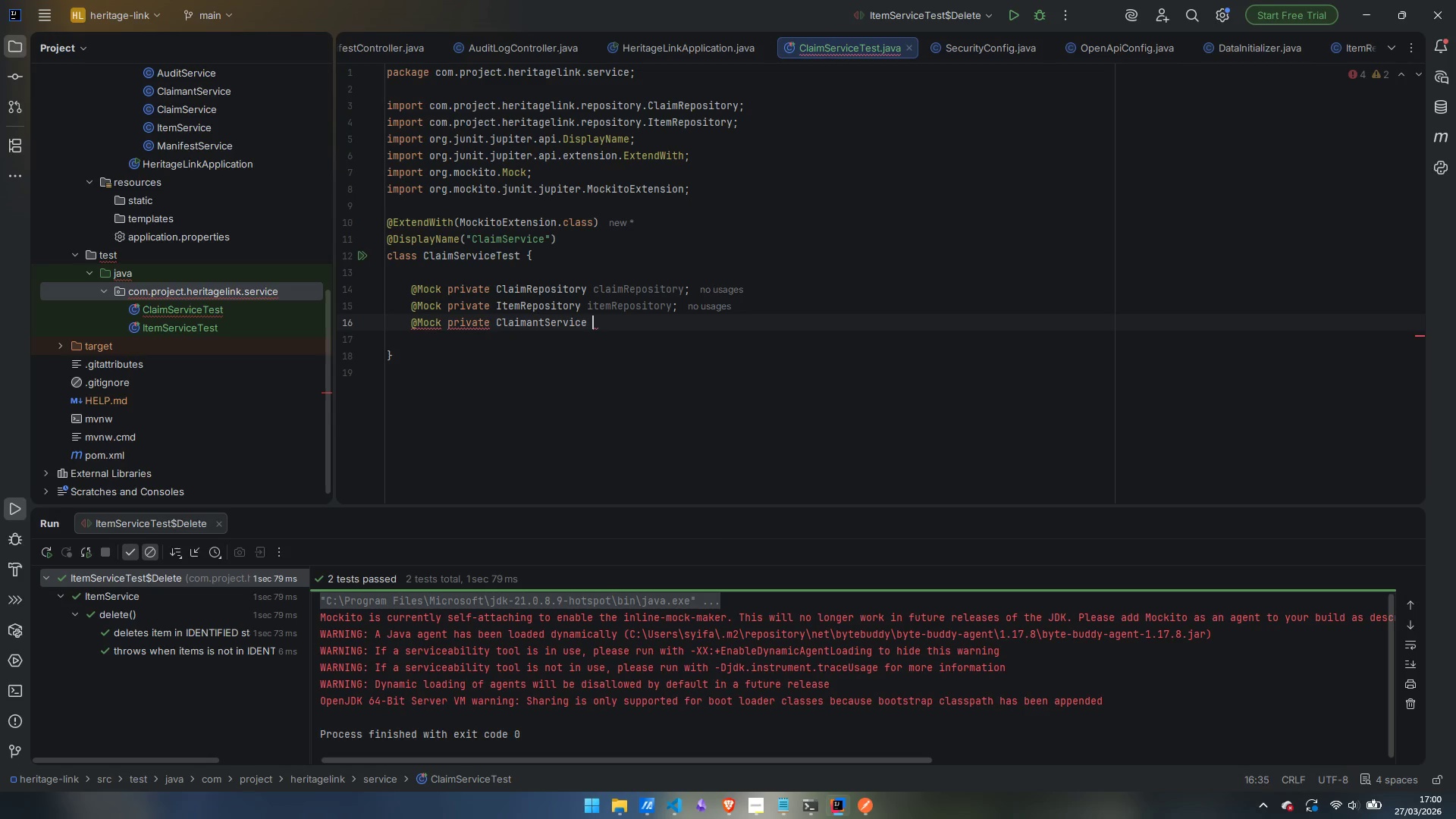 
key(C)
 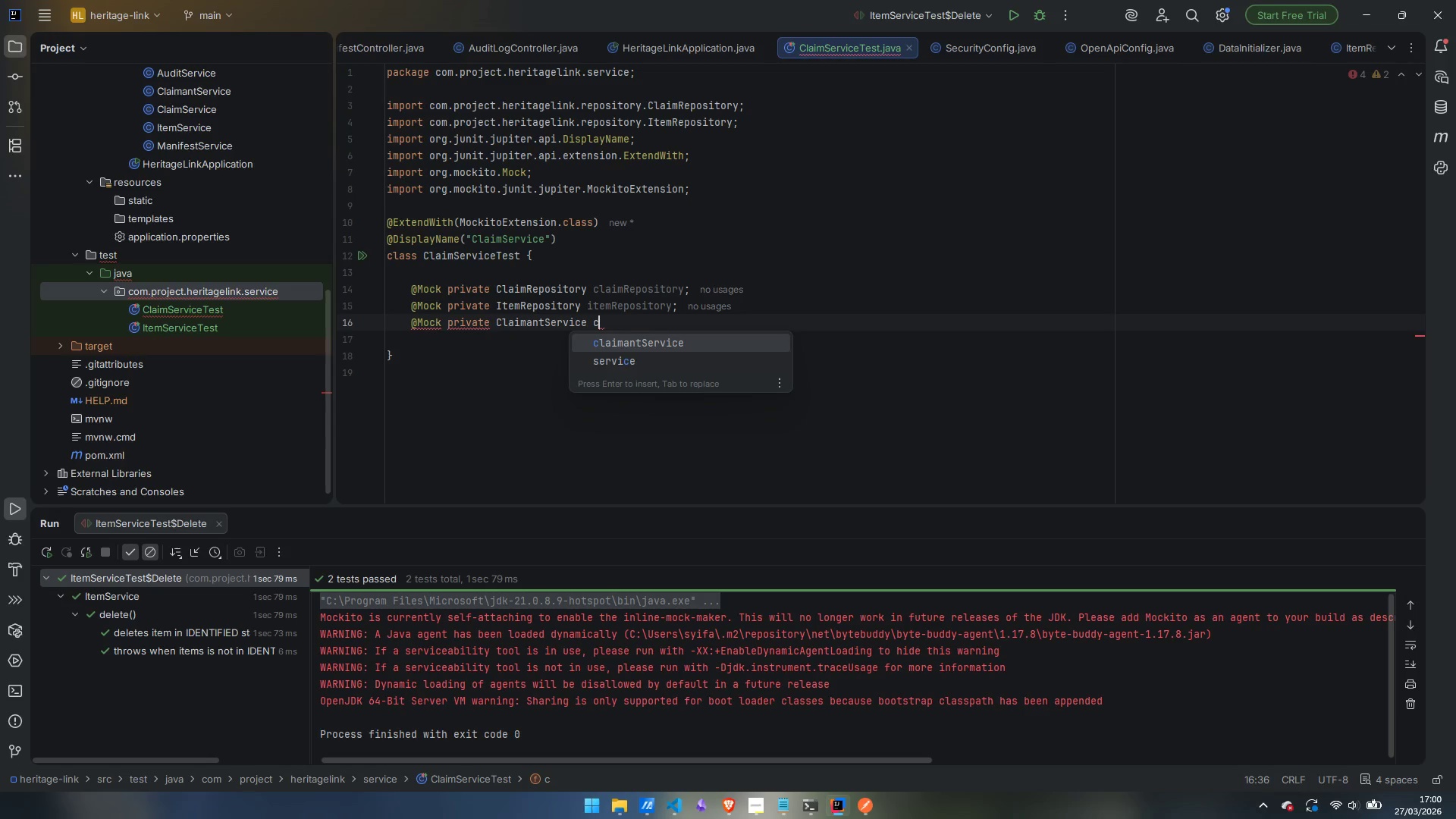 
key(Enter)
 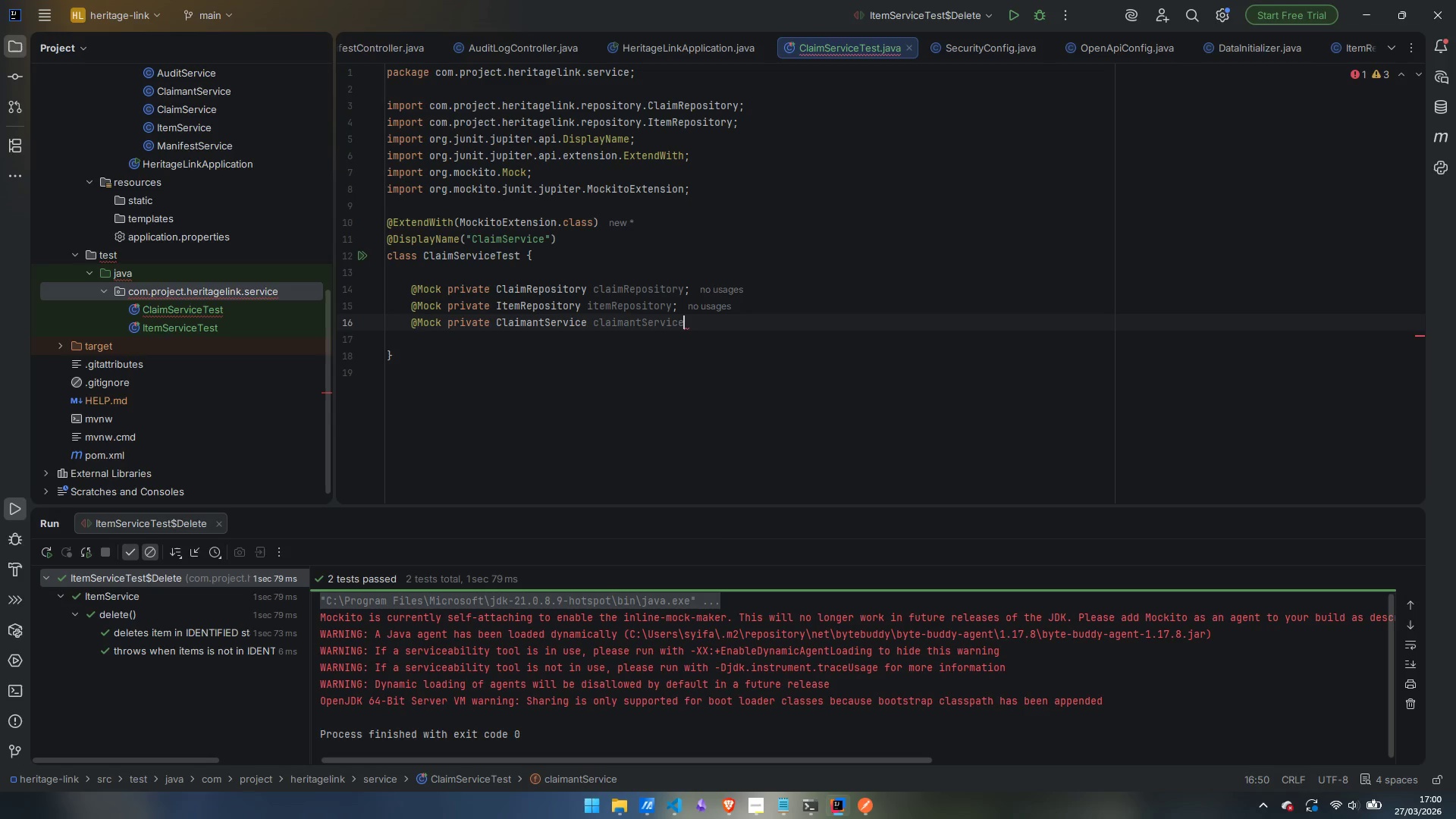 
key(Semicolon)
 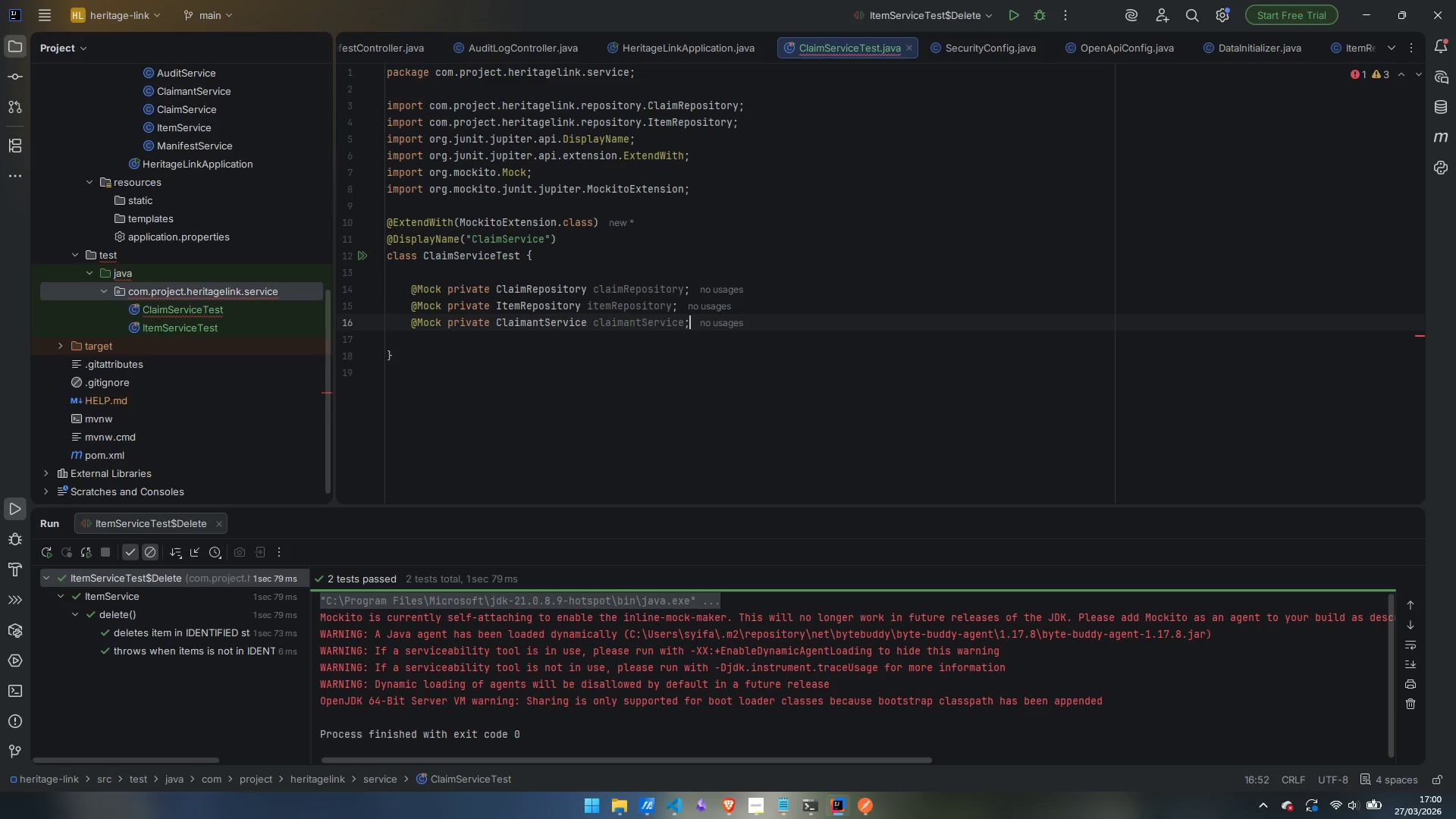 
key(Quote)
 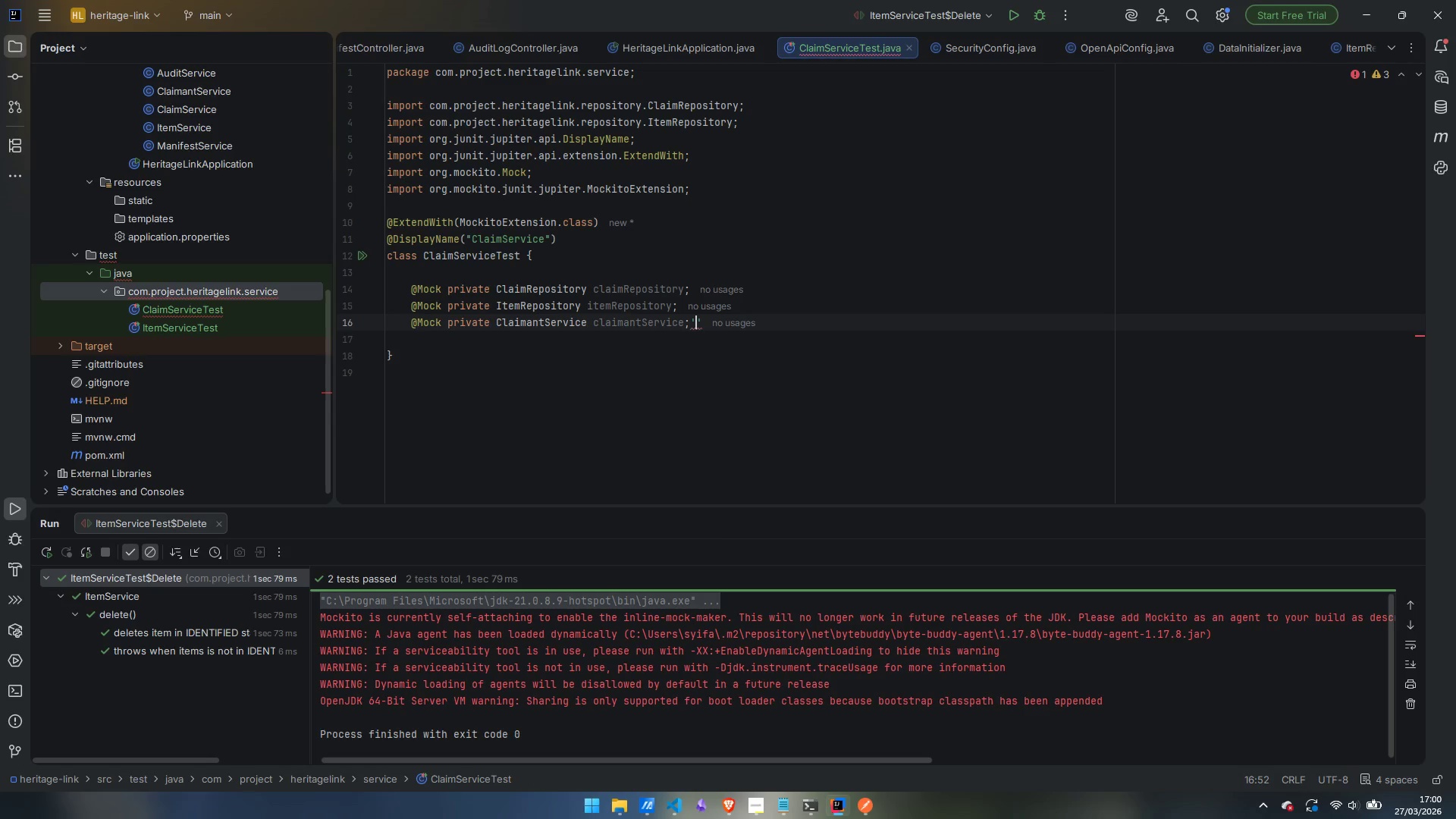 
key(Backspace)
 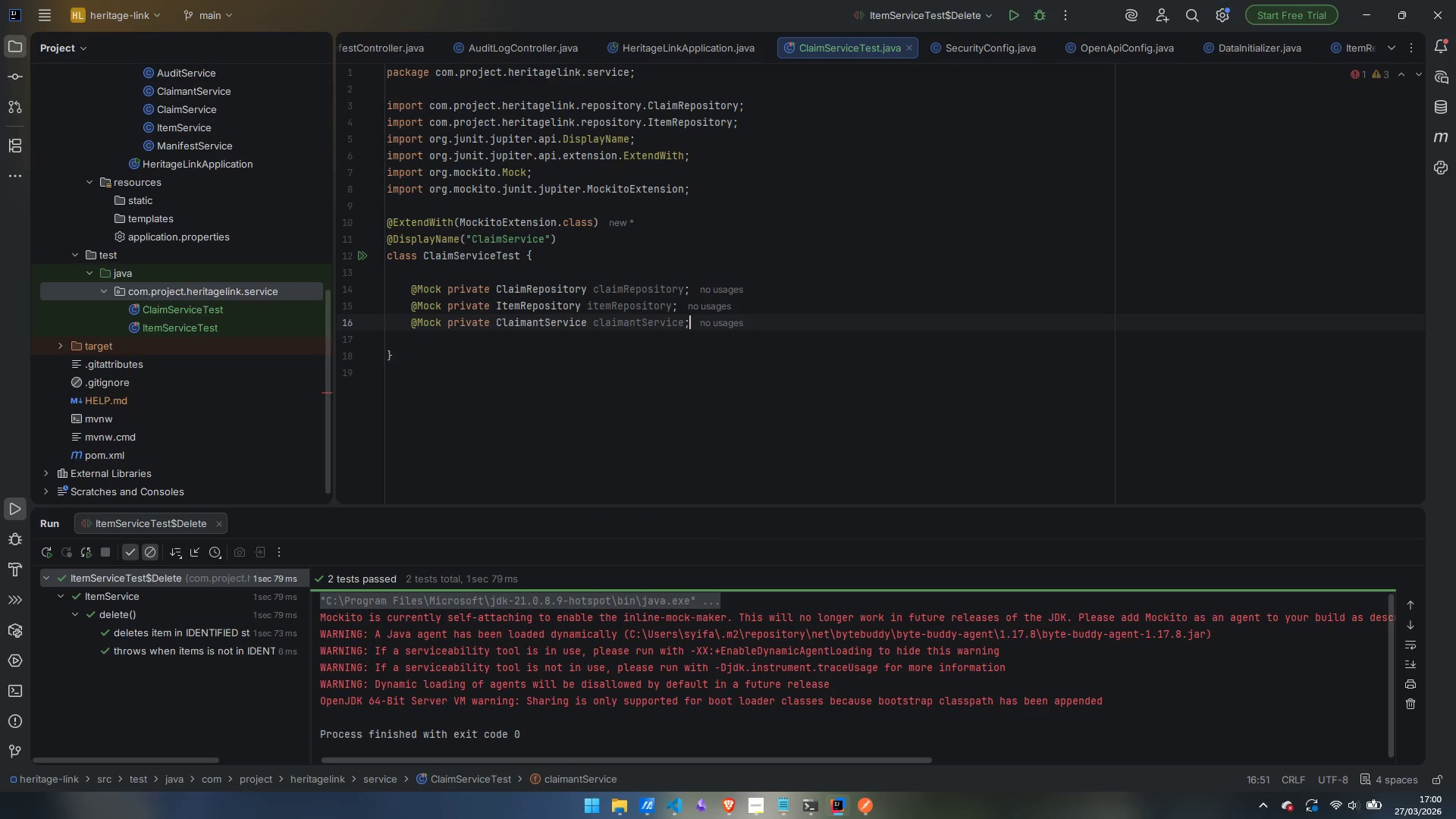 
key(Enter)
 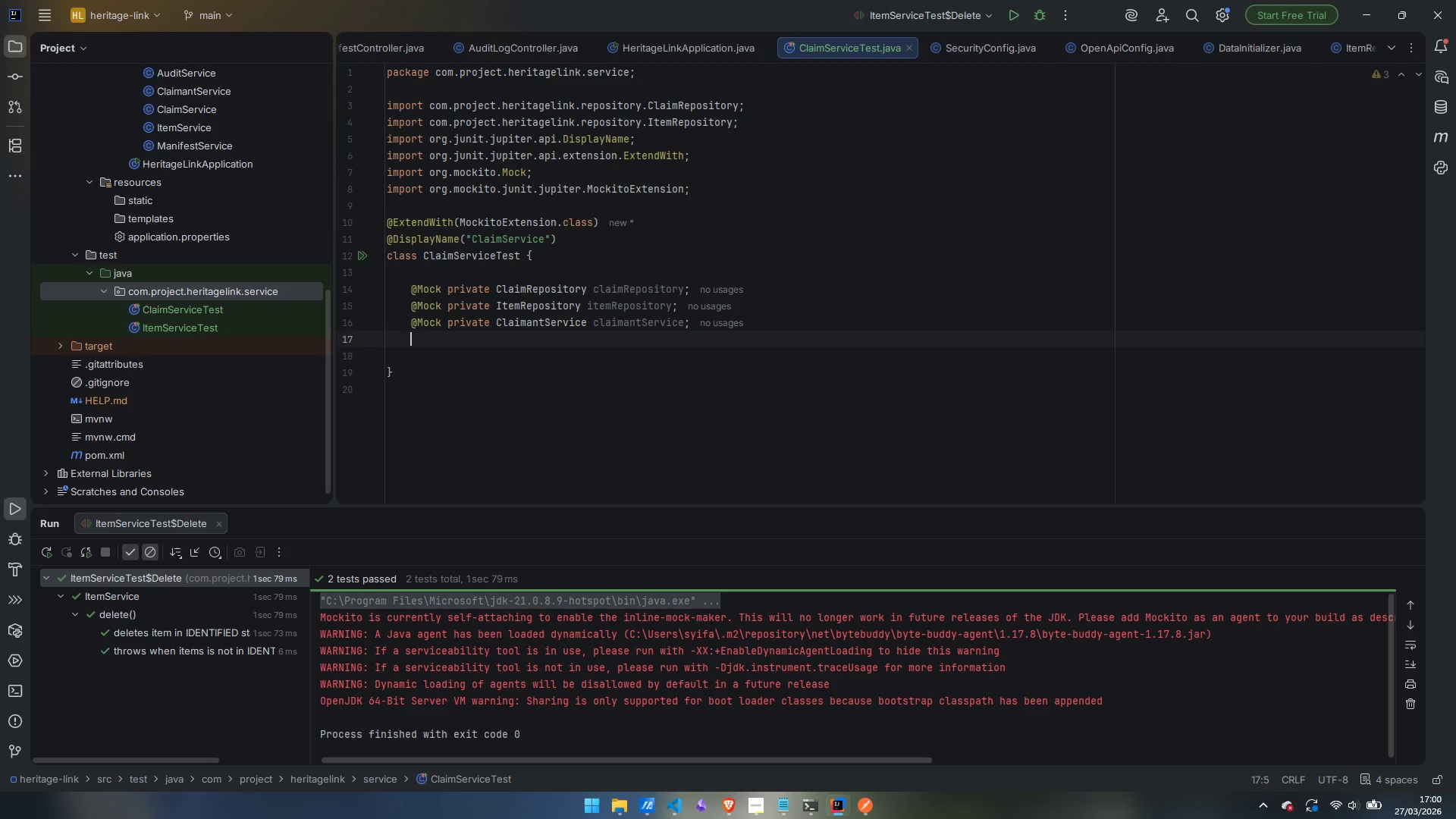 
key(Shift+2)
 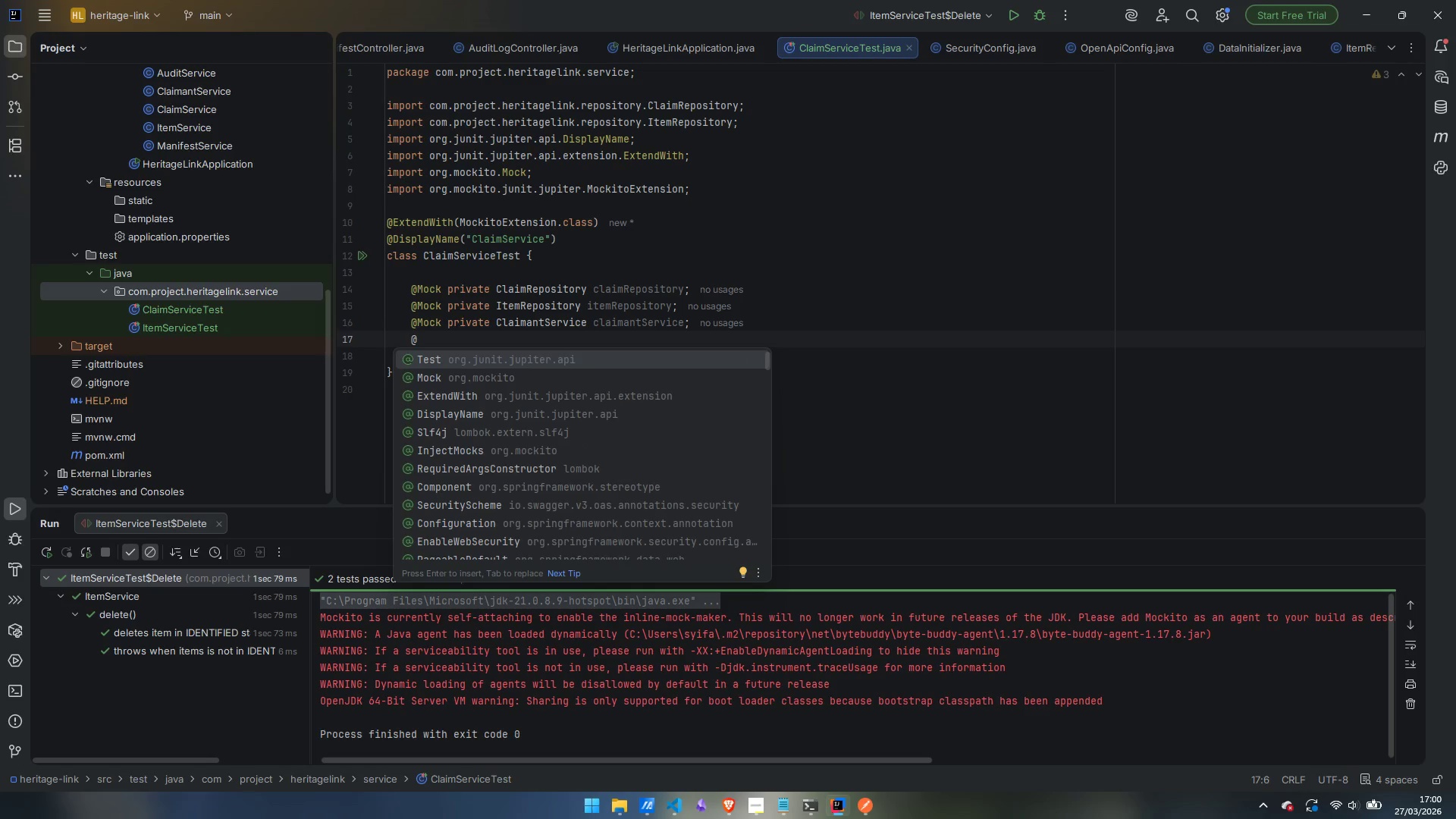 
key(ArrowDown)
 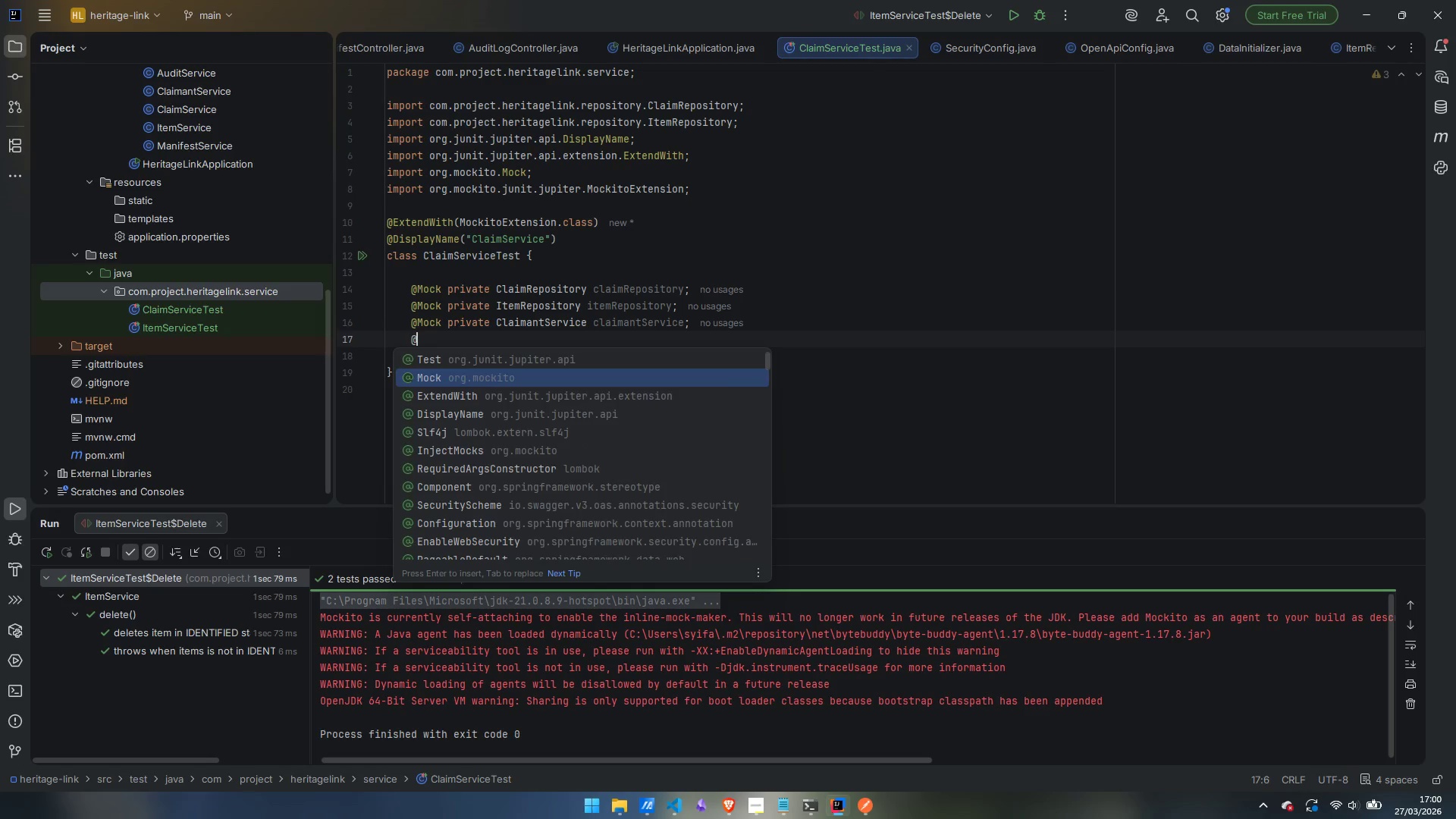 
key(Enter)
 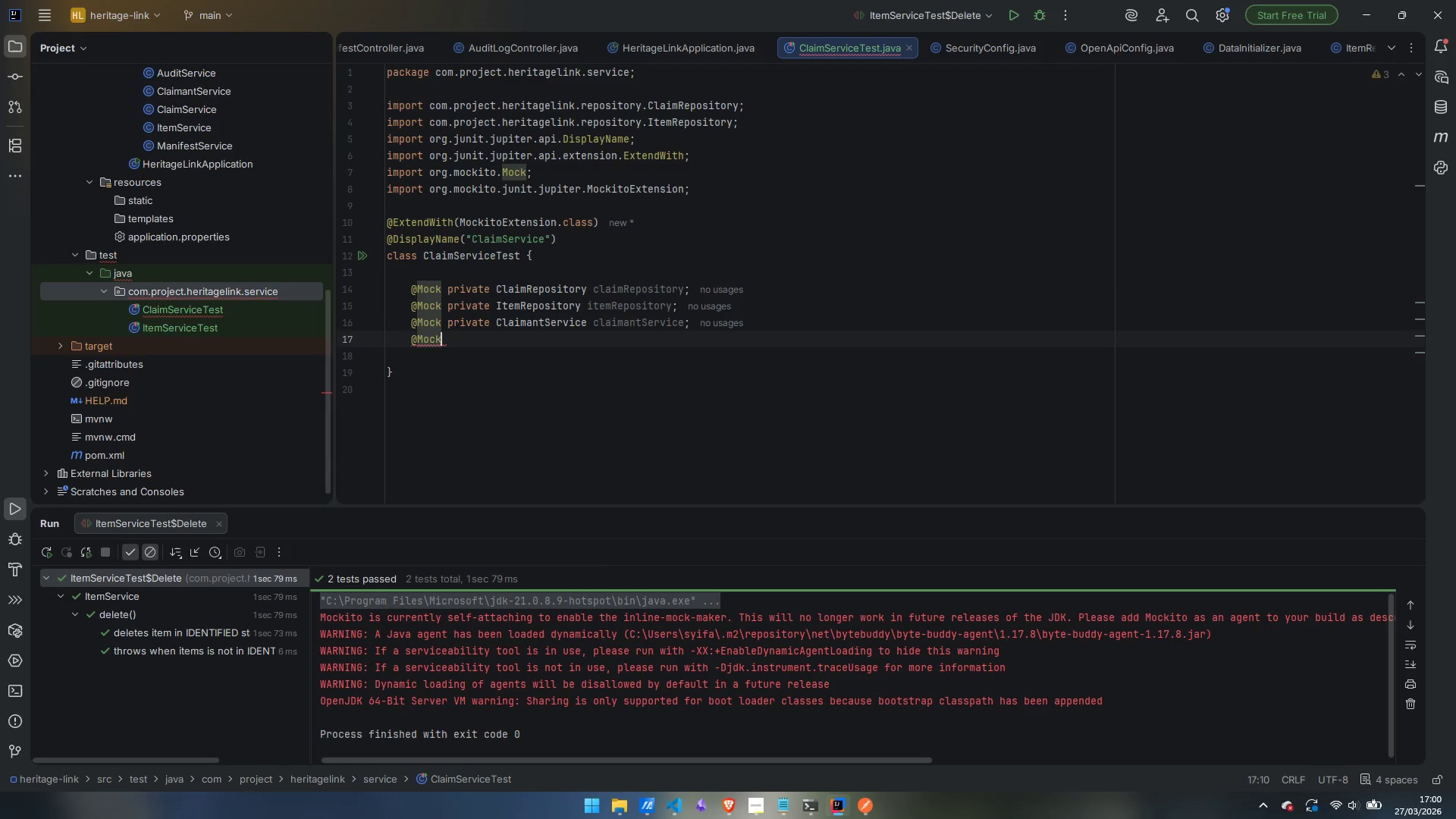 
type( pr)
 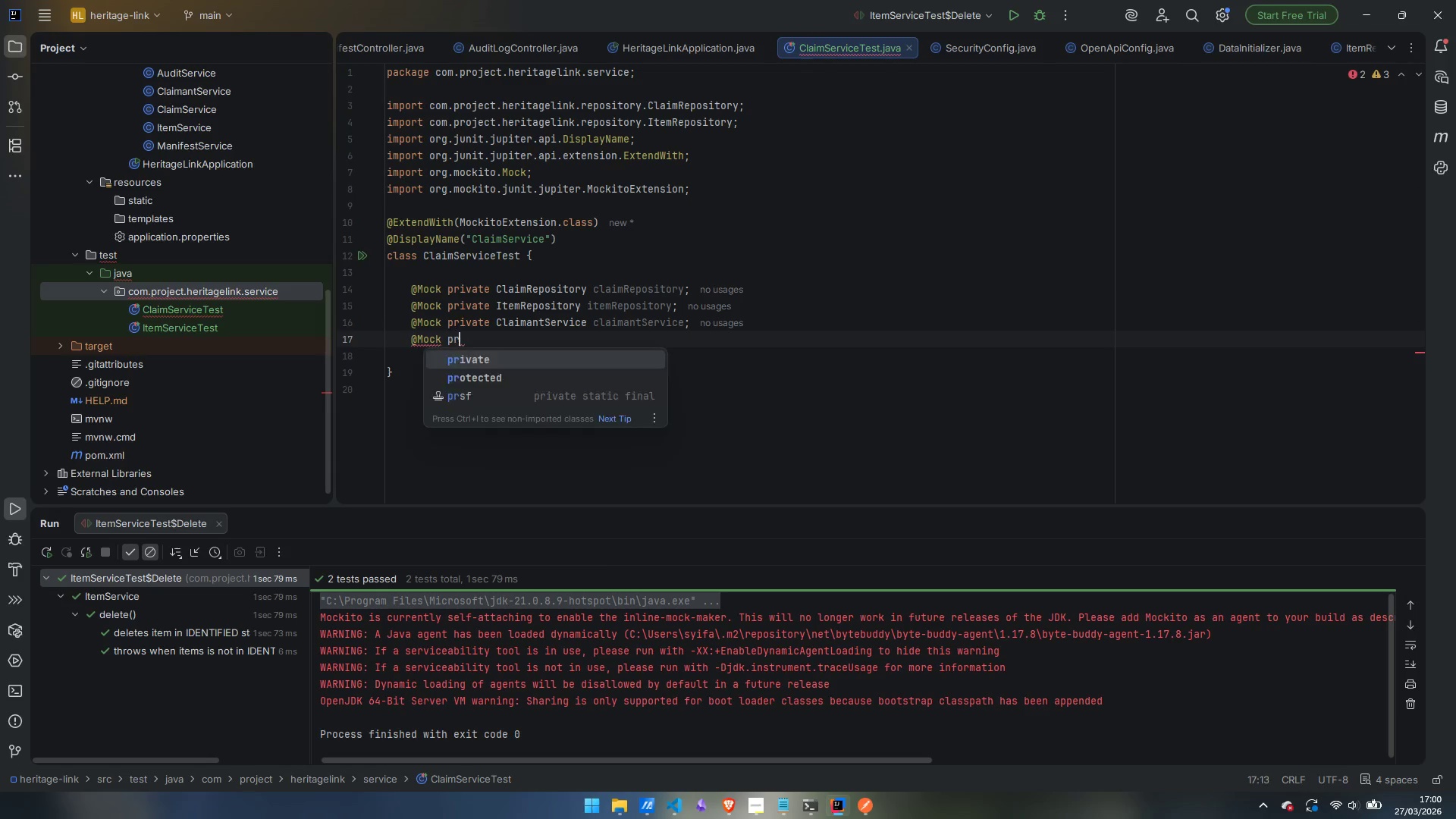 
key(Enter)
 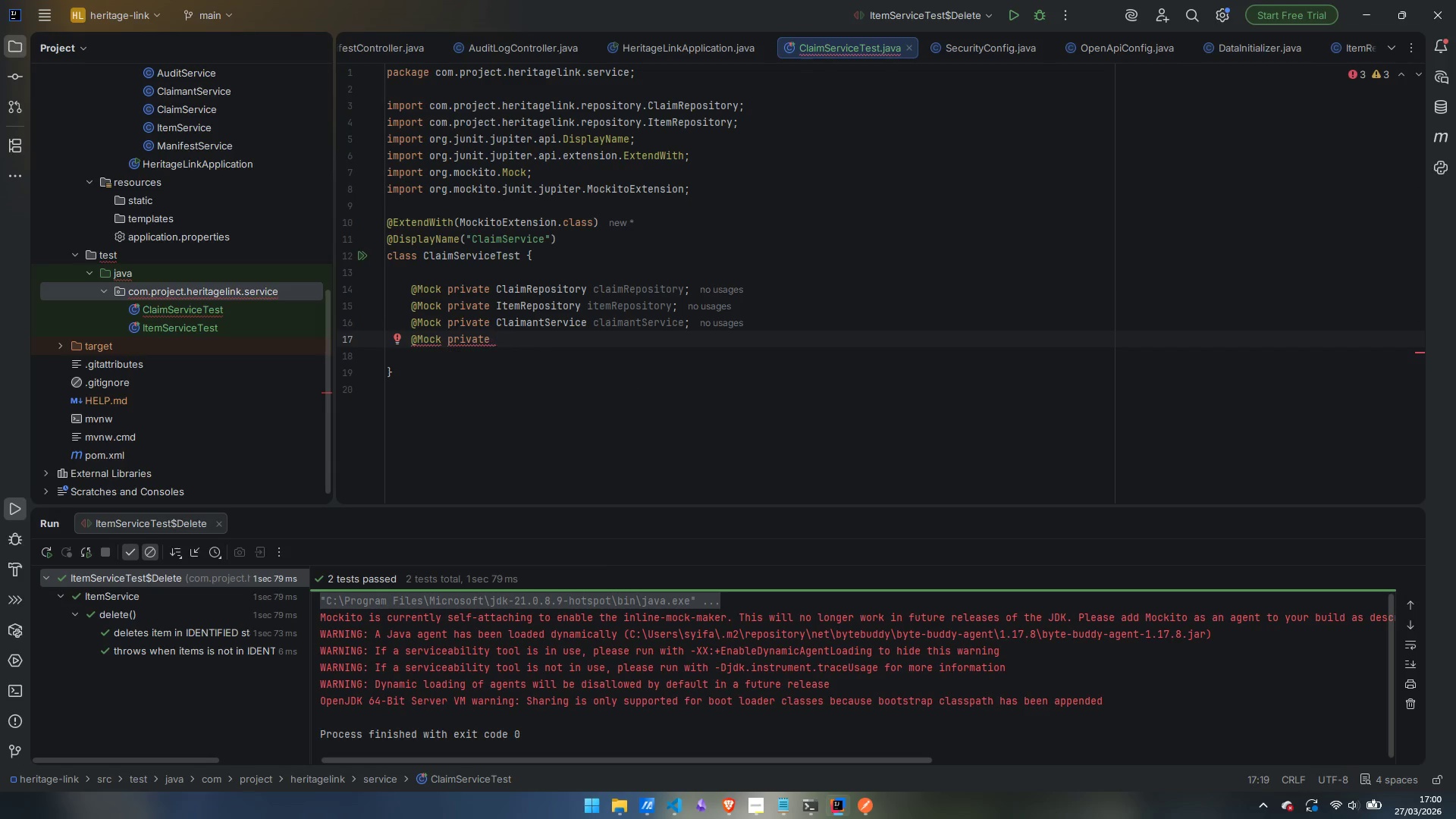 
type(ItS)
 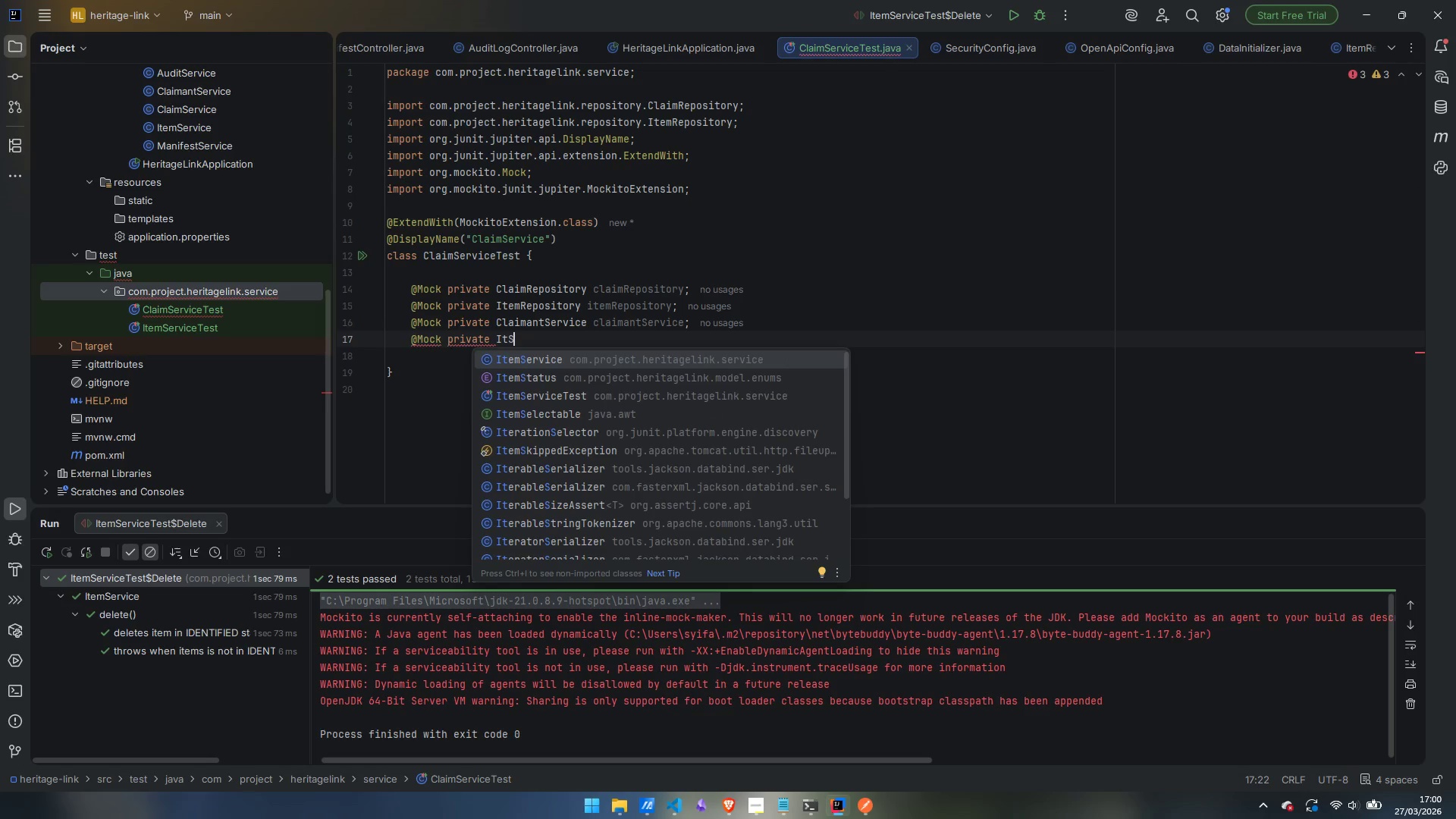 
key(Enter)
 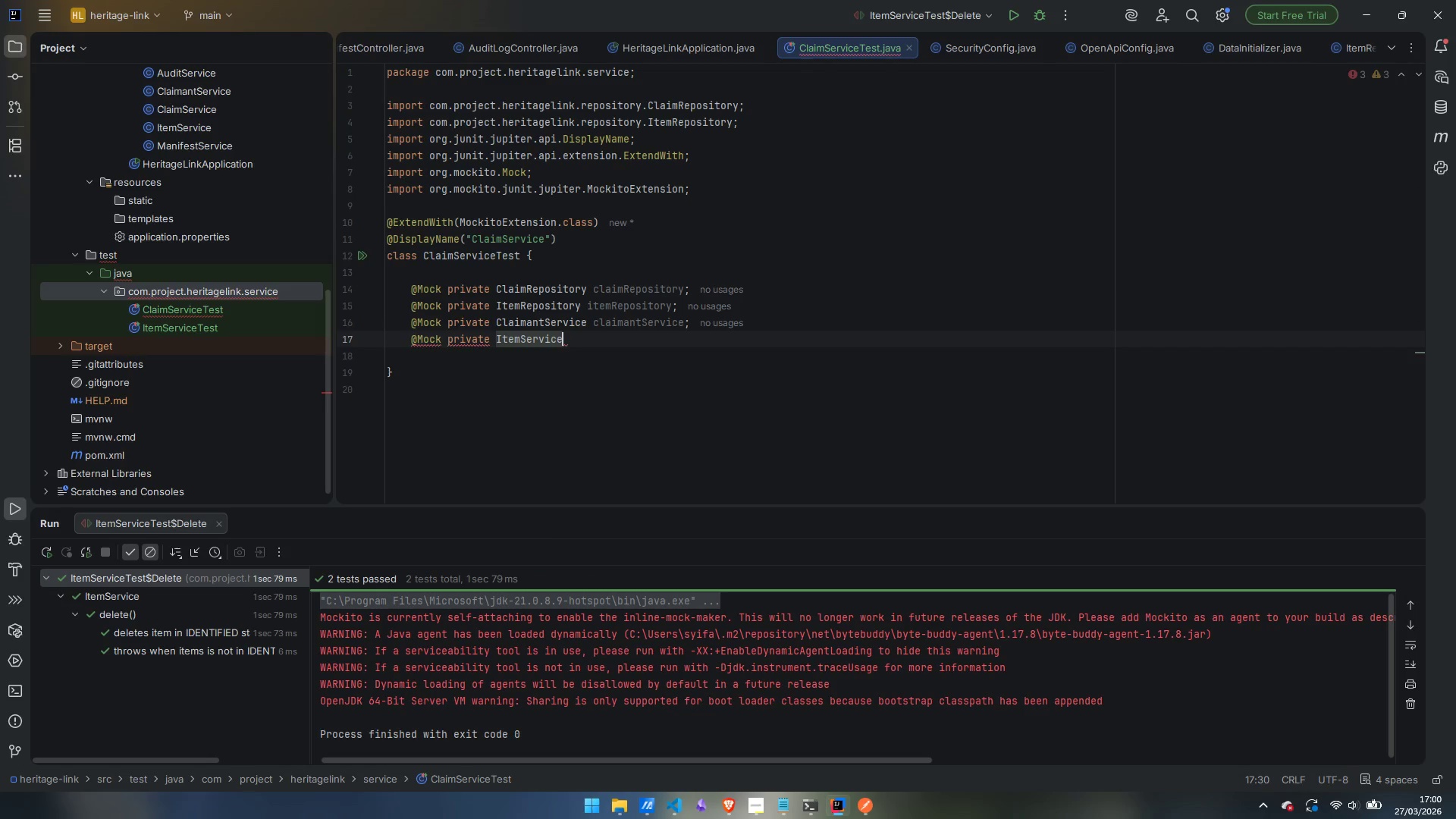 
type( oi)
key(Backspace)
type(t)
 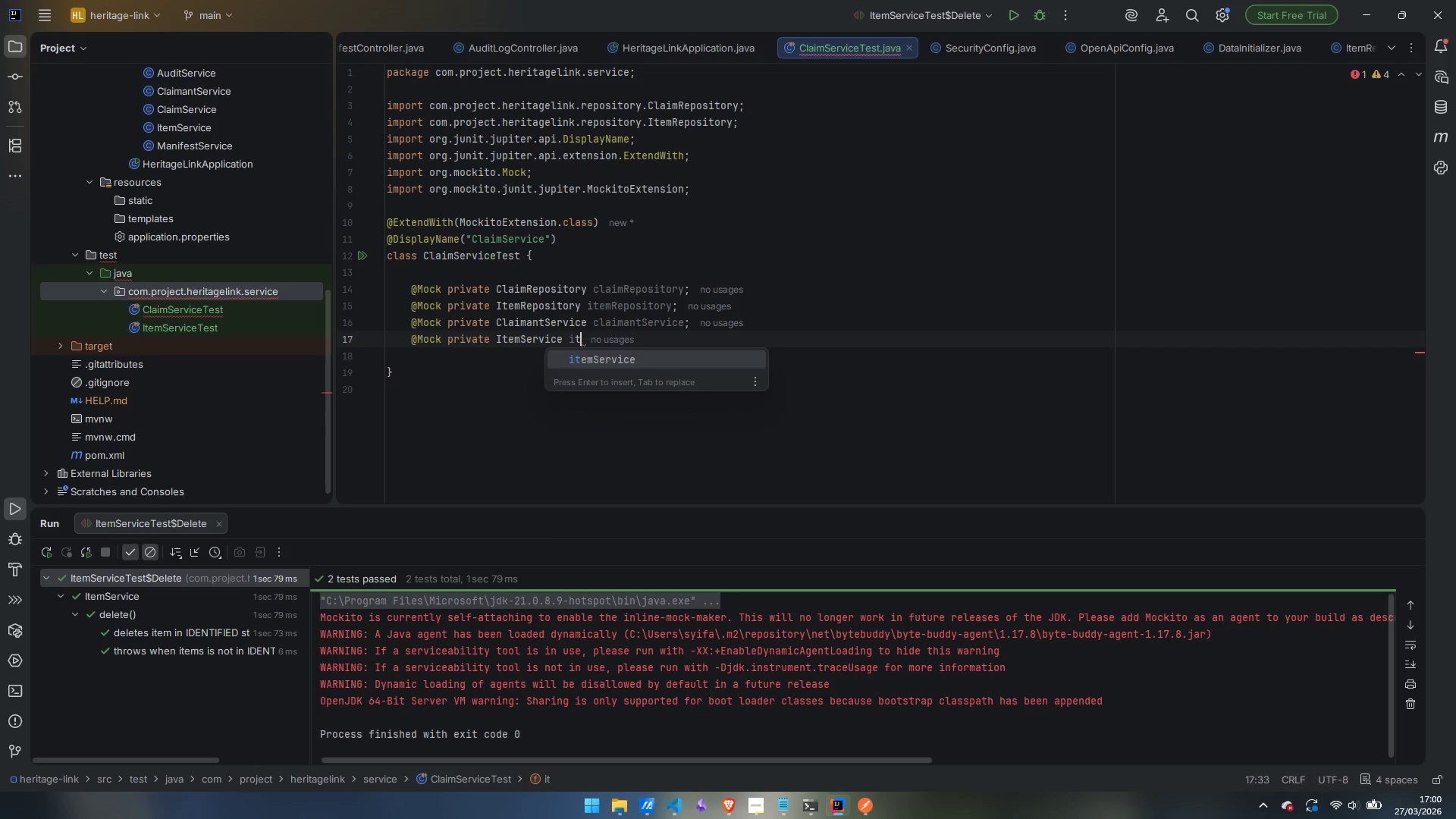 
key(Enter)
 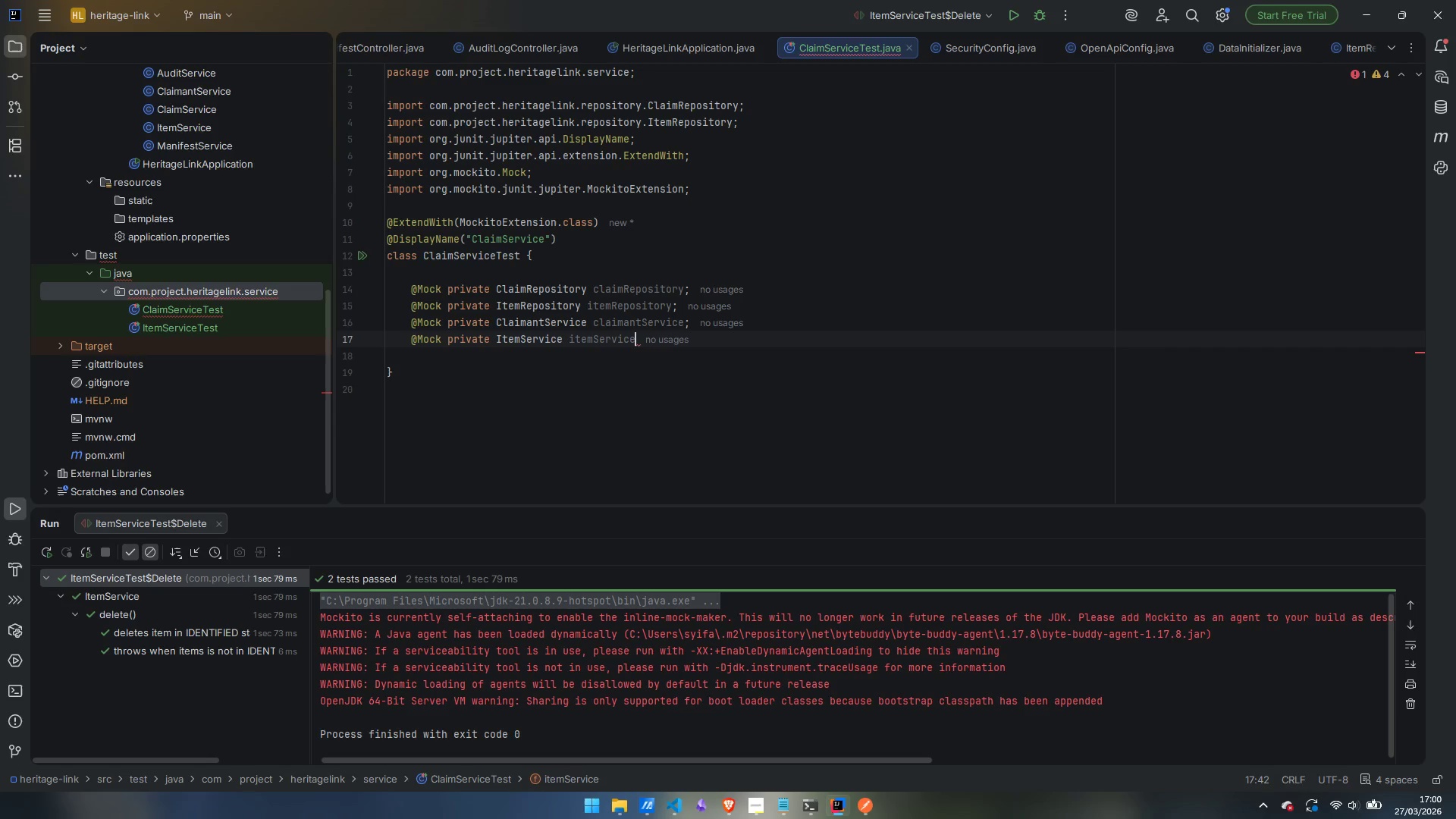 
key(Semicolon)
 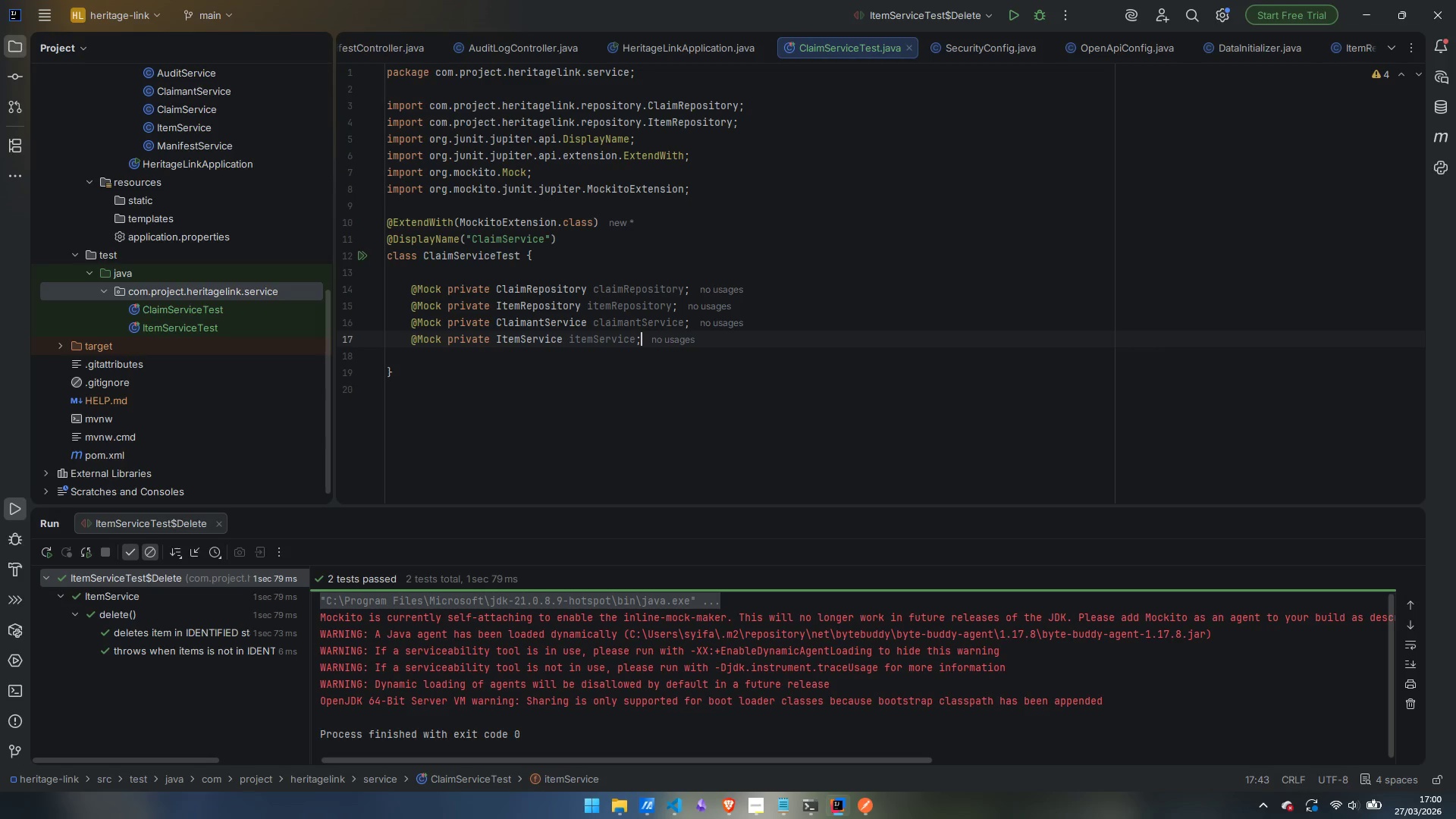 
key(Enter)
 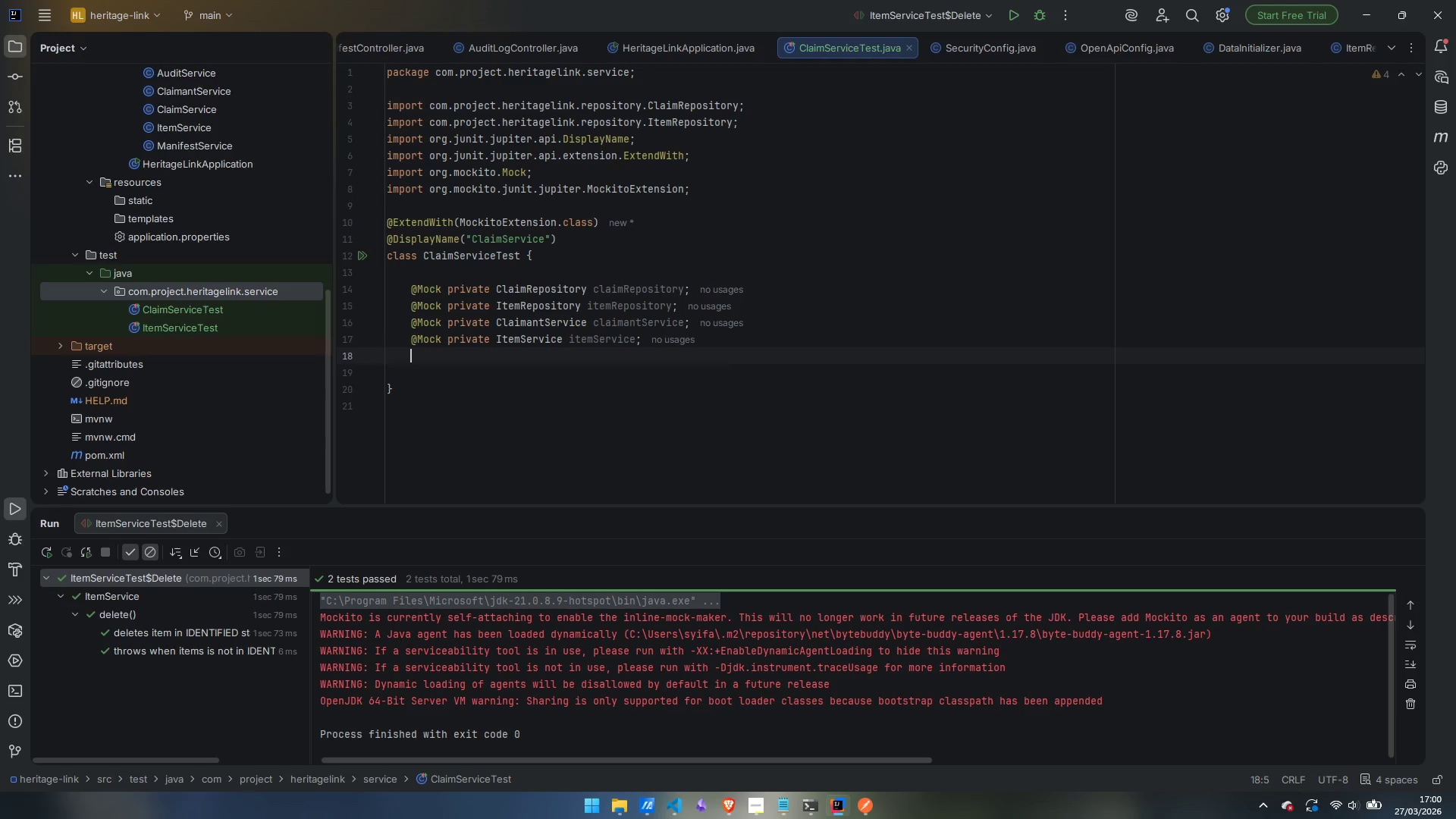 
key(Shift+2)
 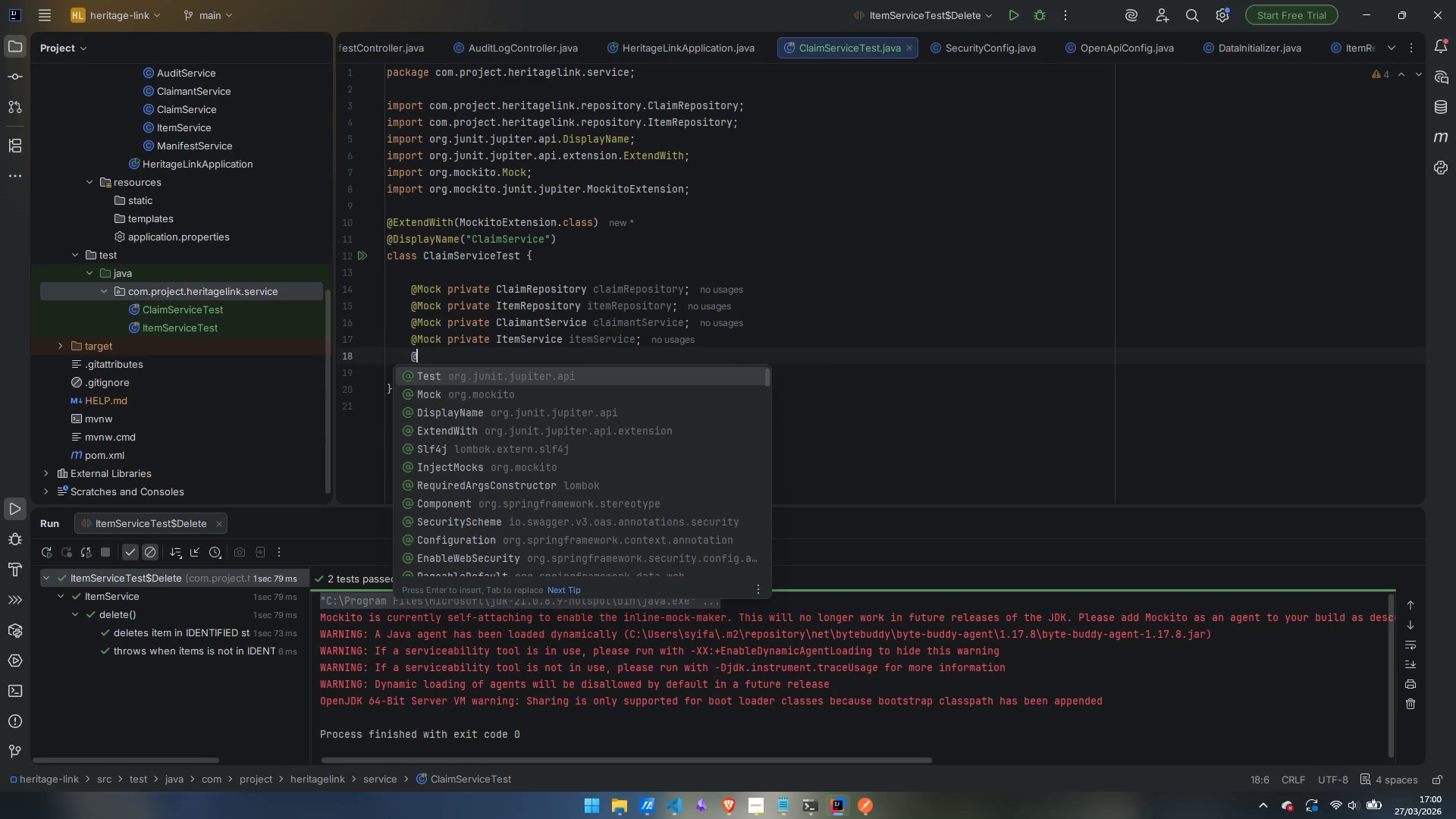 
key(ArrowDown)
 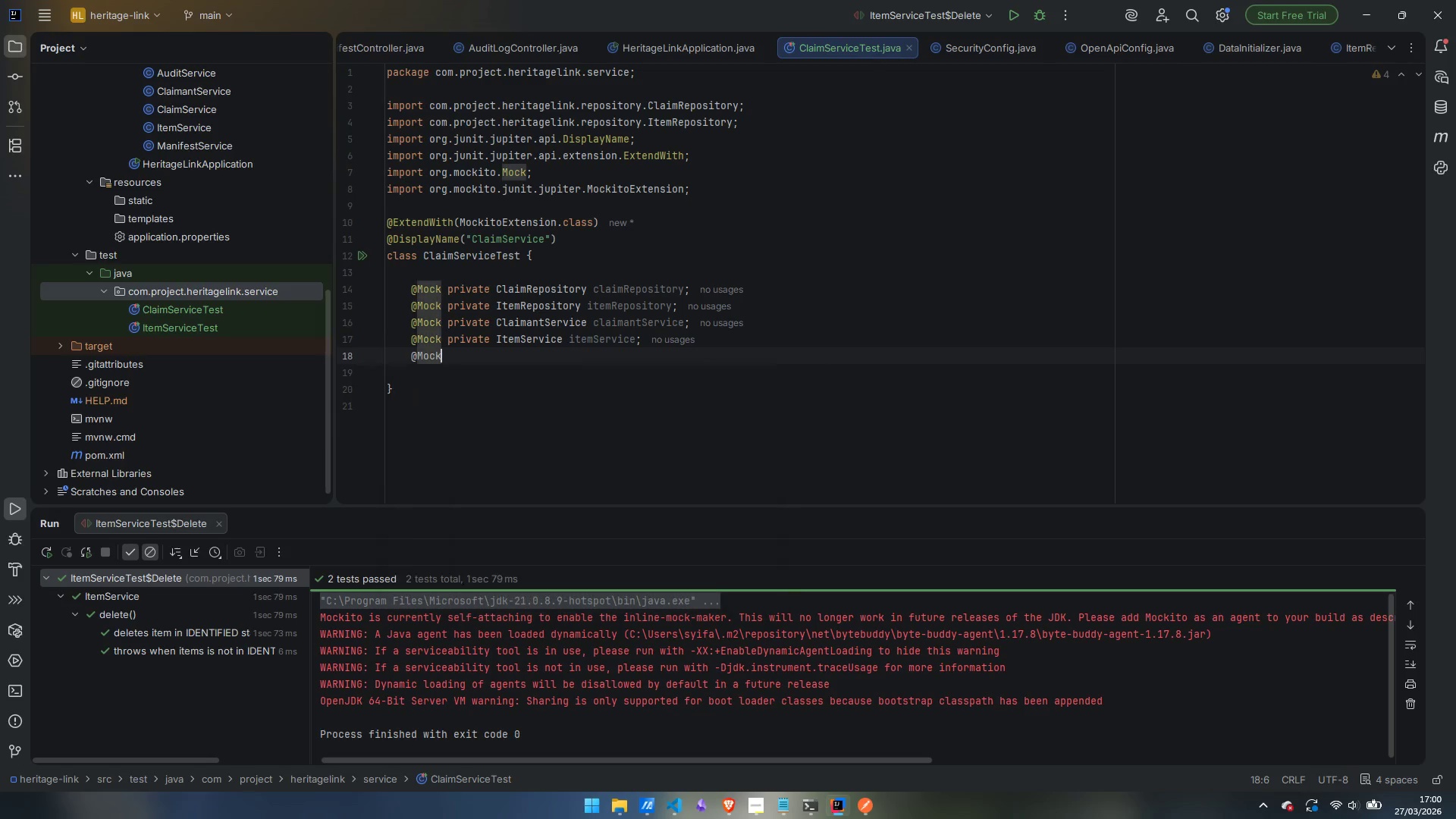 
key(Enter)
 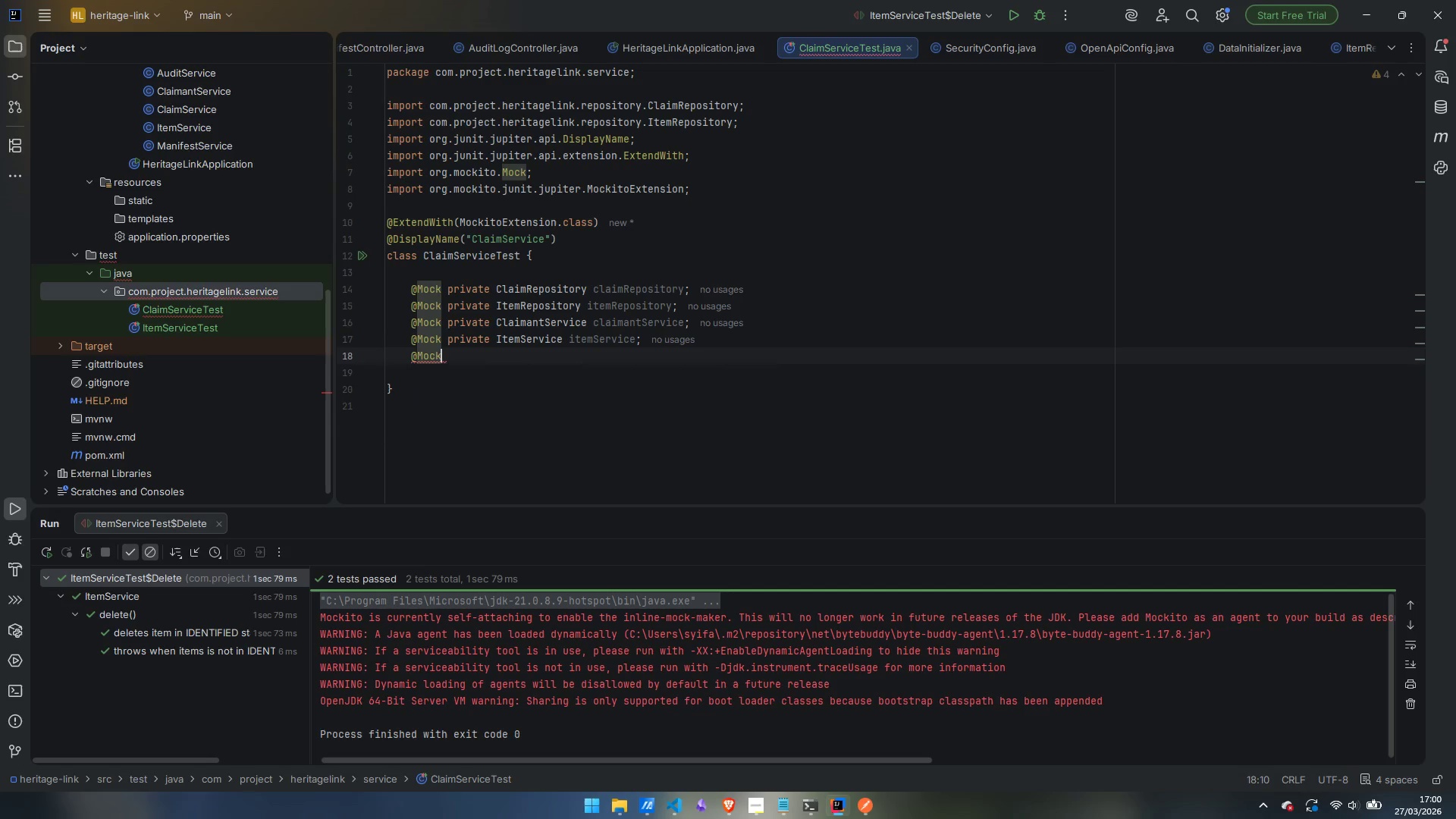 
type( pr)
 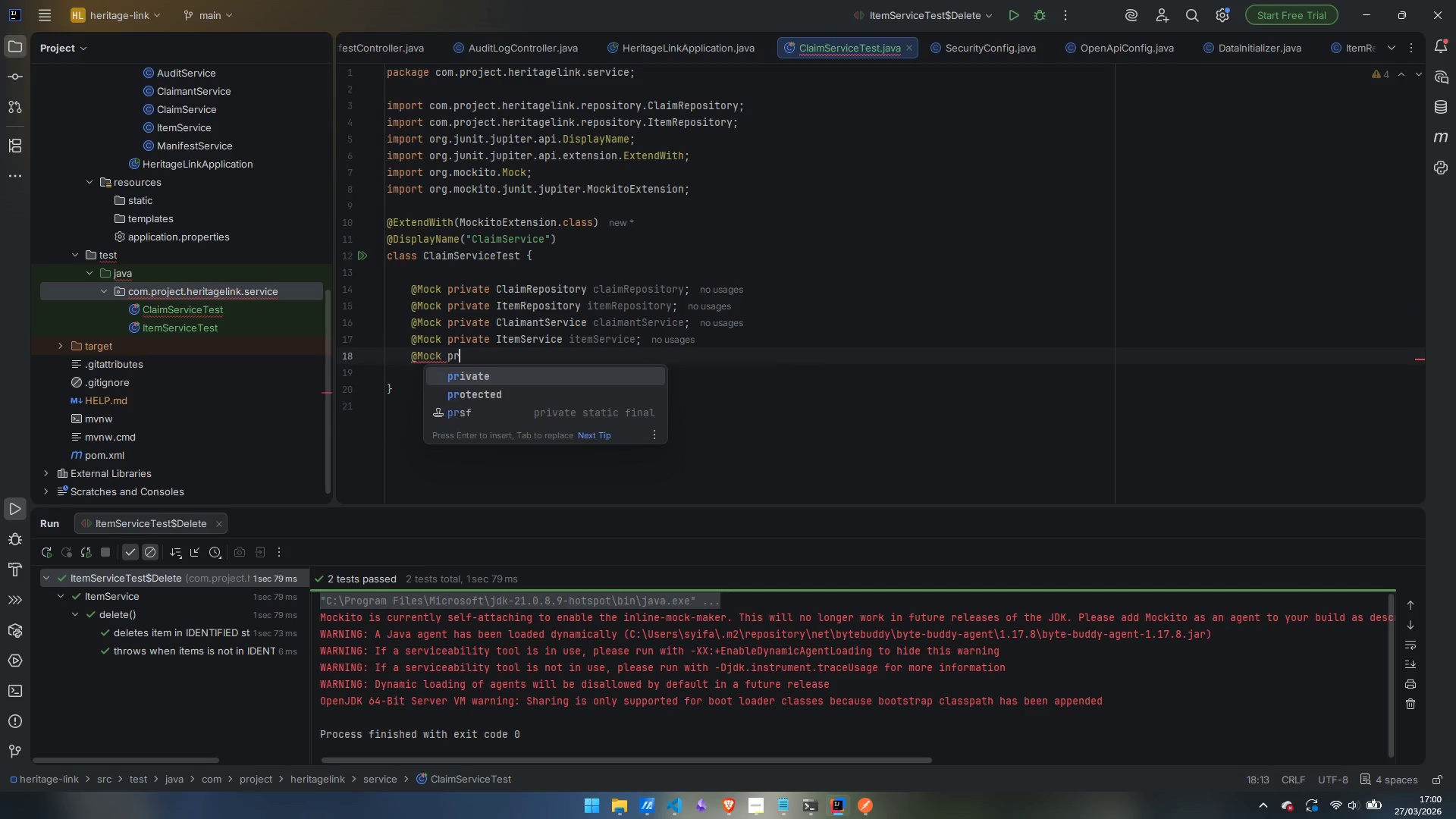 
key(Enter)
 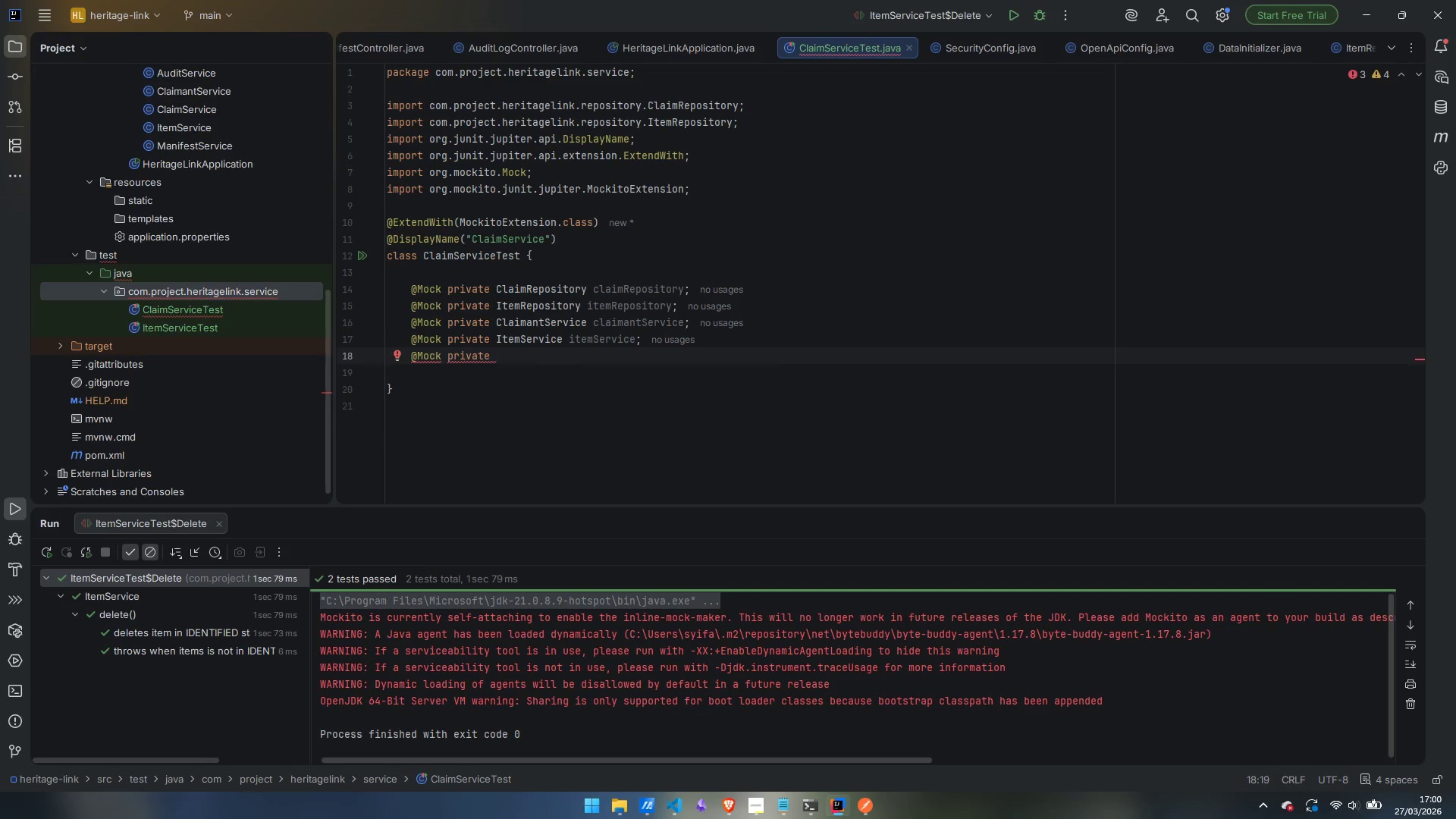 
key(Shift+A)
 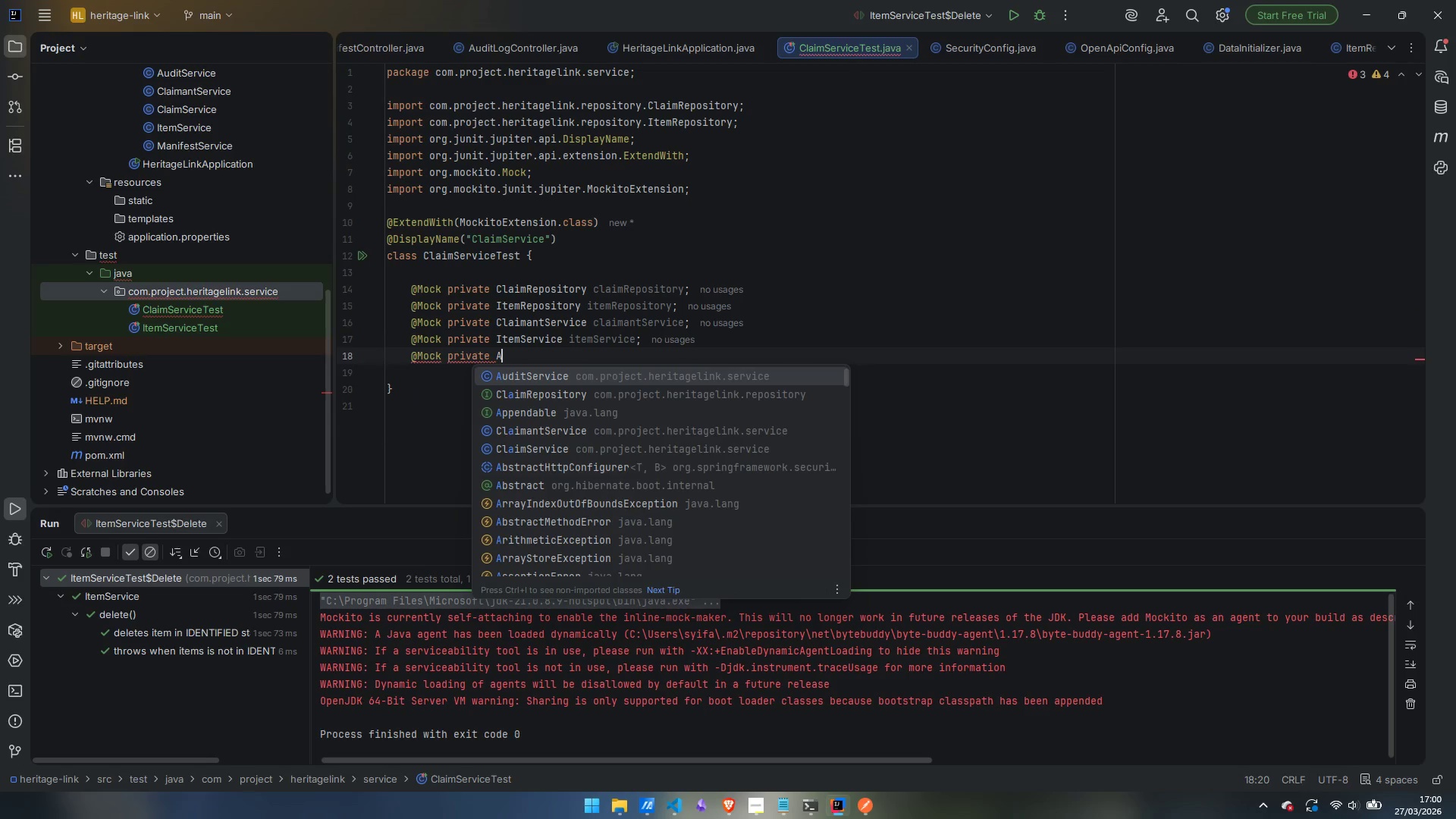 
key(Enter)
 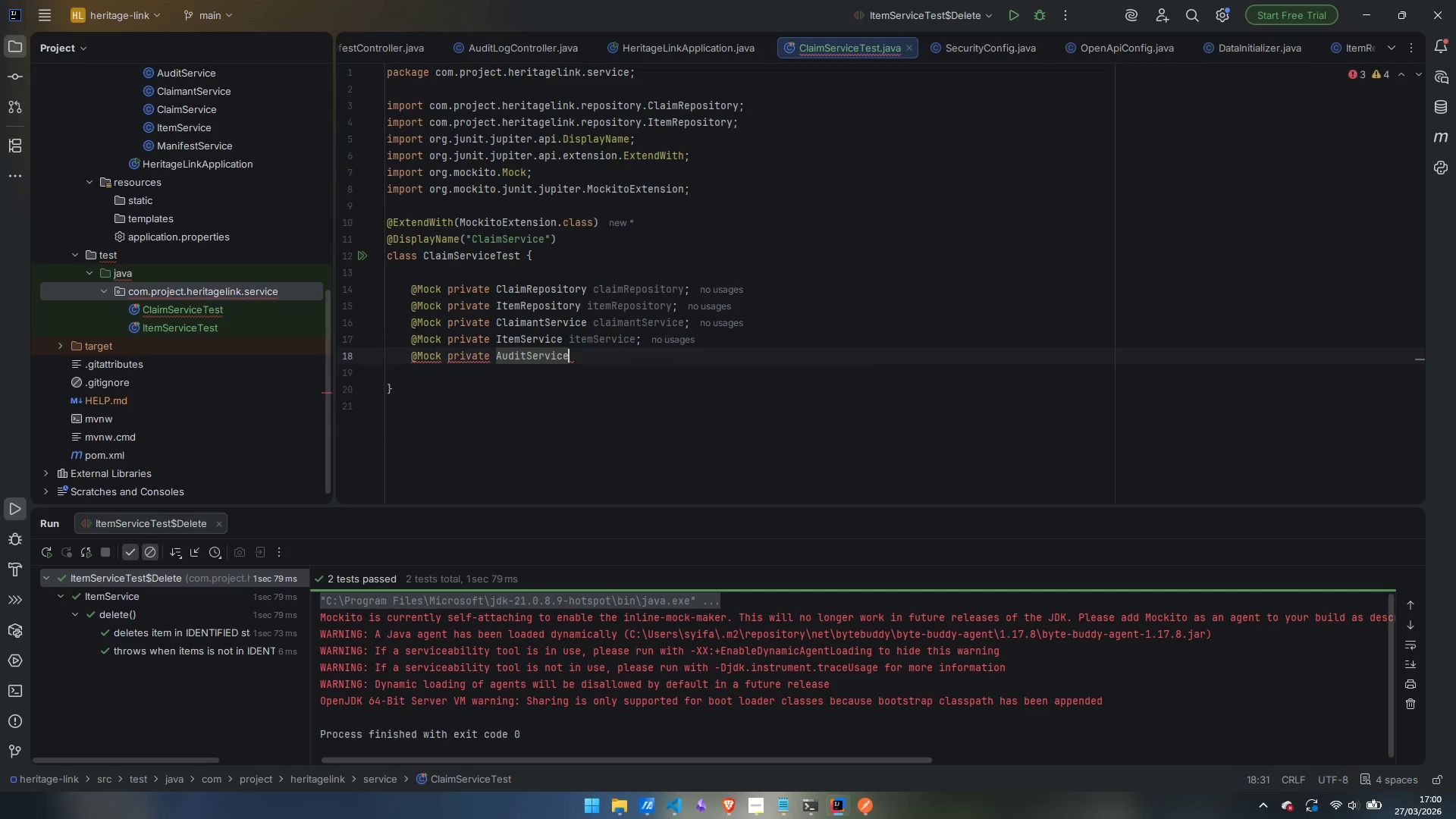 
key(Space)
 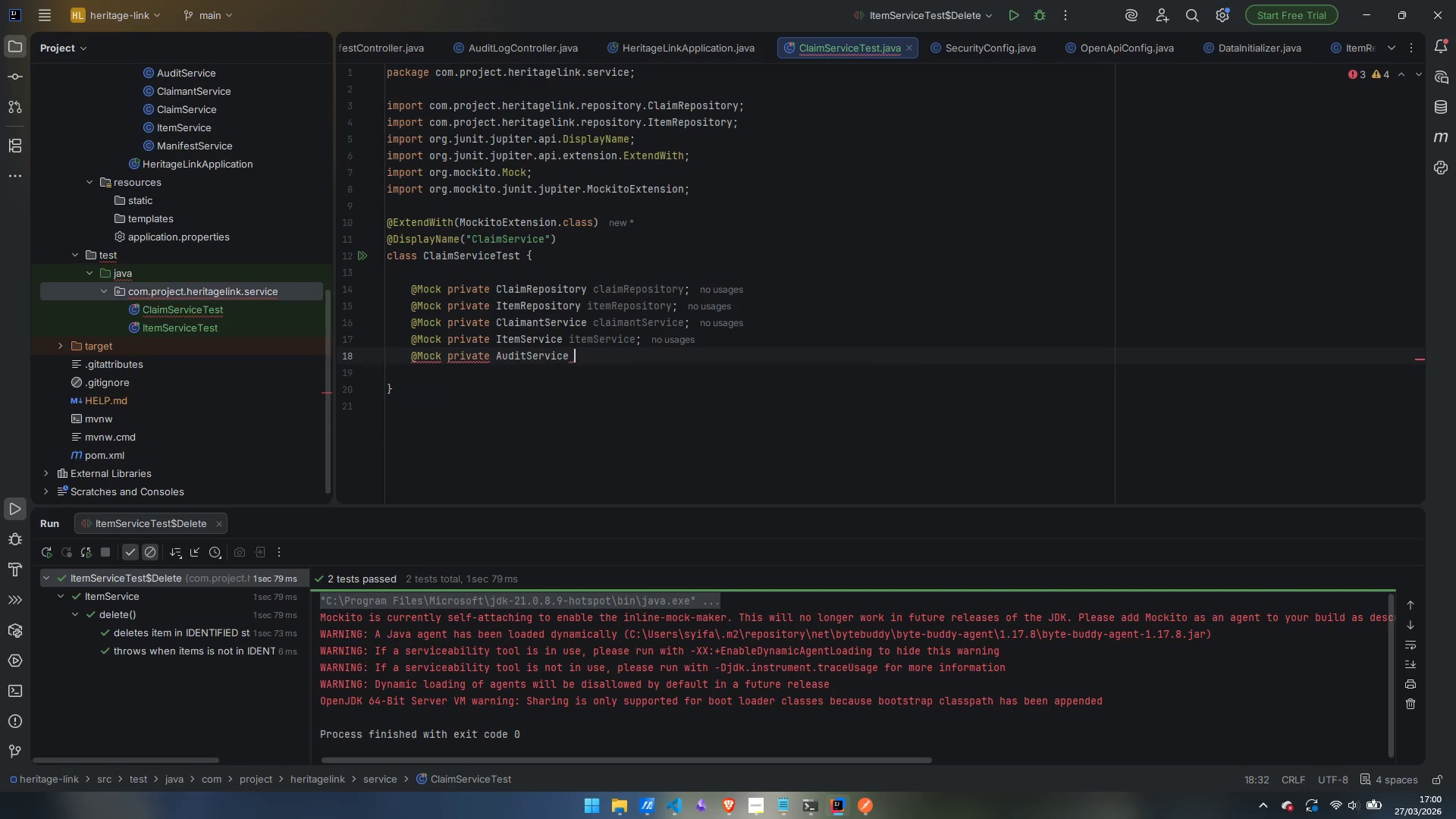 
key(A)
 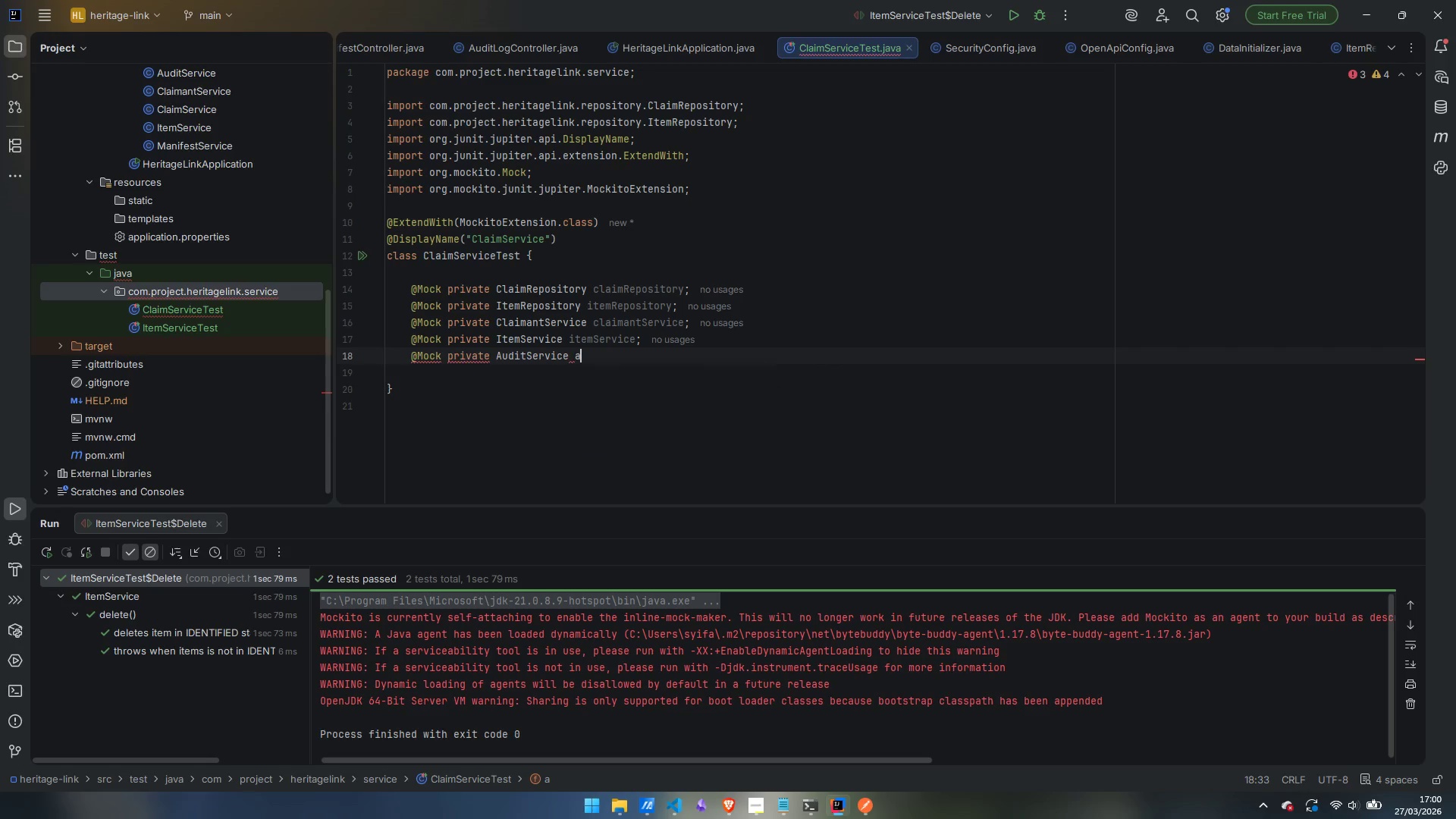 
key(Enter)
 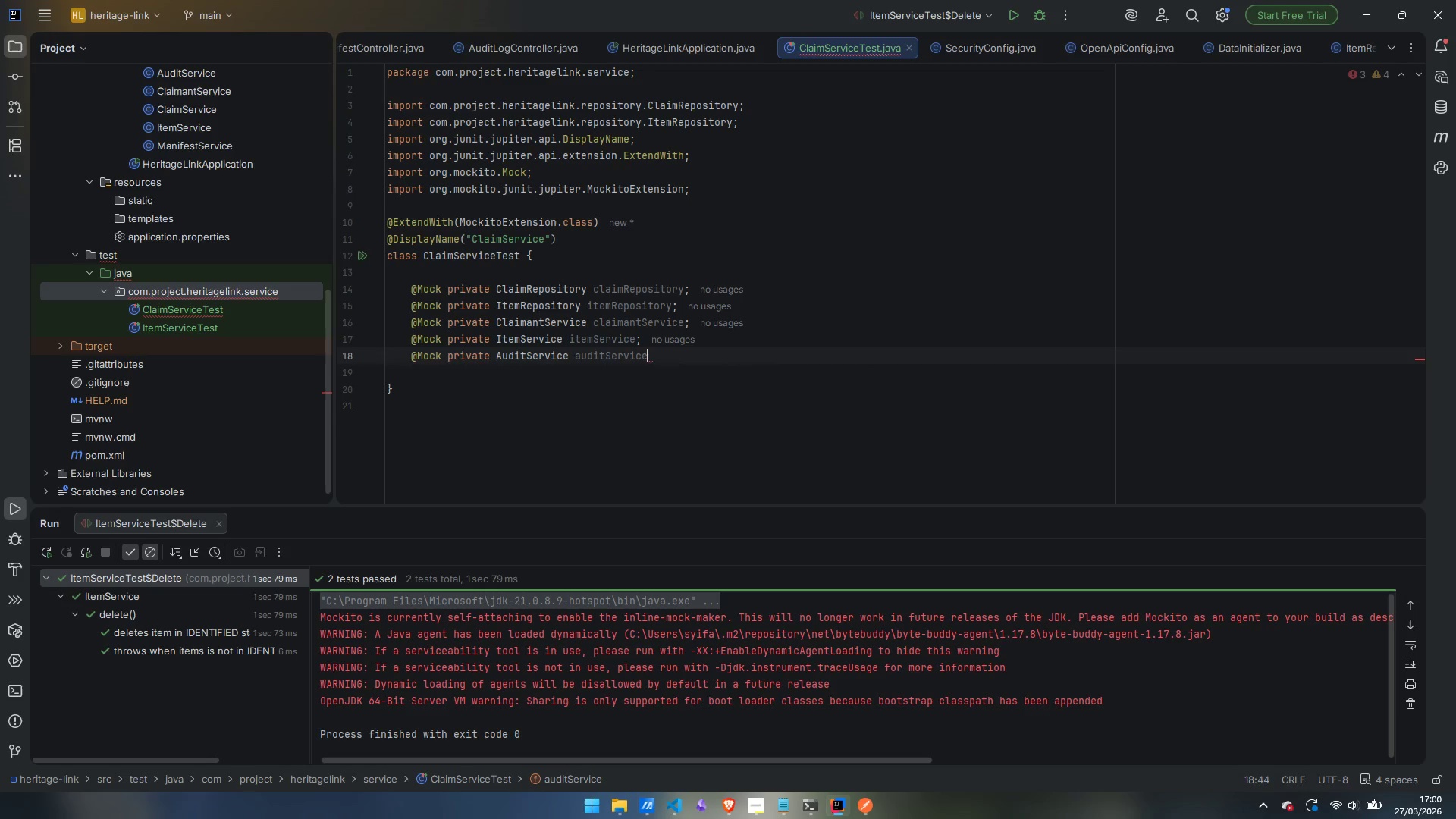 
key(Semicolon)
 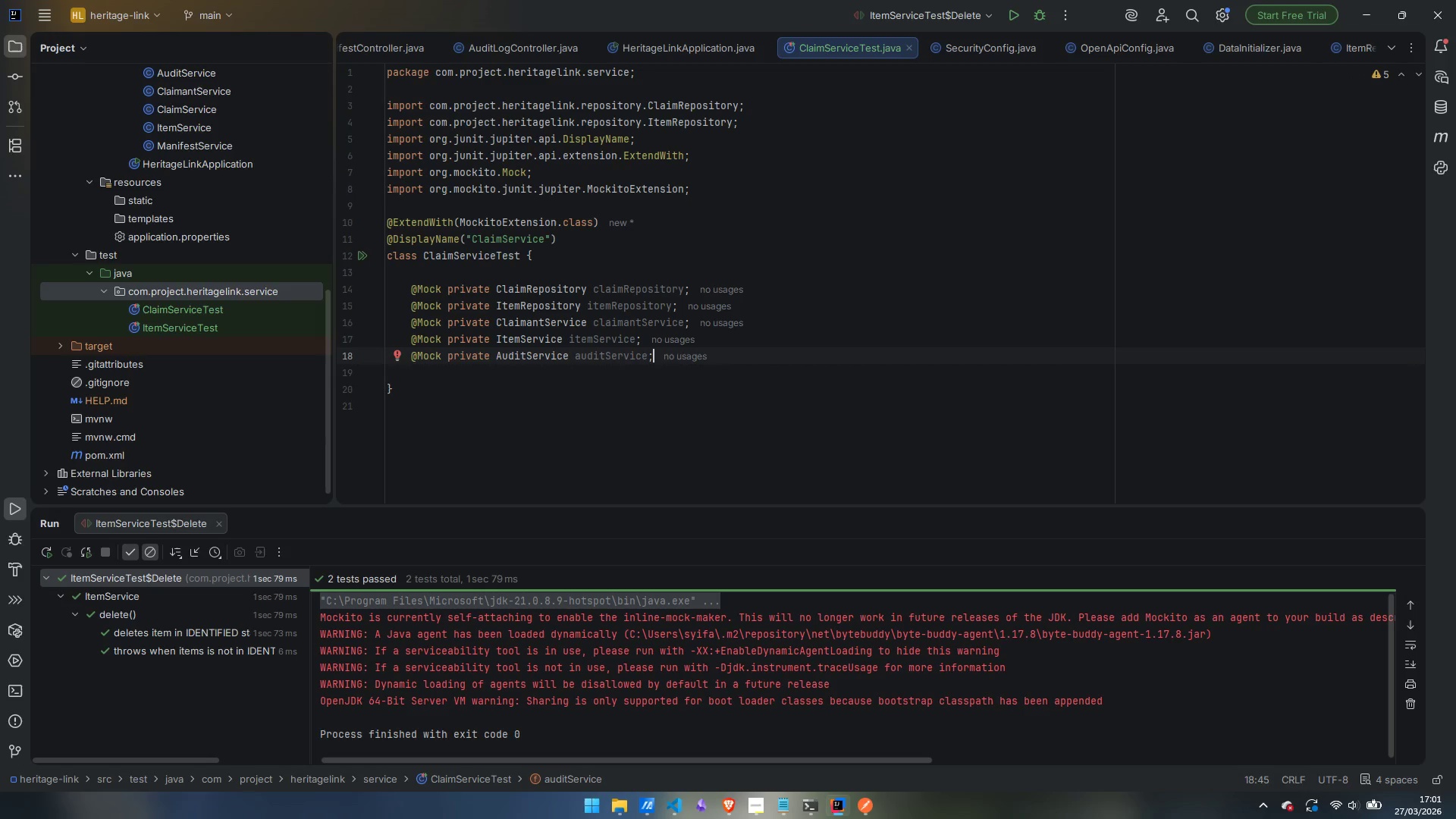 
wait(5.11)
 